 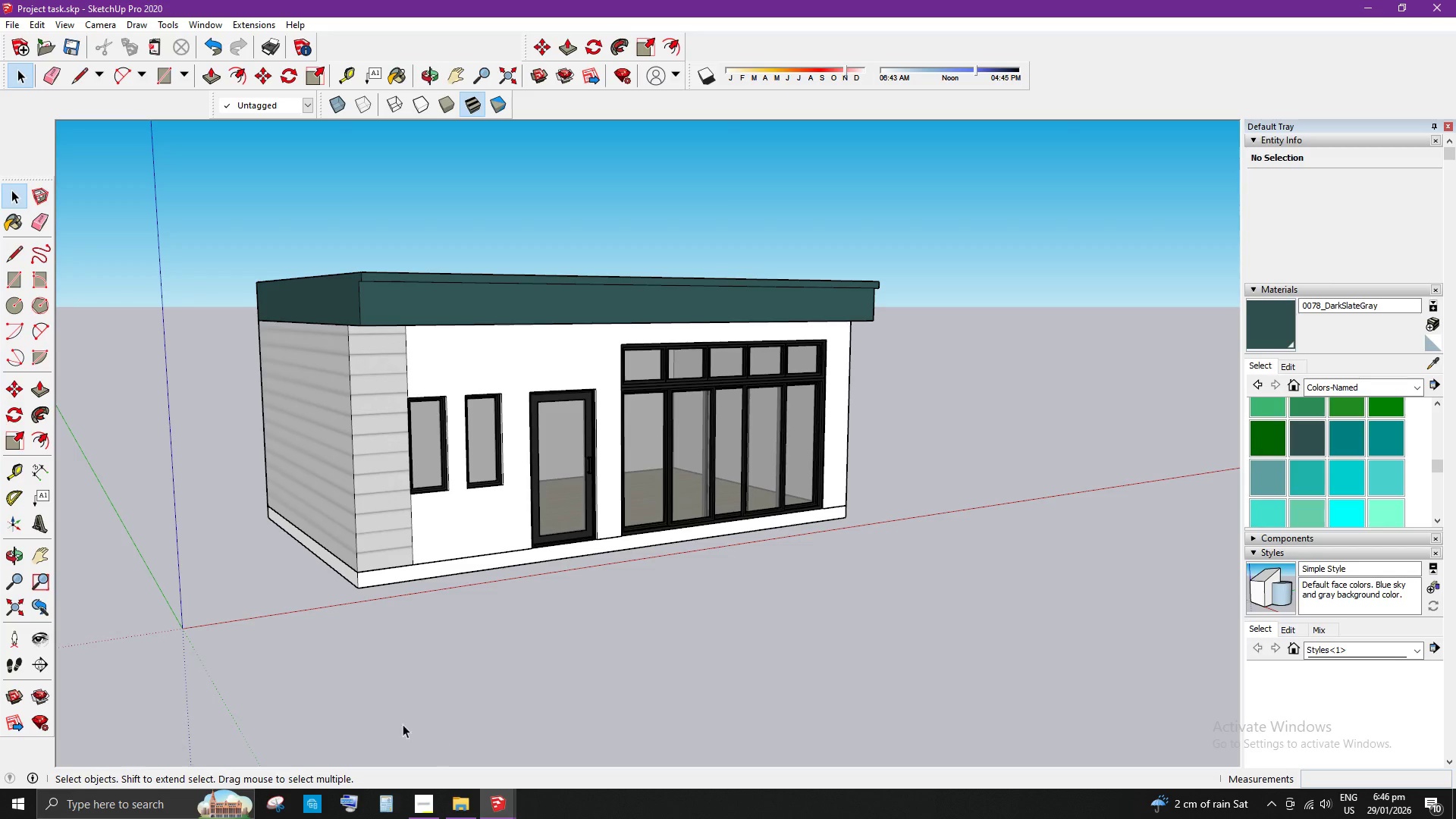 
scroll: coordinate [648, 532], scroll_direction: up, amount: 2.0
 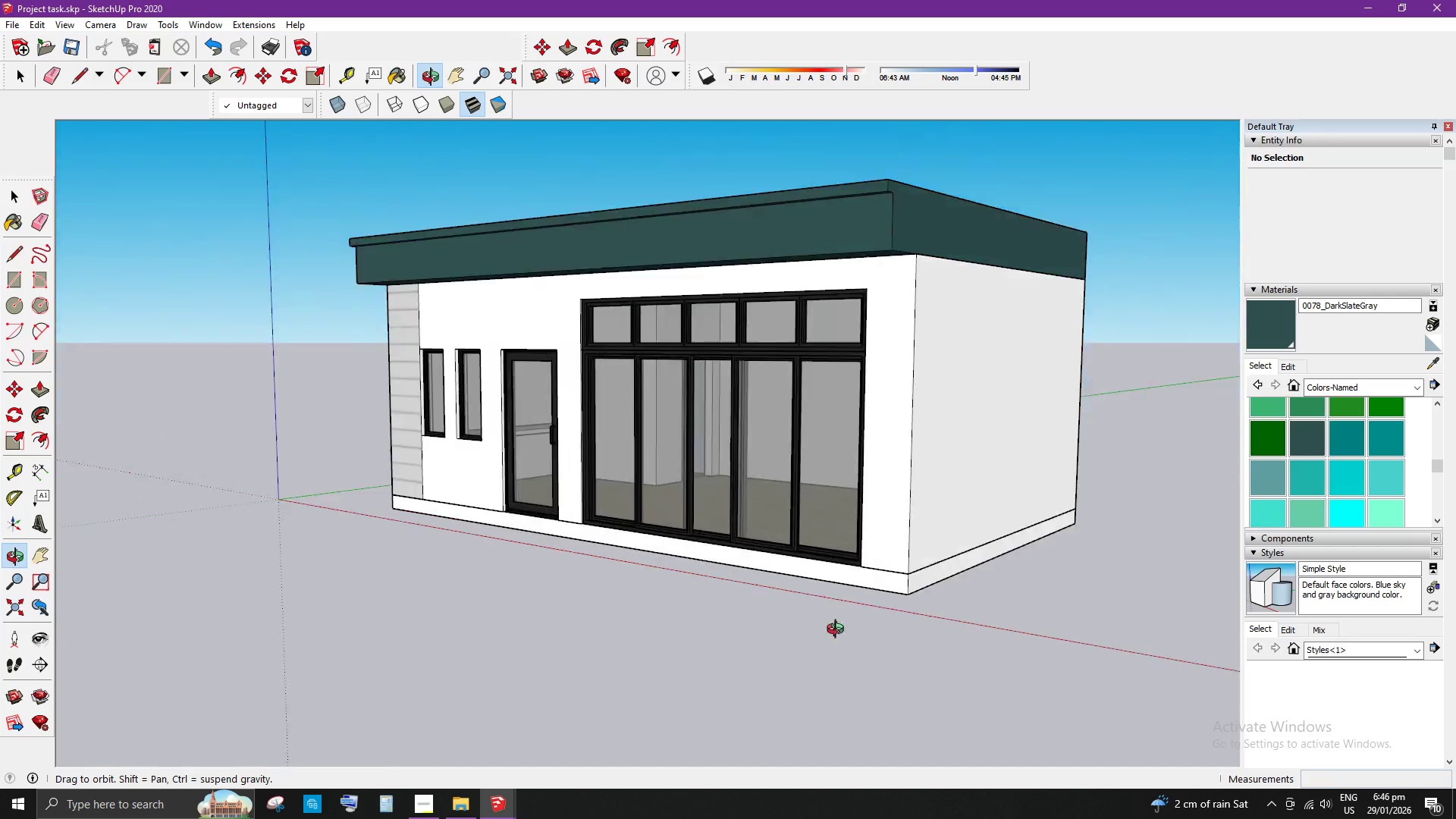 
scroll: coordinate [538, 543], scroll_direction: down, amount: 1.0
 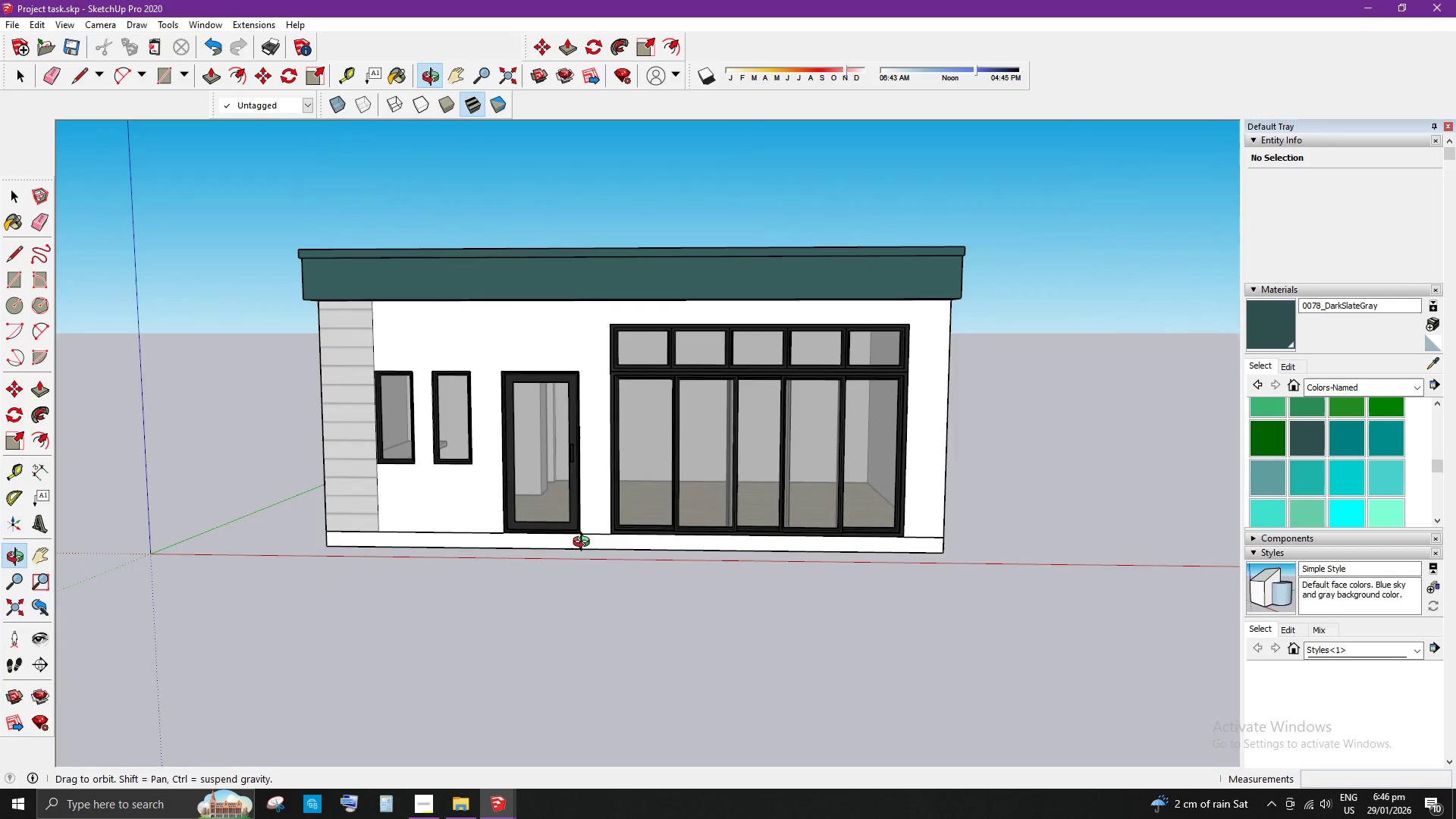 
scroll: coordinate [588, 592], scroll_direction: up, amount: 3.0
 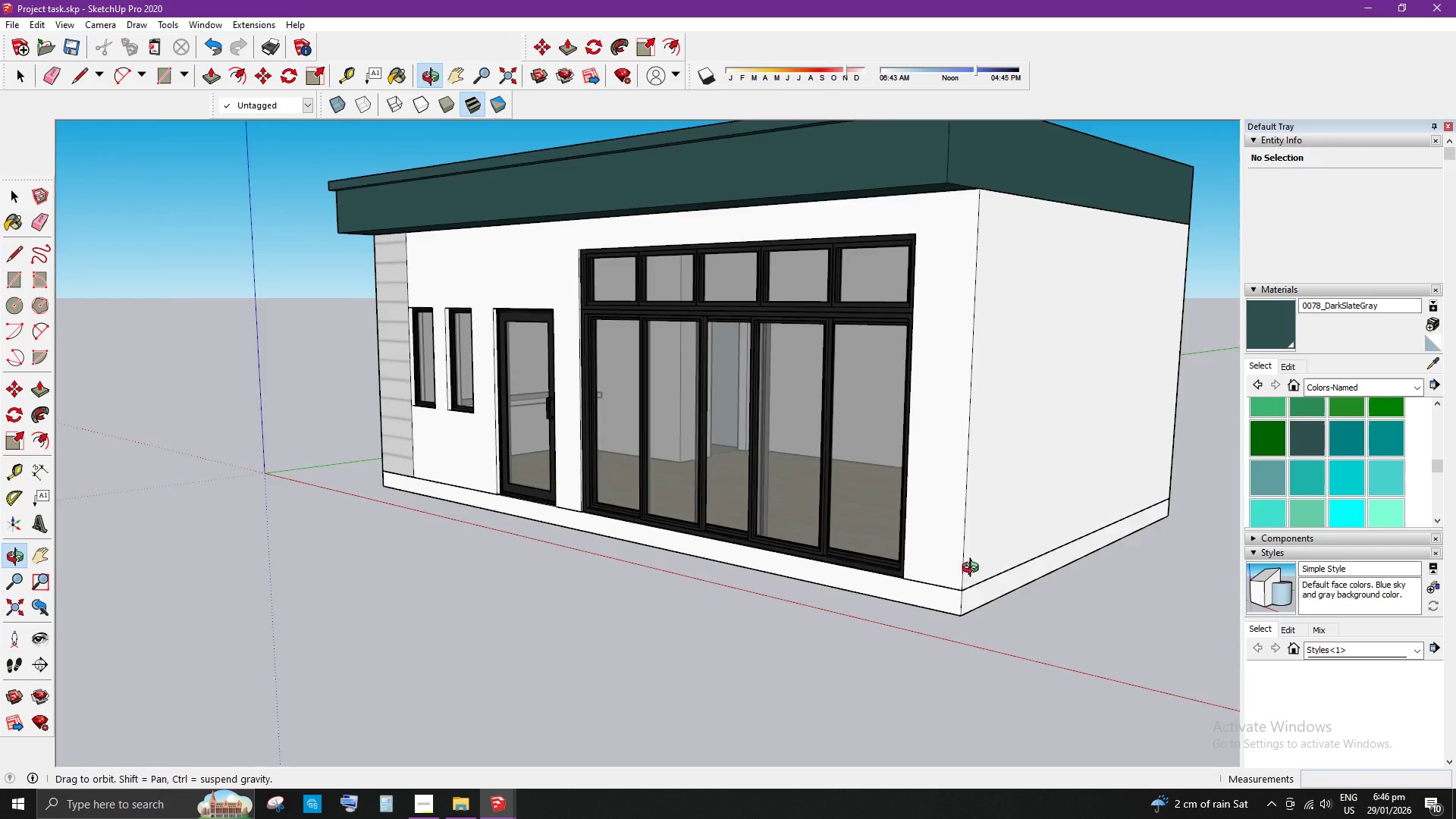 
scroll: coordinate [567, 574], scroll_direction: down, amount: 5.0
 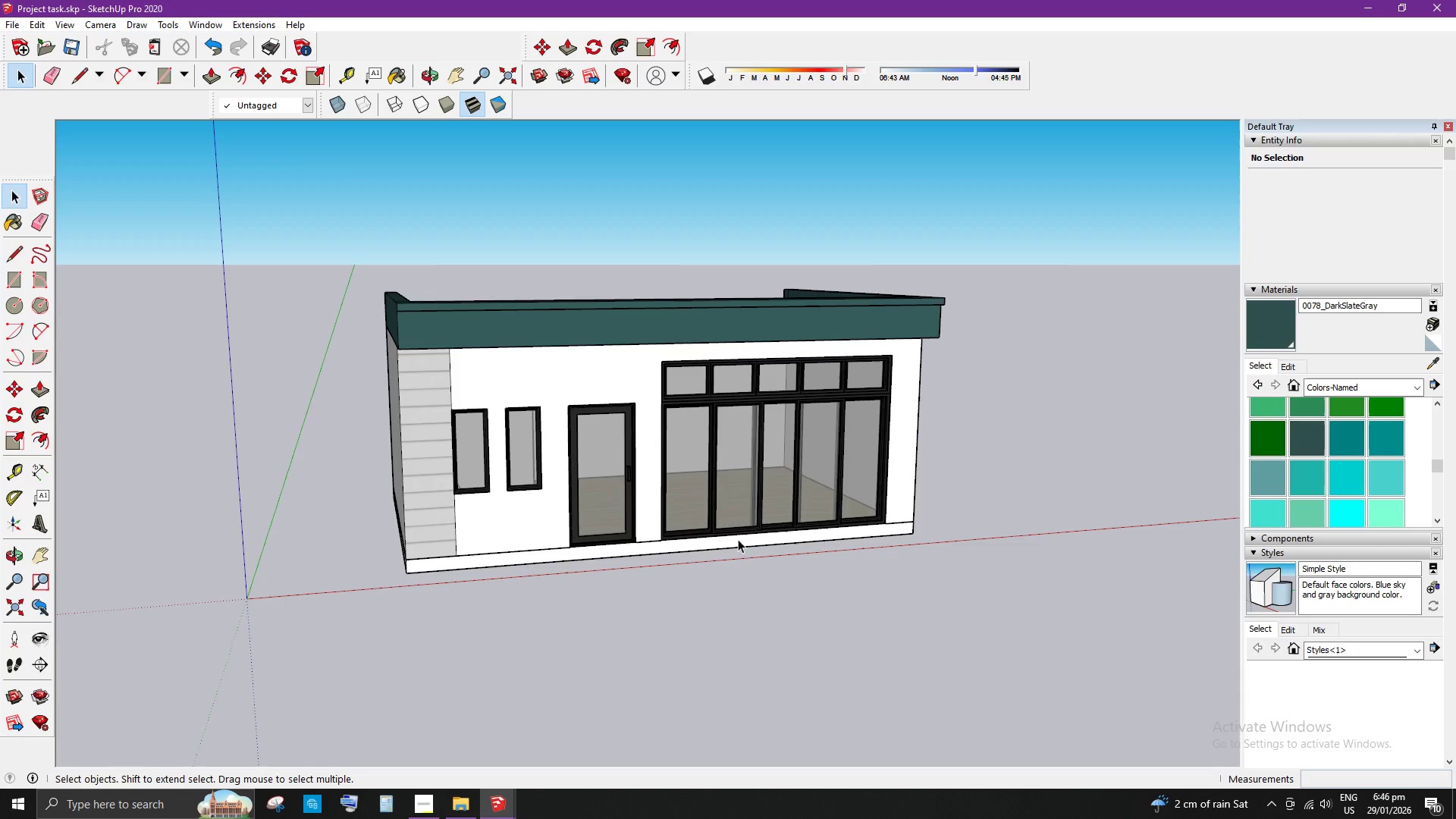 
scroll: coordinate [935, 613], scroll_direction: up, amount: 6.0
 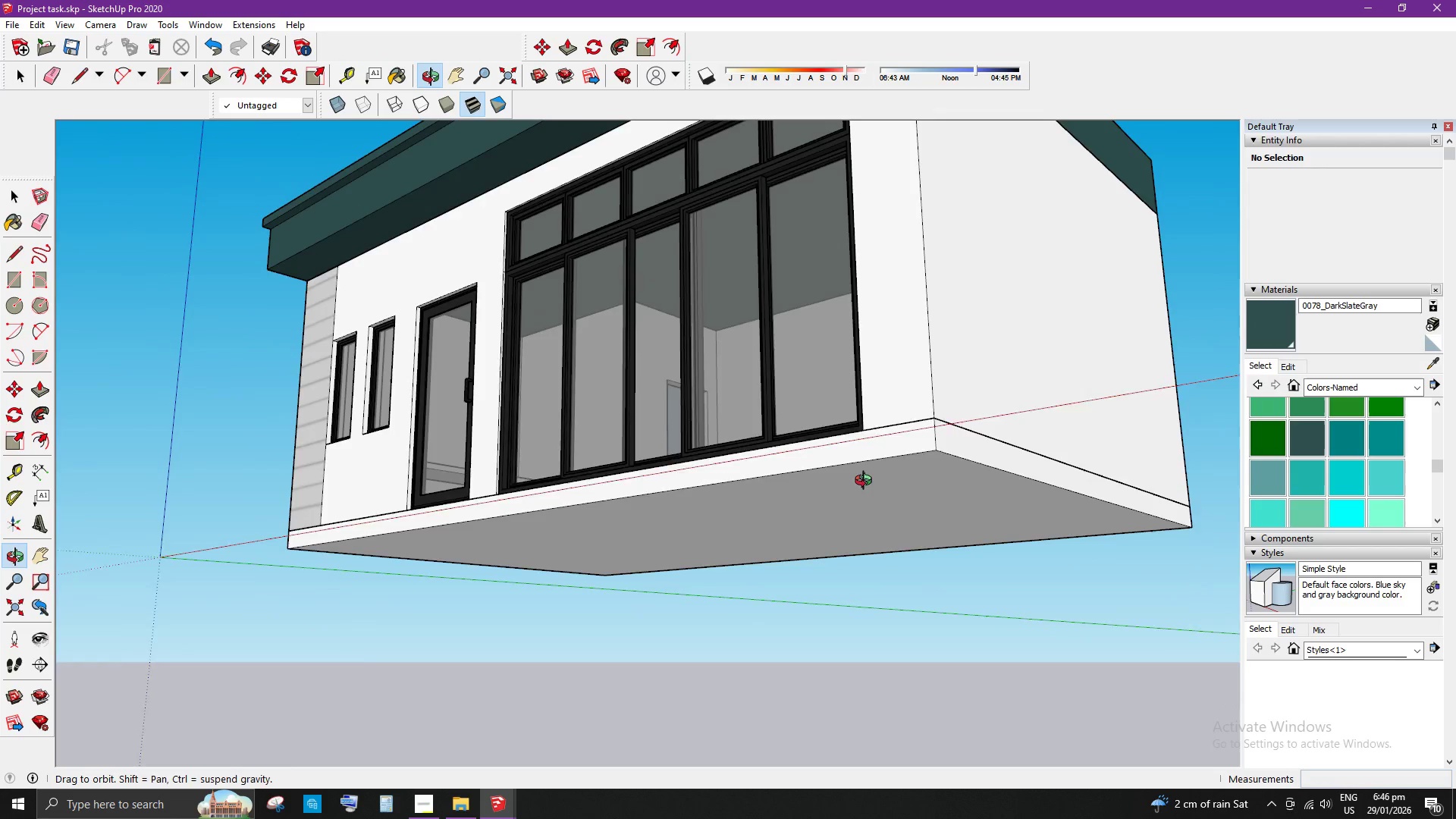 
left_click([867, 477])
 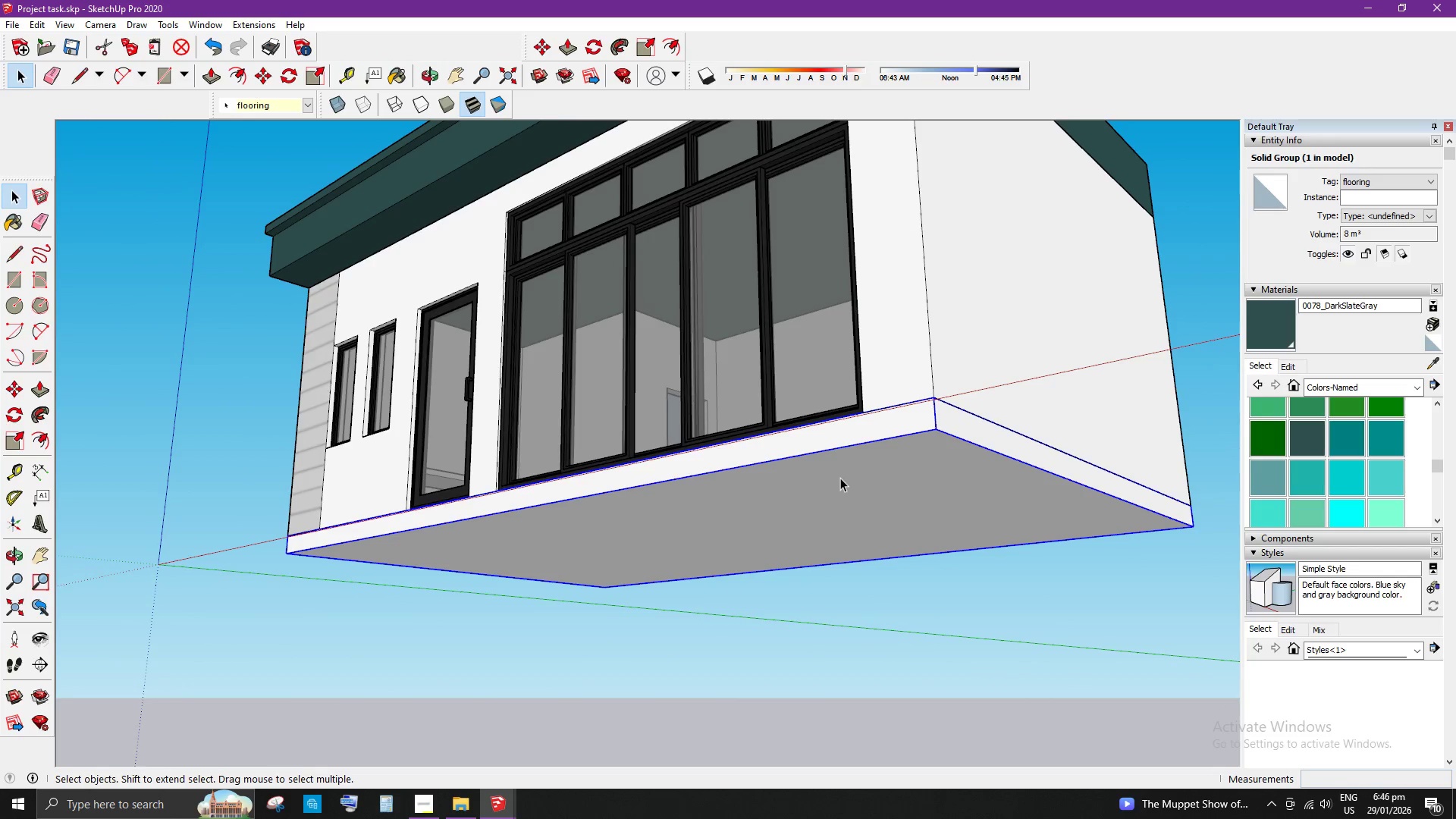 
double_click([838, 479])
 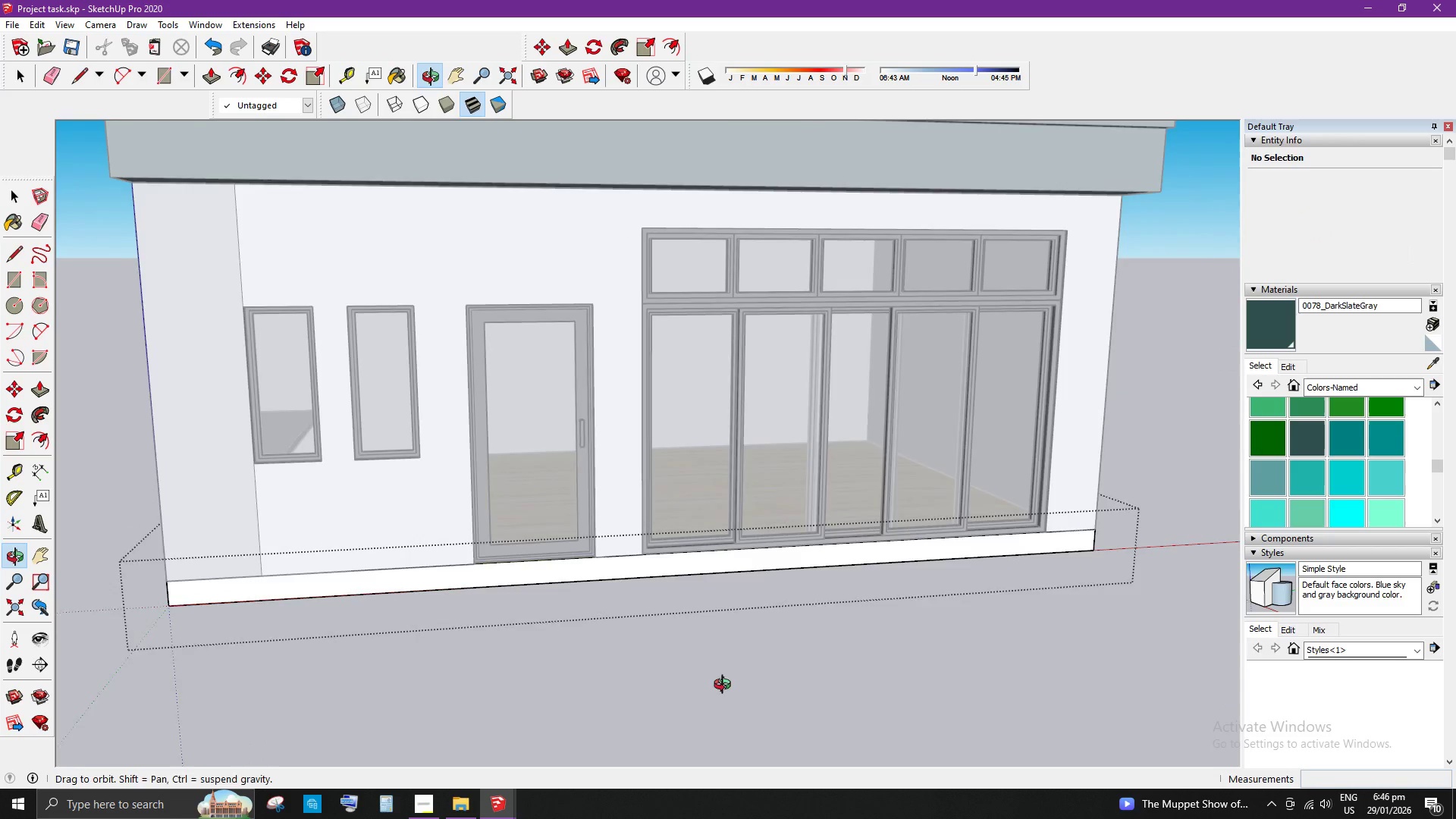 
left_click([510, 578])
 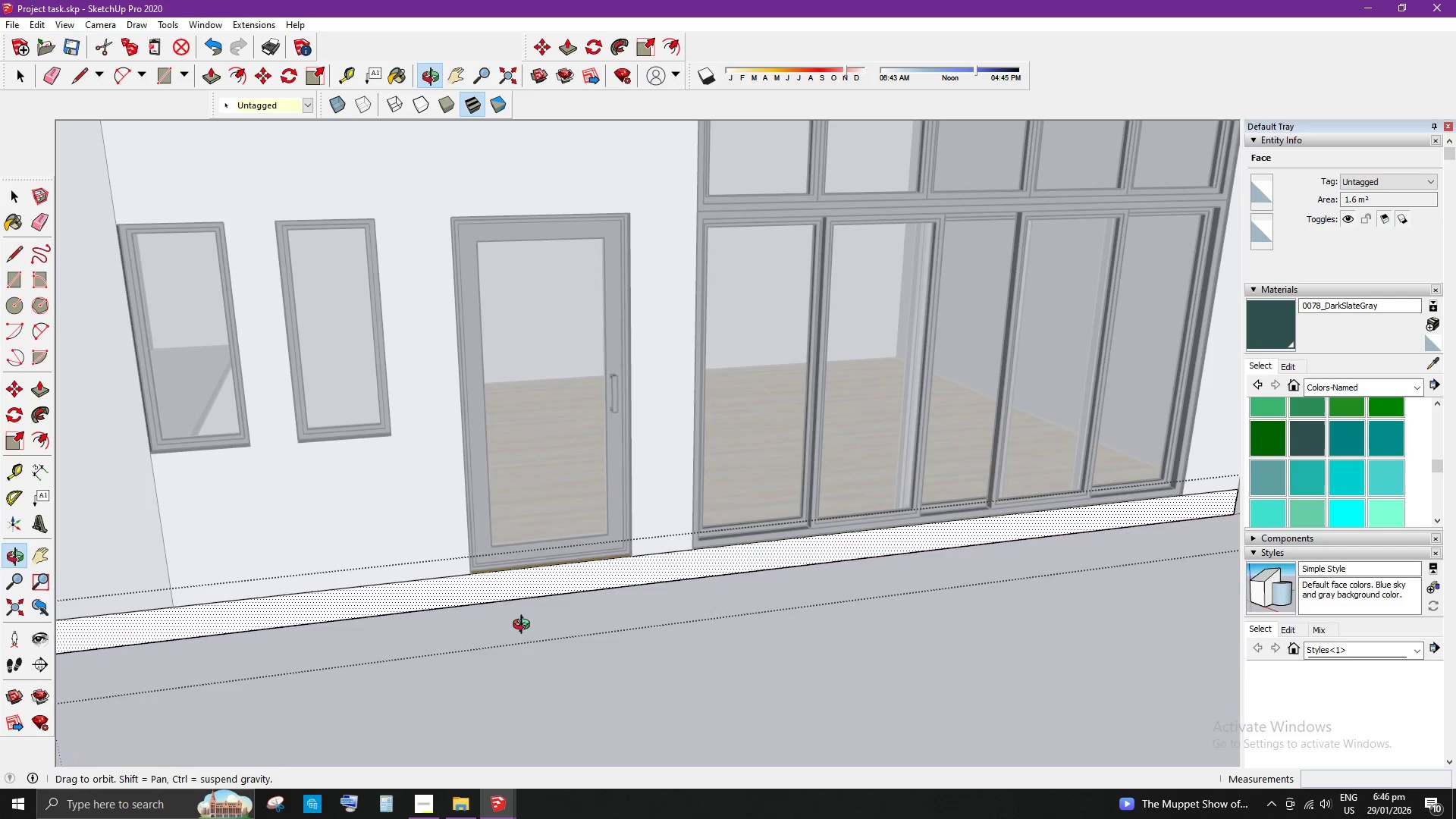 
scroll: coordinate [479, 597], scroll_direction: up, amount: 6.0
 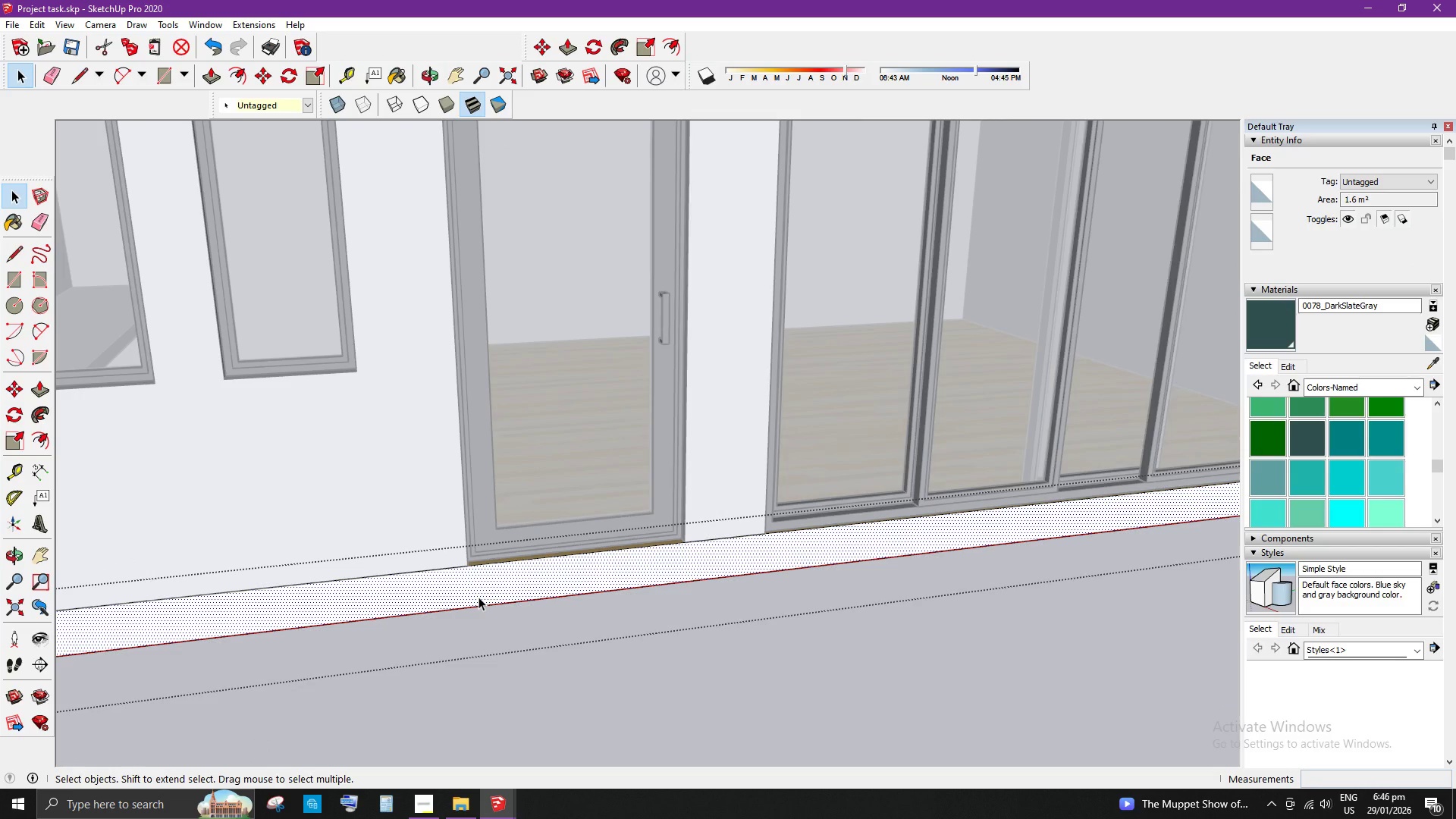 
key(T)
 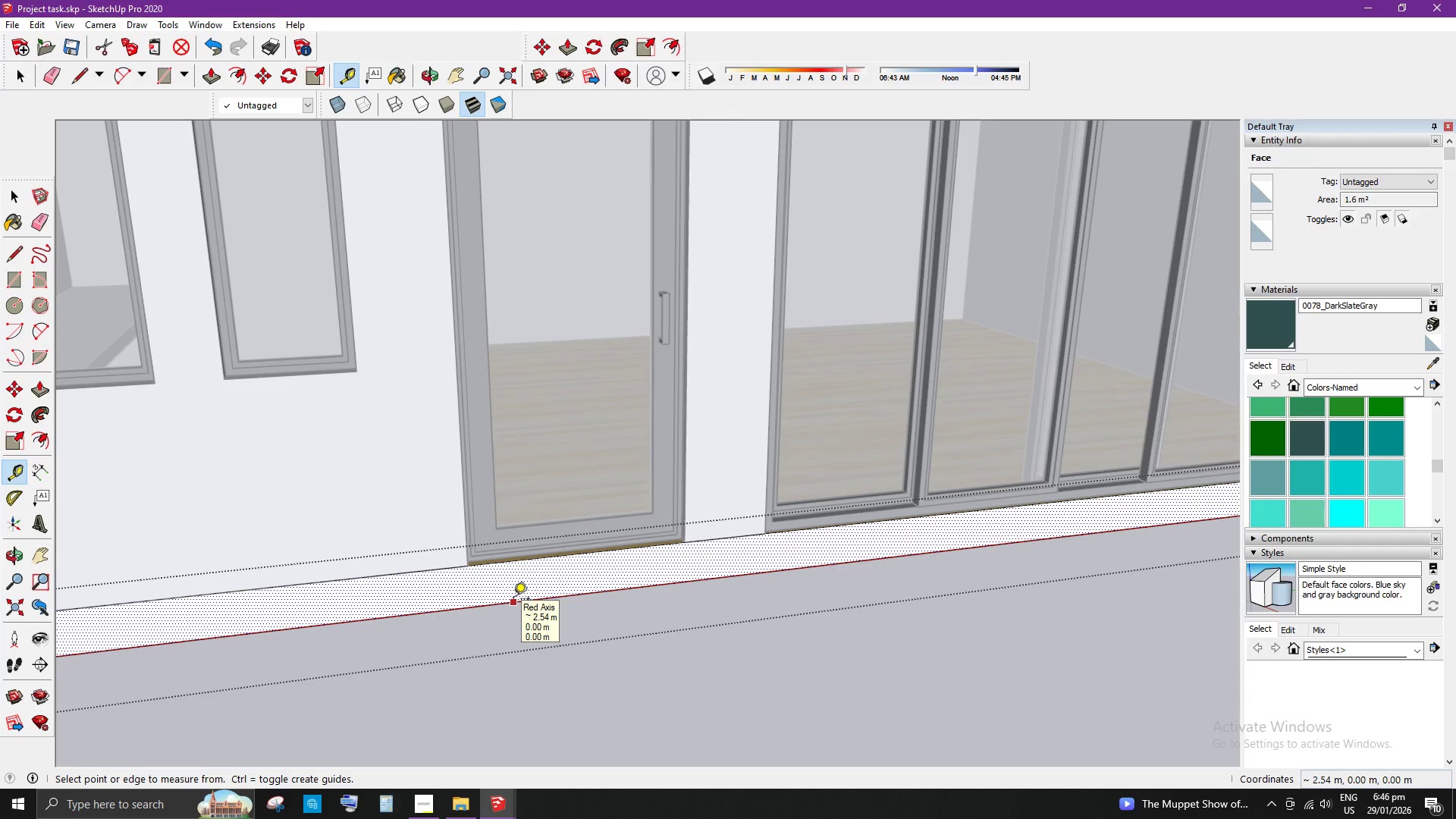 
key(R)
 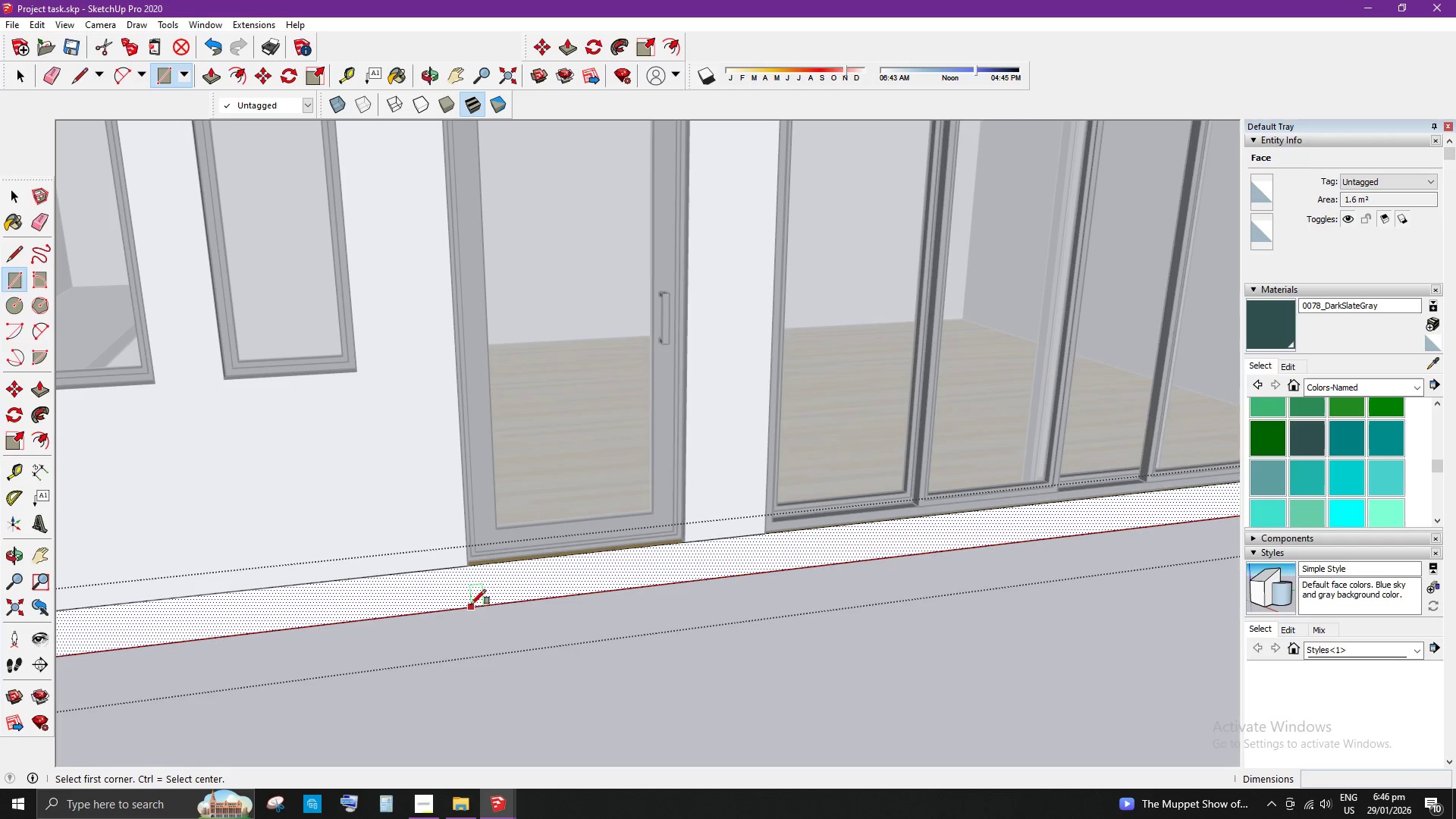 
left_click([471, 604])
 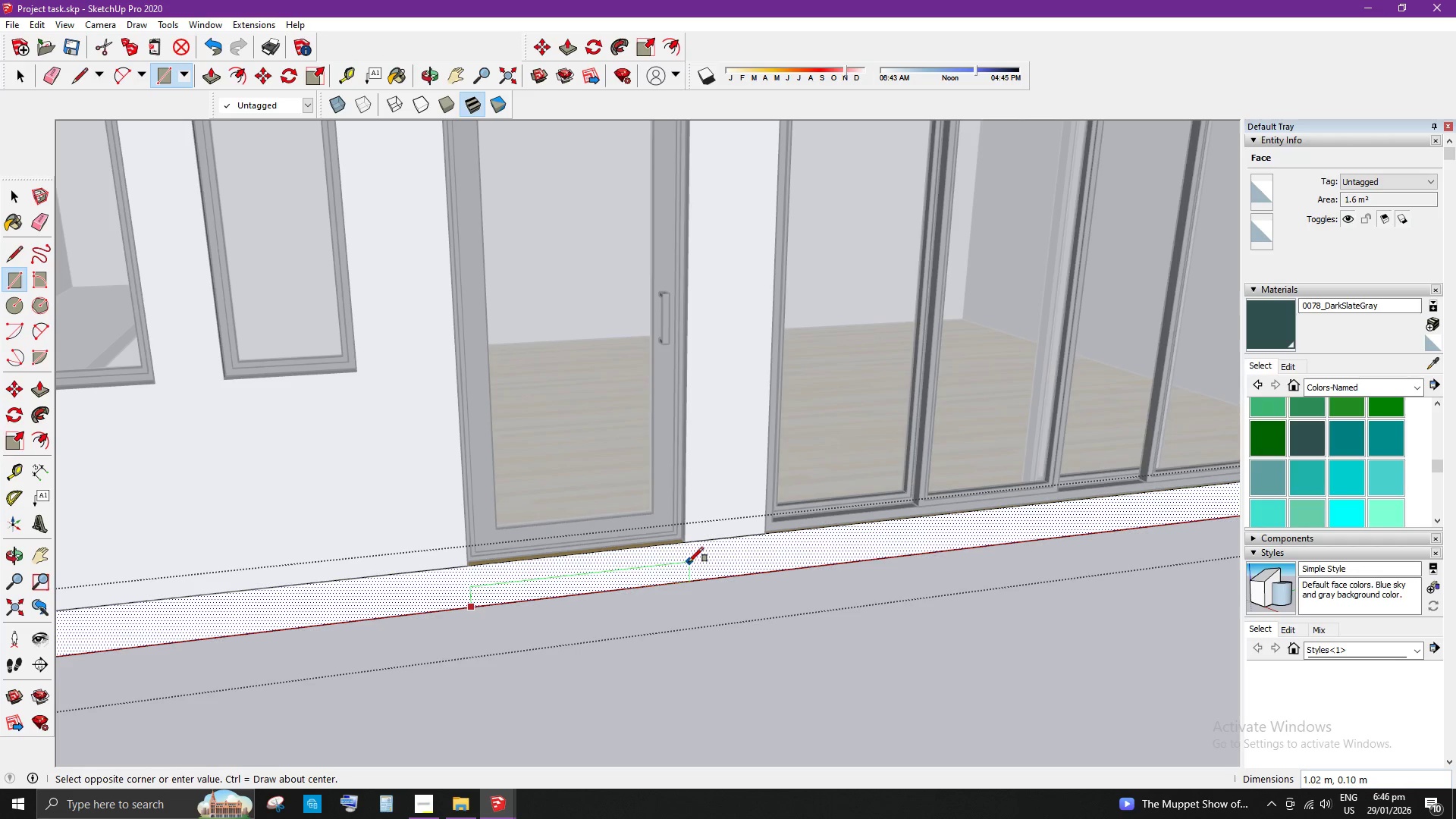 
left_click([684, 561])
 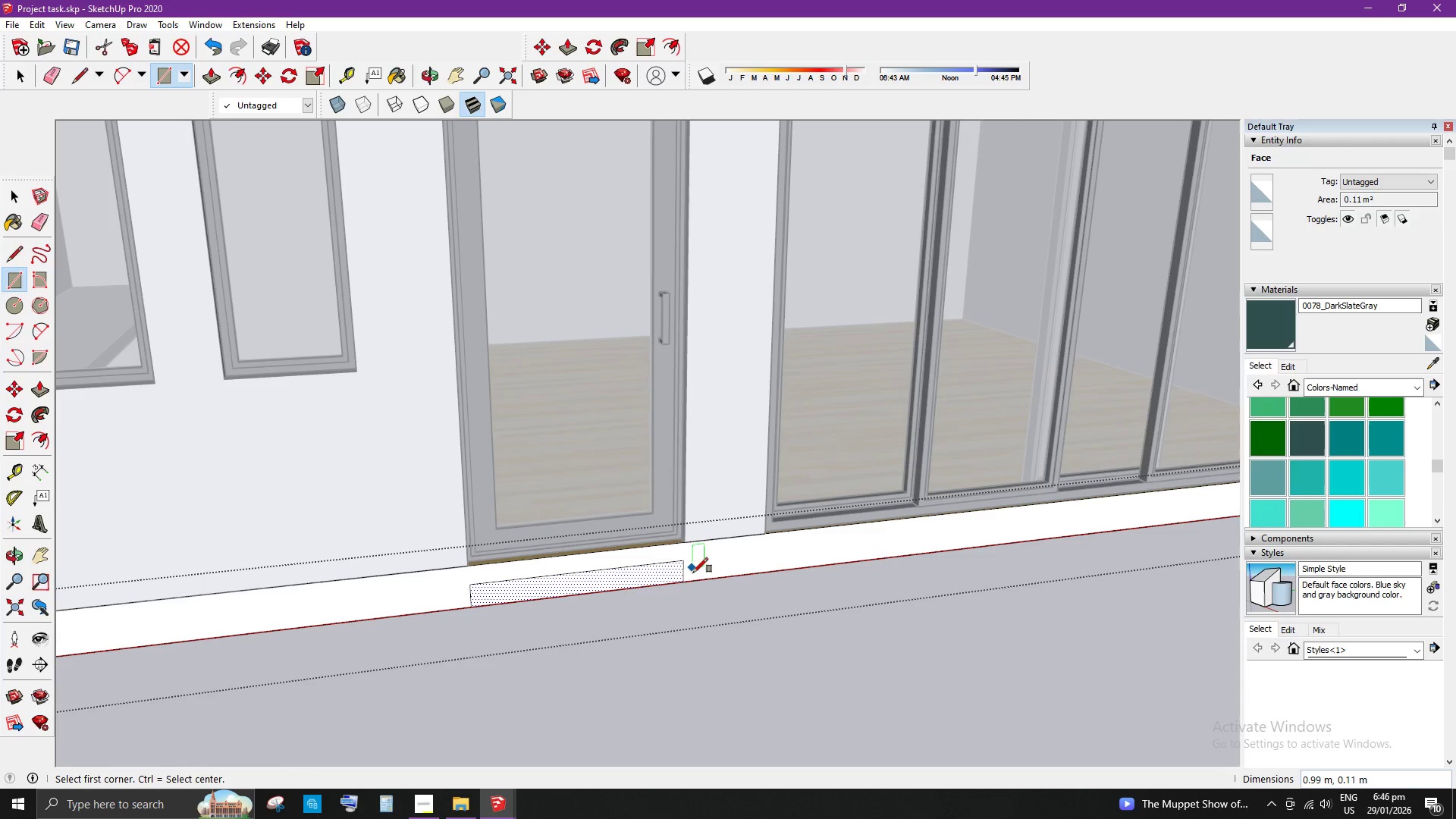 
key(Space)
 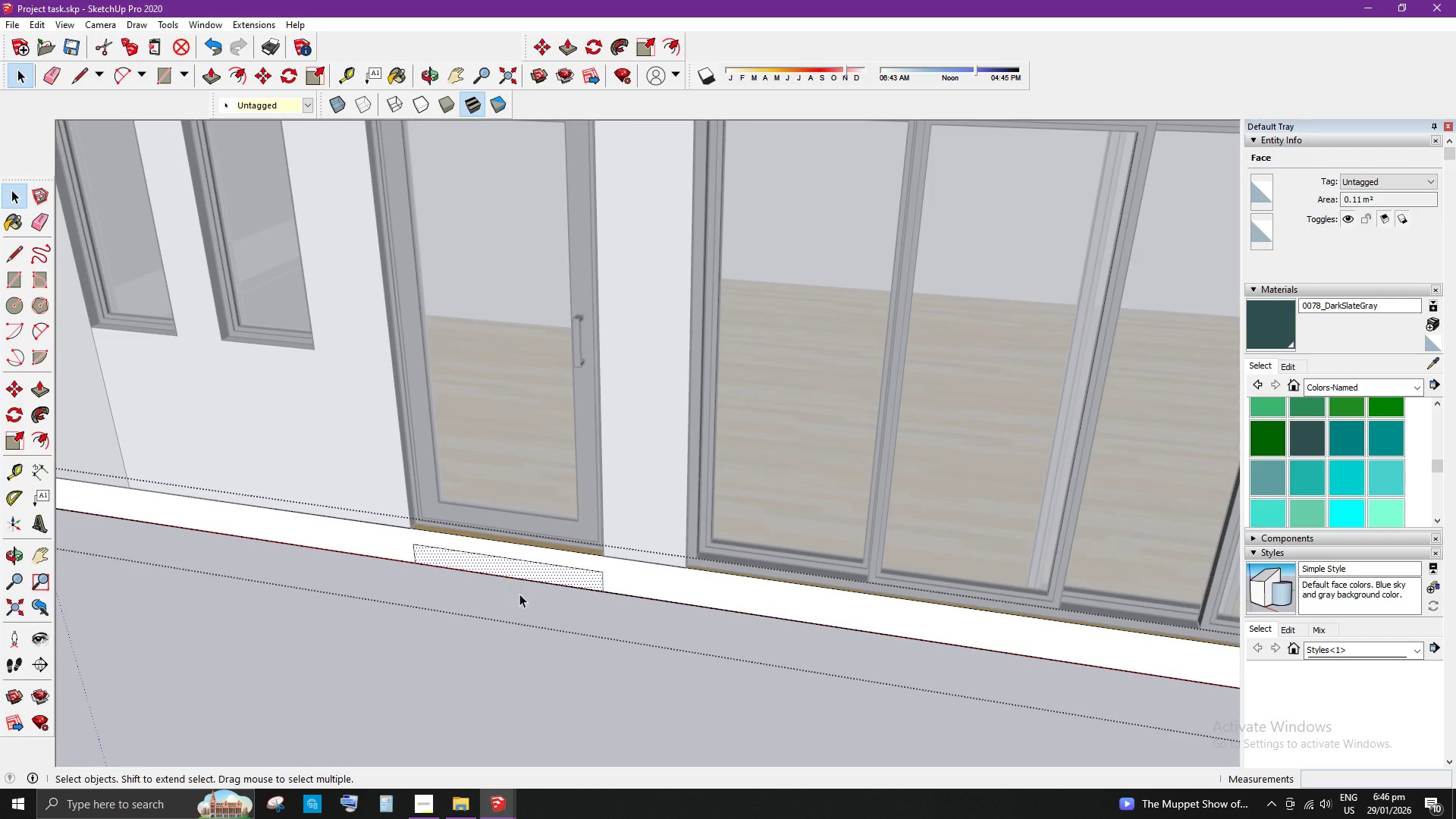 
left_click([549, 578])
 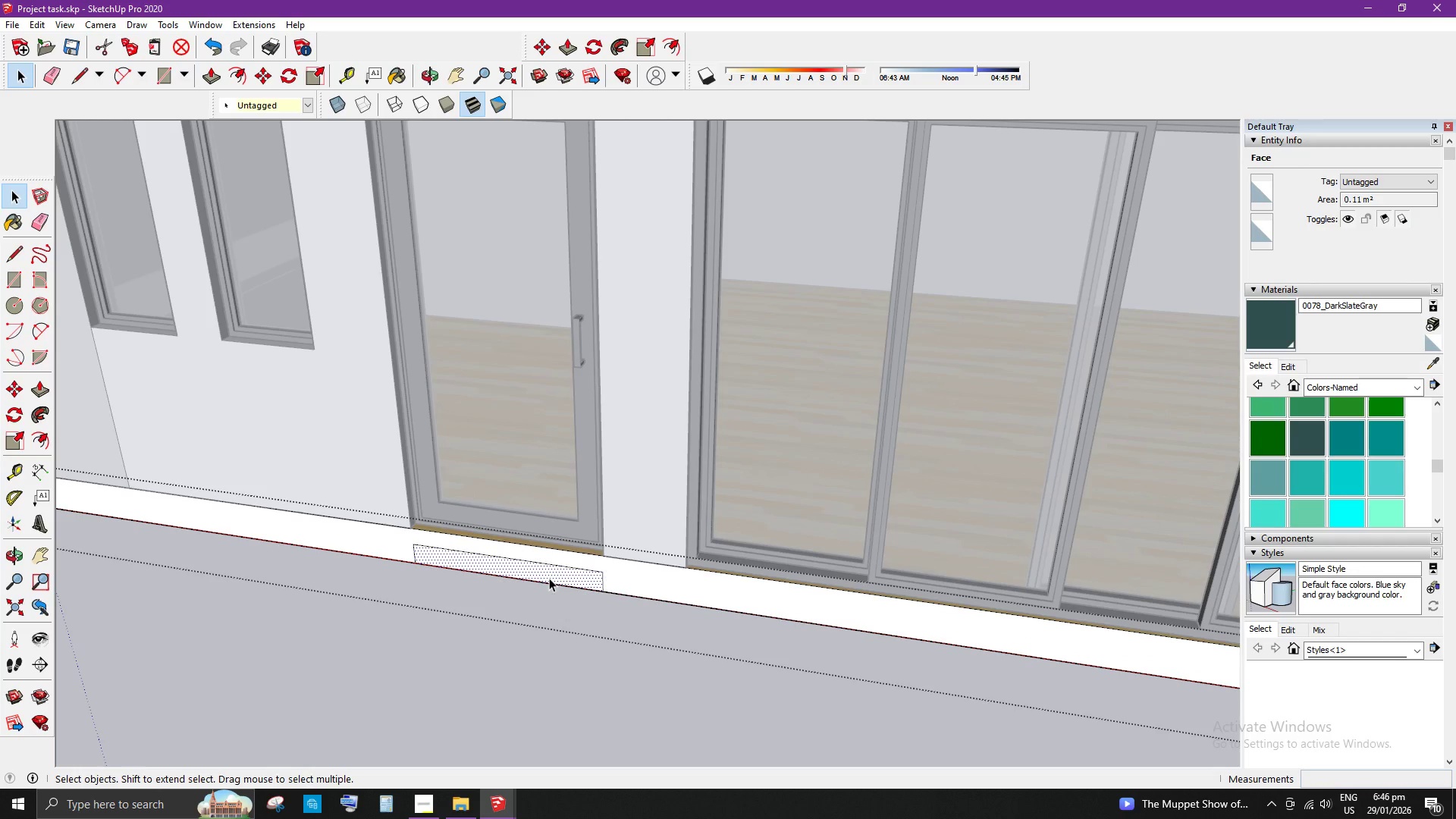 
key(P)
 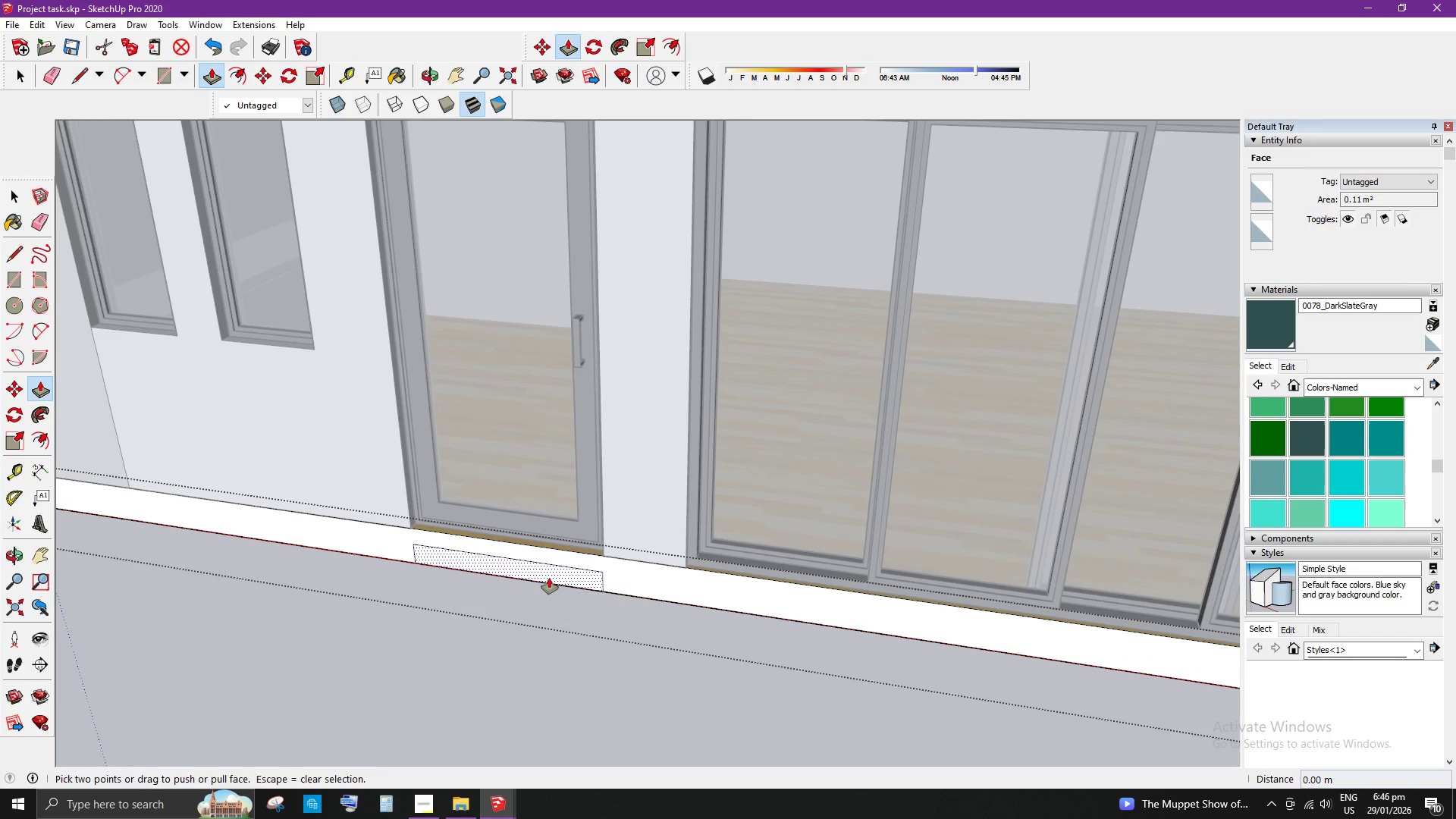 
left_click_drag(start_coordinate=[549, 578], to_coordinate=[518, 630])
 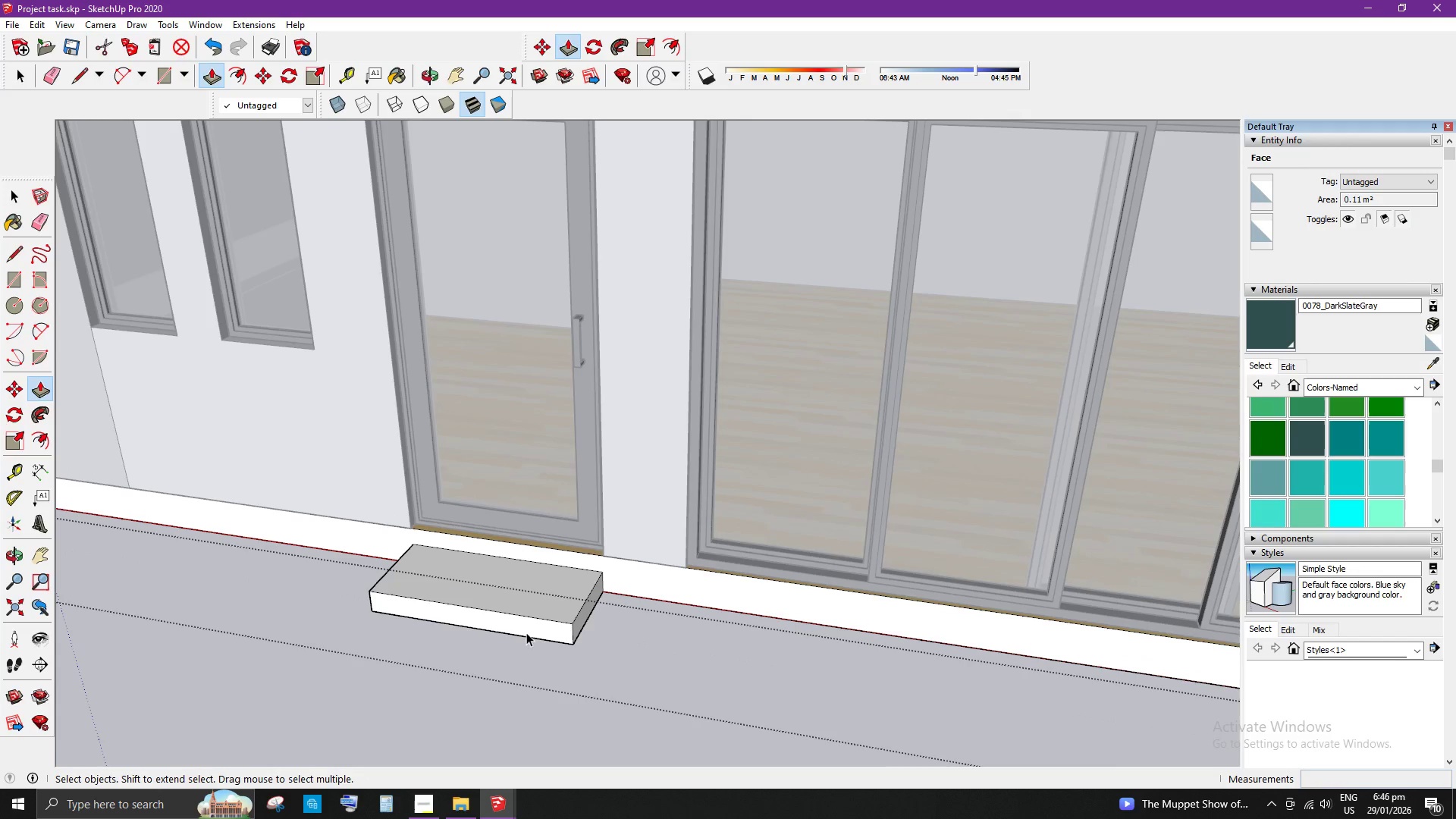 
key(Space)
 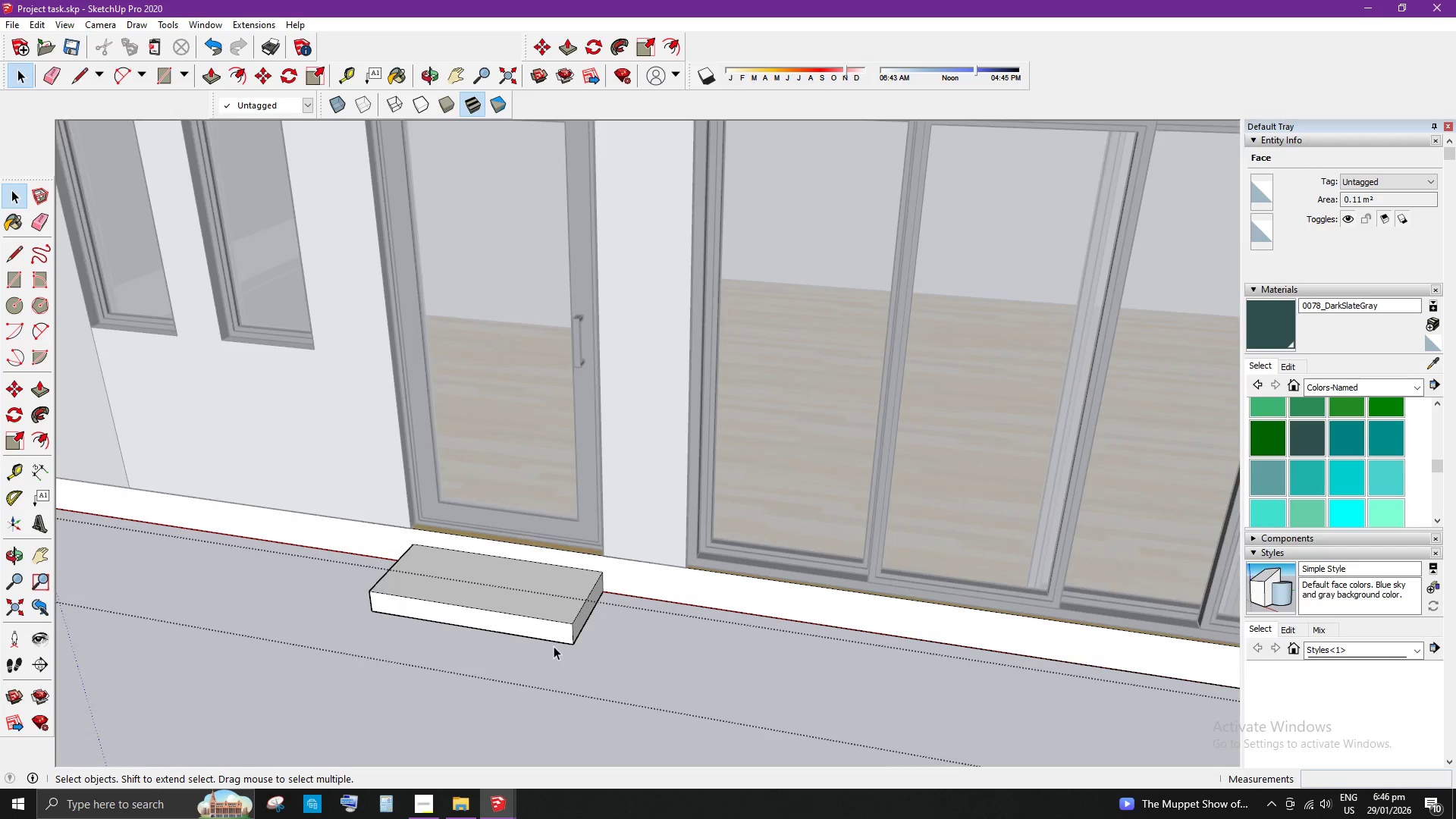 
left_click_drag(start_coordinate=[434, 691], to_coordinate=[442, 684])
 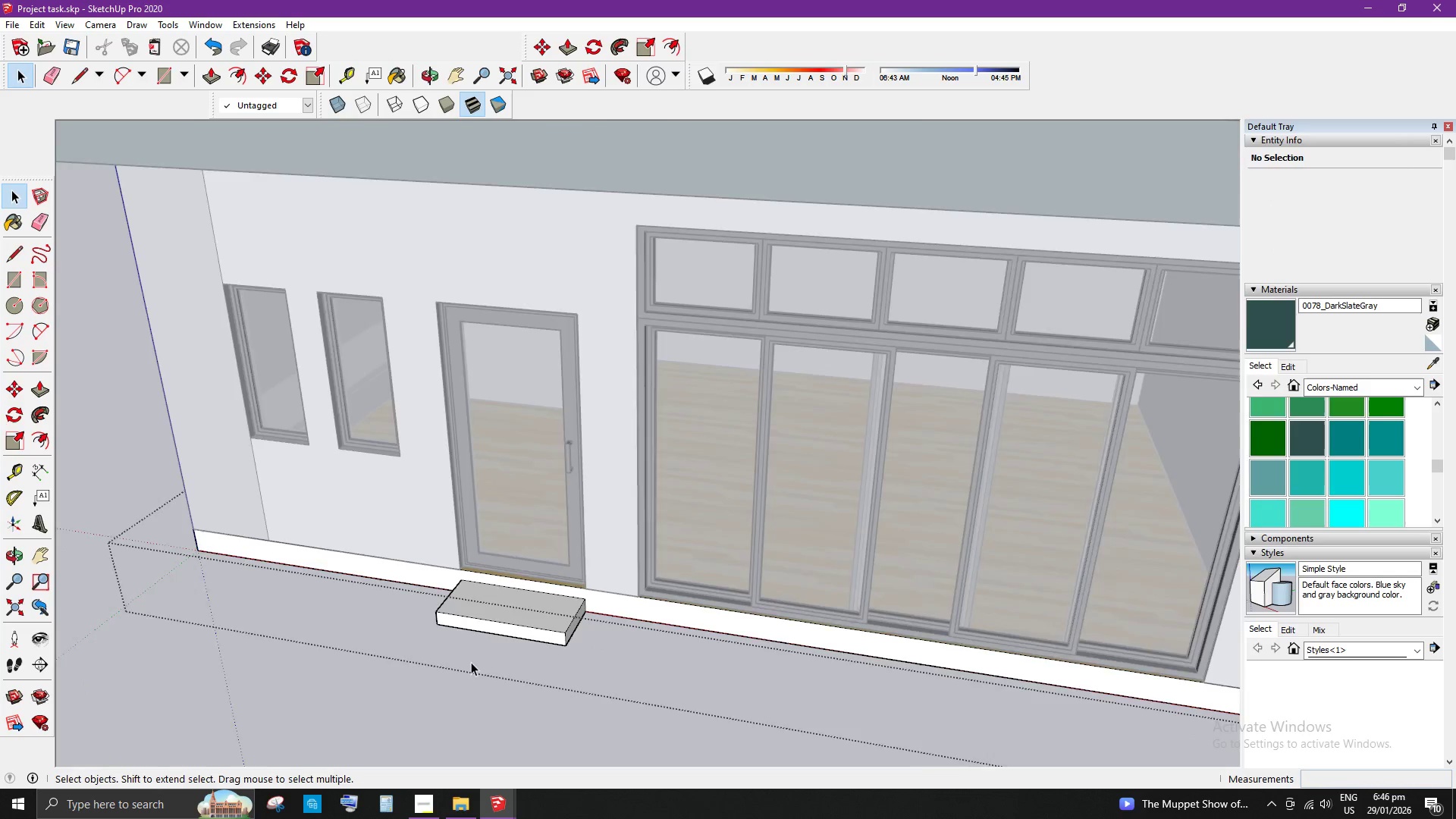 
scroll: coordinate [553, 648], scroll_direction: down, amount: 5.0
 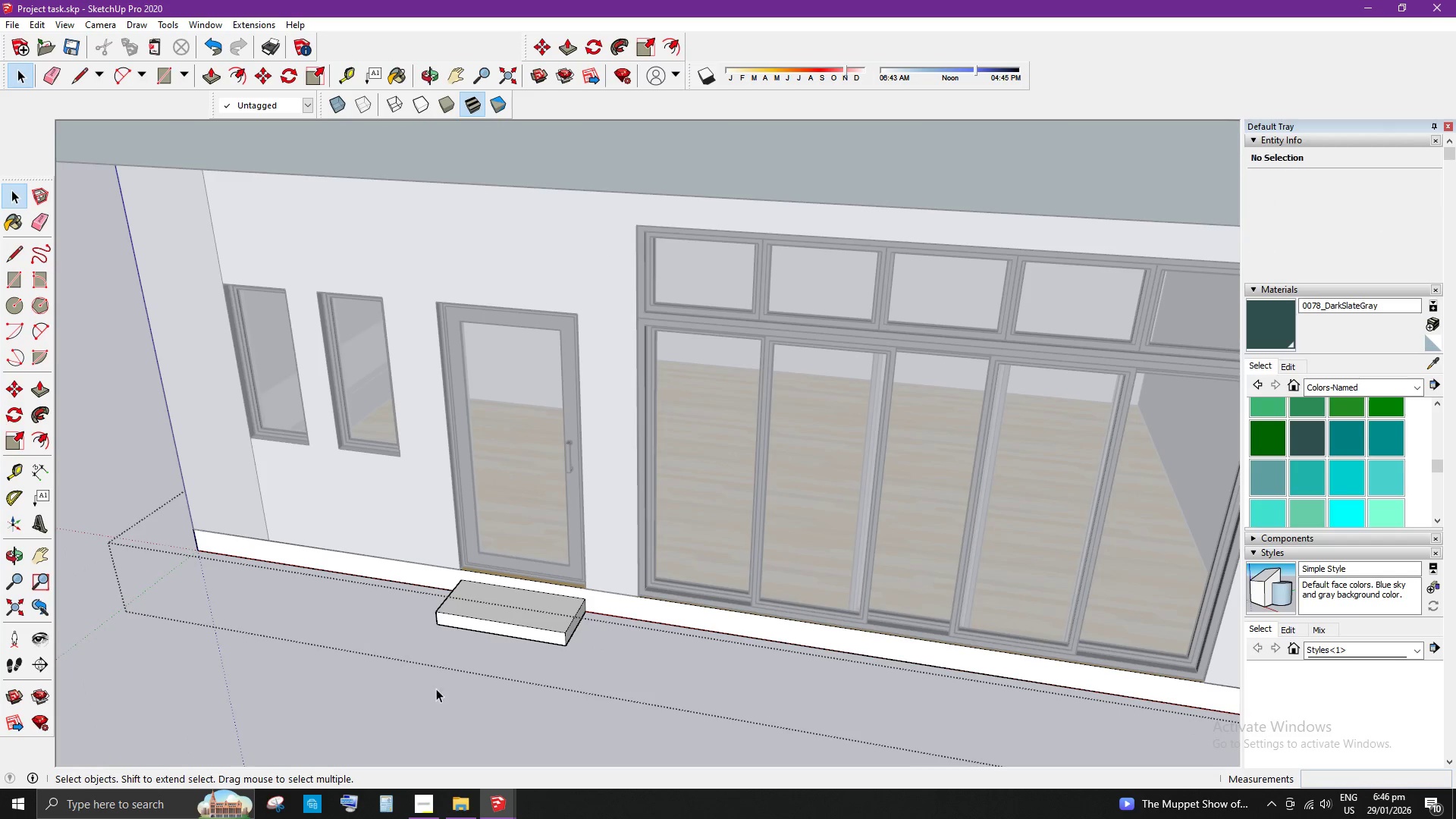 
left_click([545, 694])
 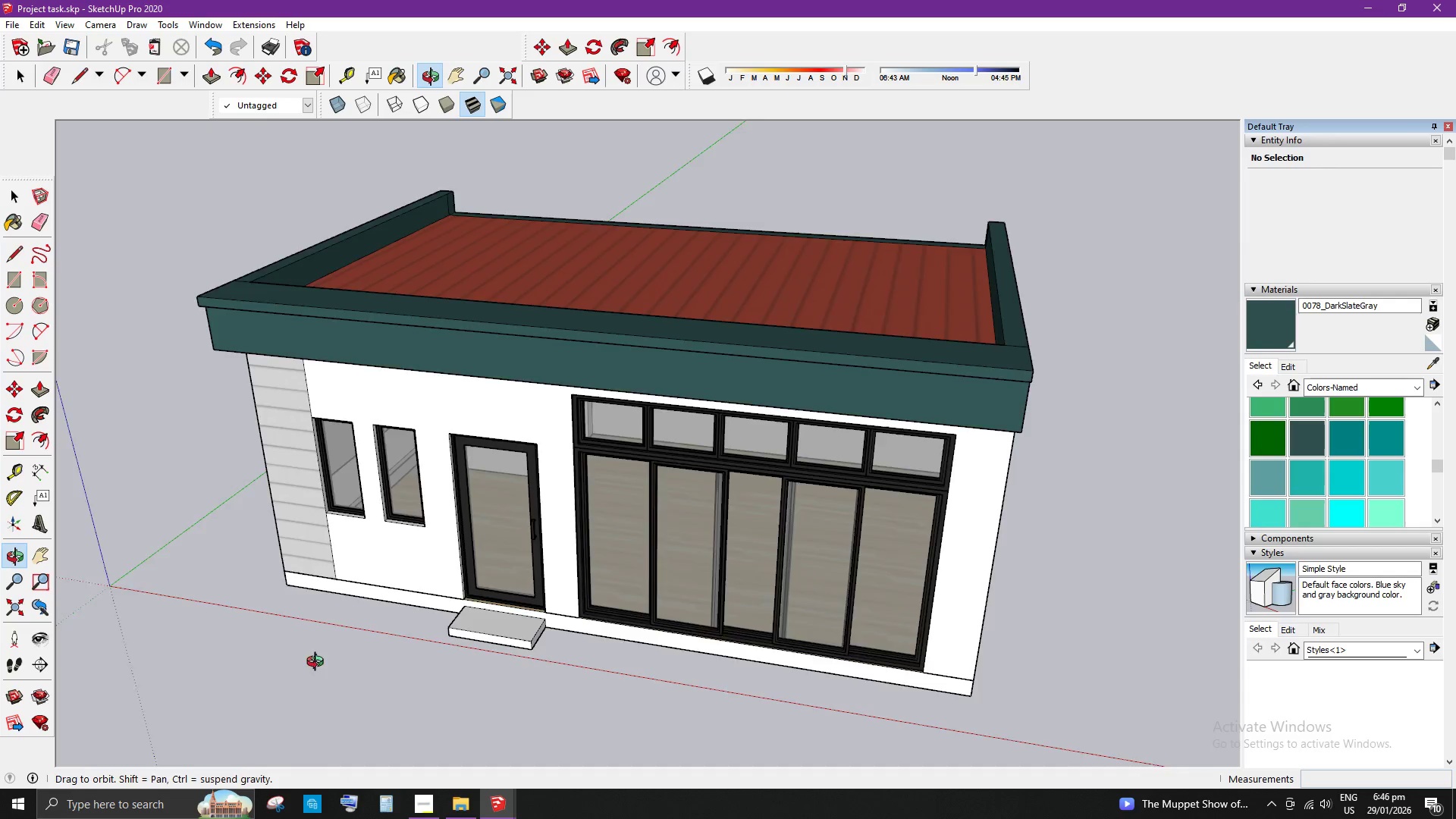 
scroll: coordinate [375, 640], scroll_direction: down, amount: 7.0
 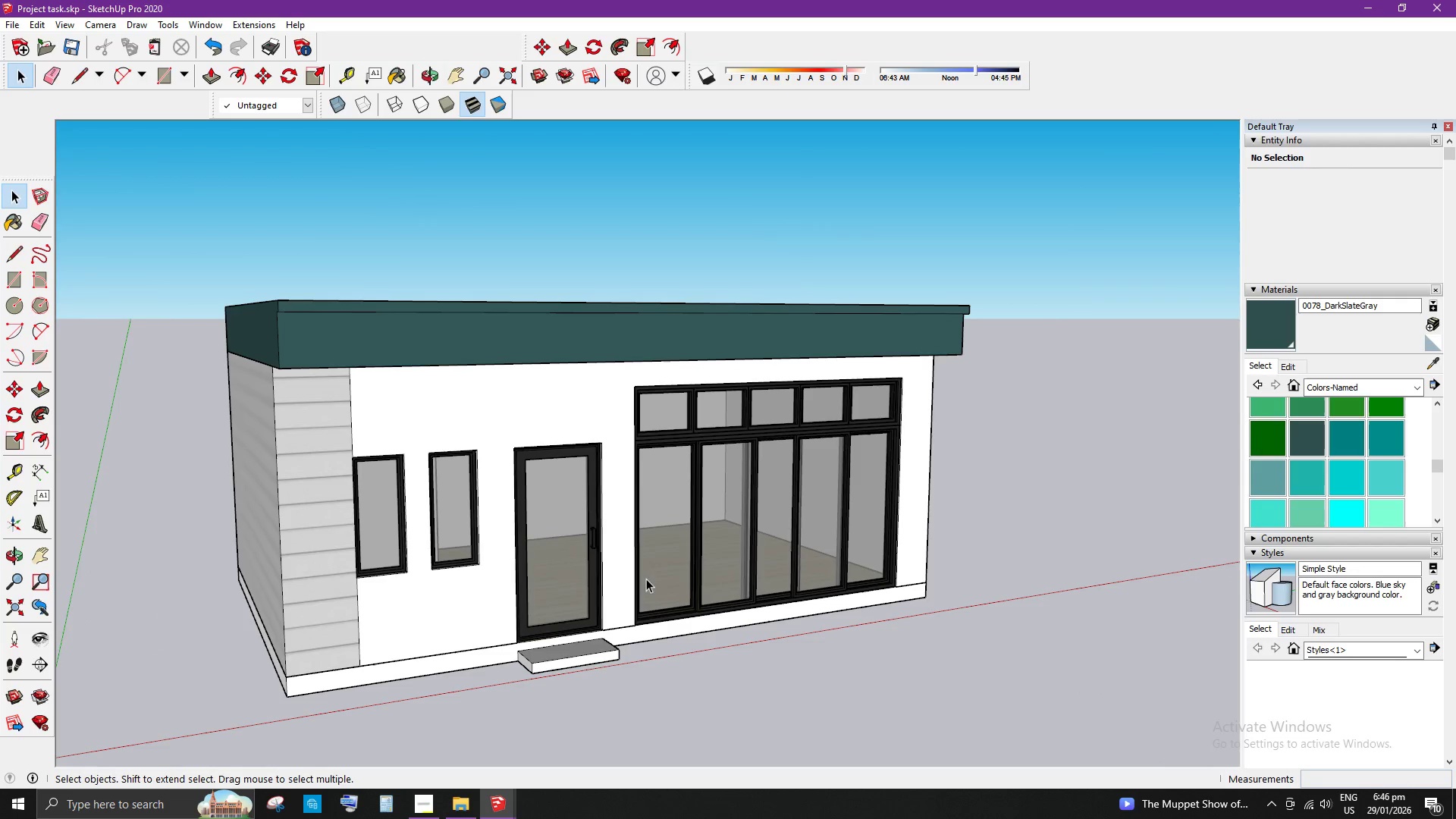 
scroll: coordinate [570, 642], scroll_direction: up, amount: 5.0
 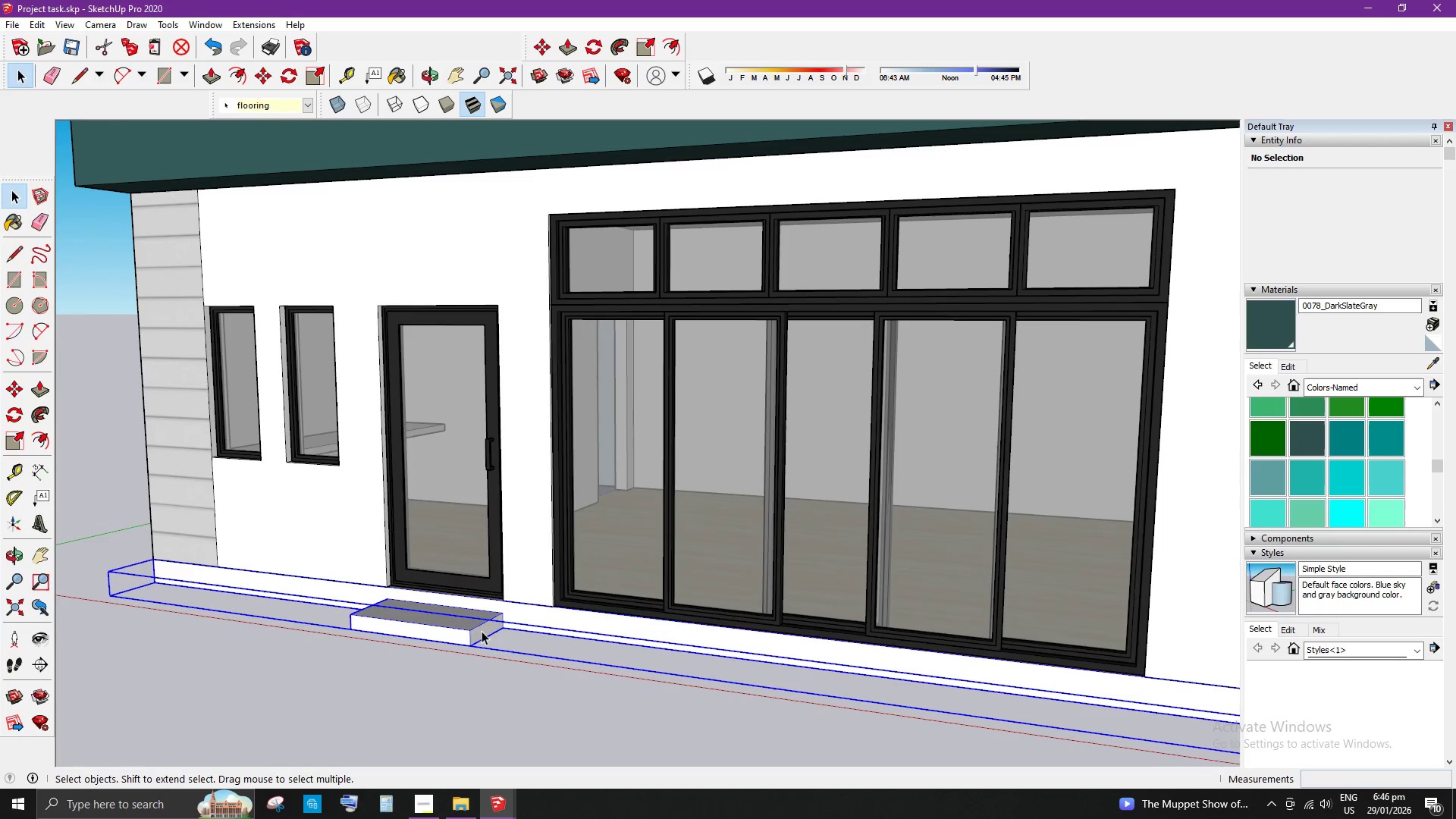 
double_click([485, 632])
 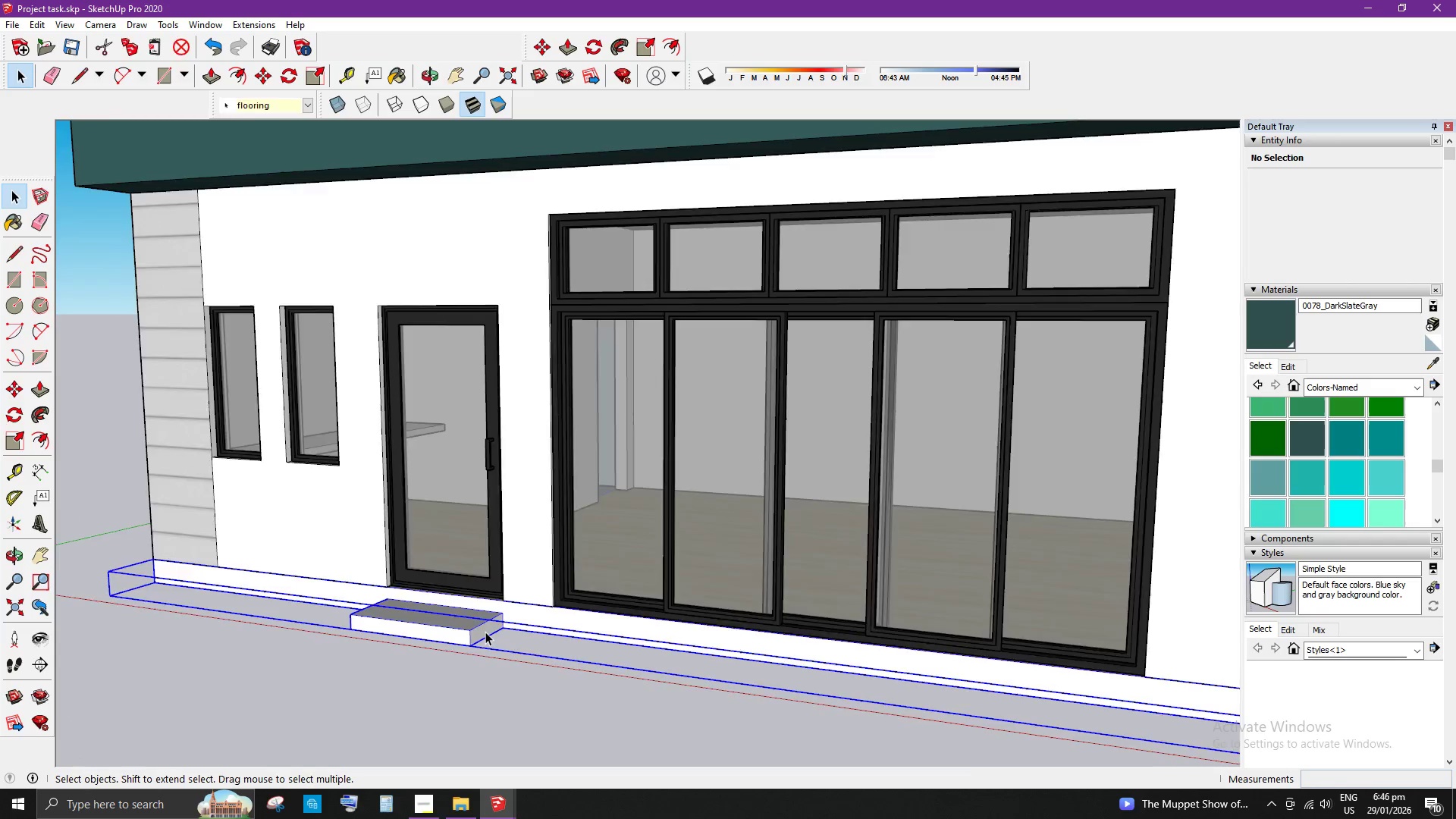 
triple_click([485, 632])
 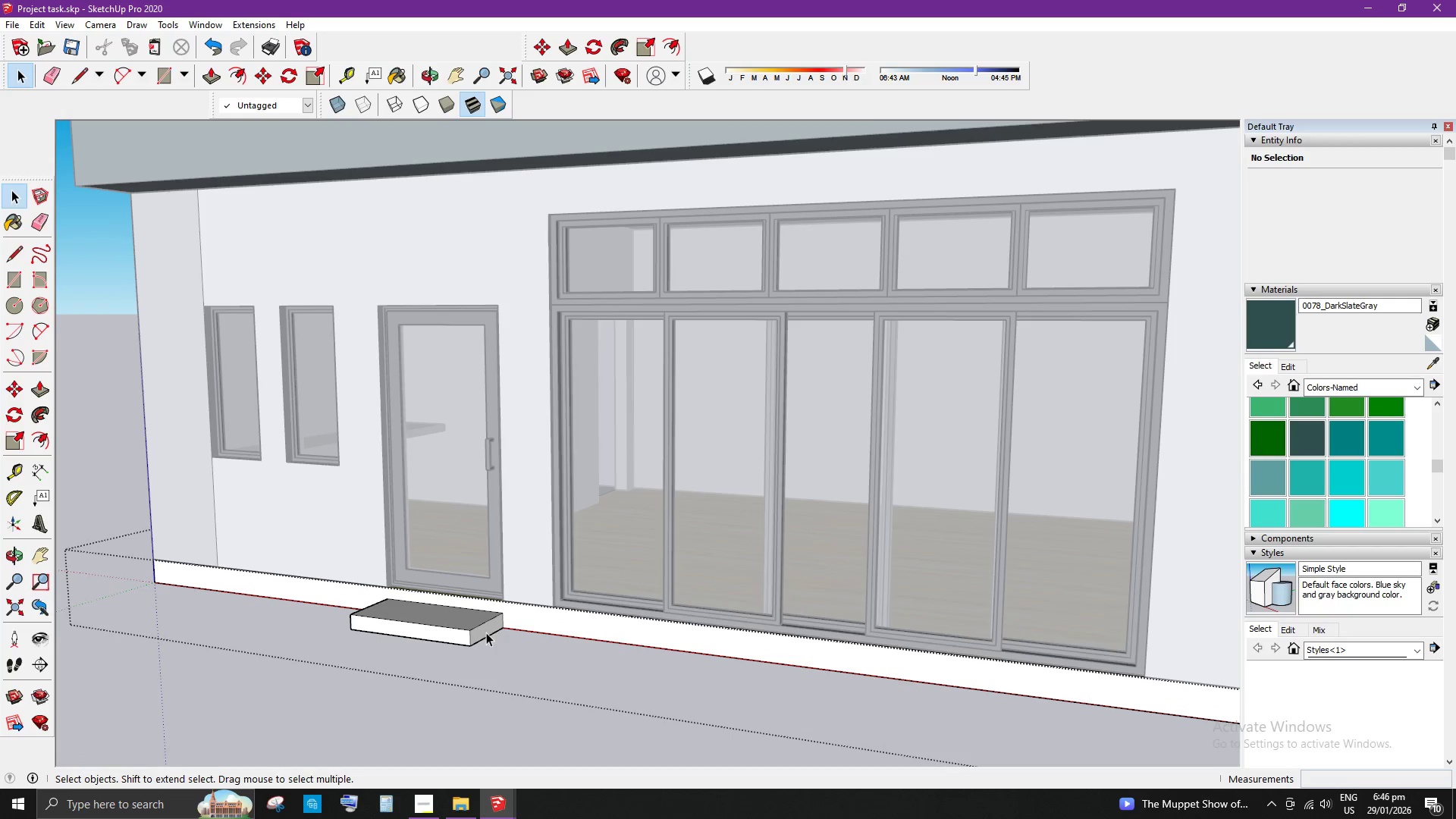 
triple_click([486, 633])
 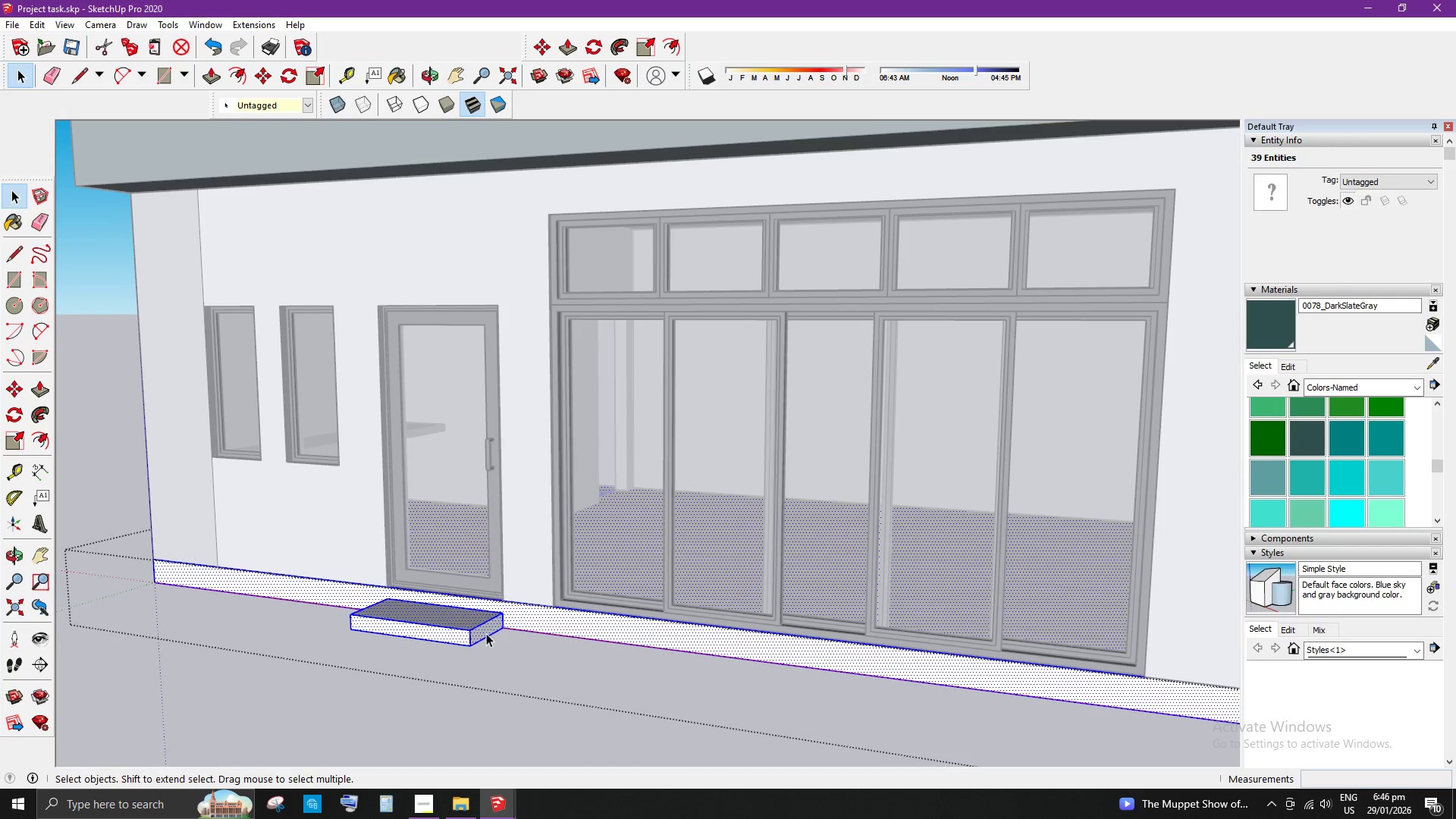 
double_click([486, 633])
 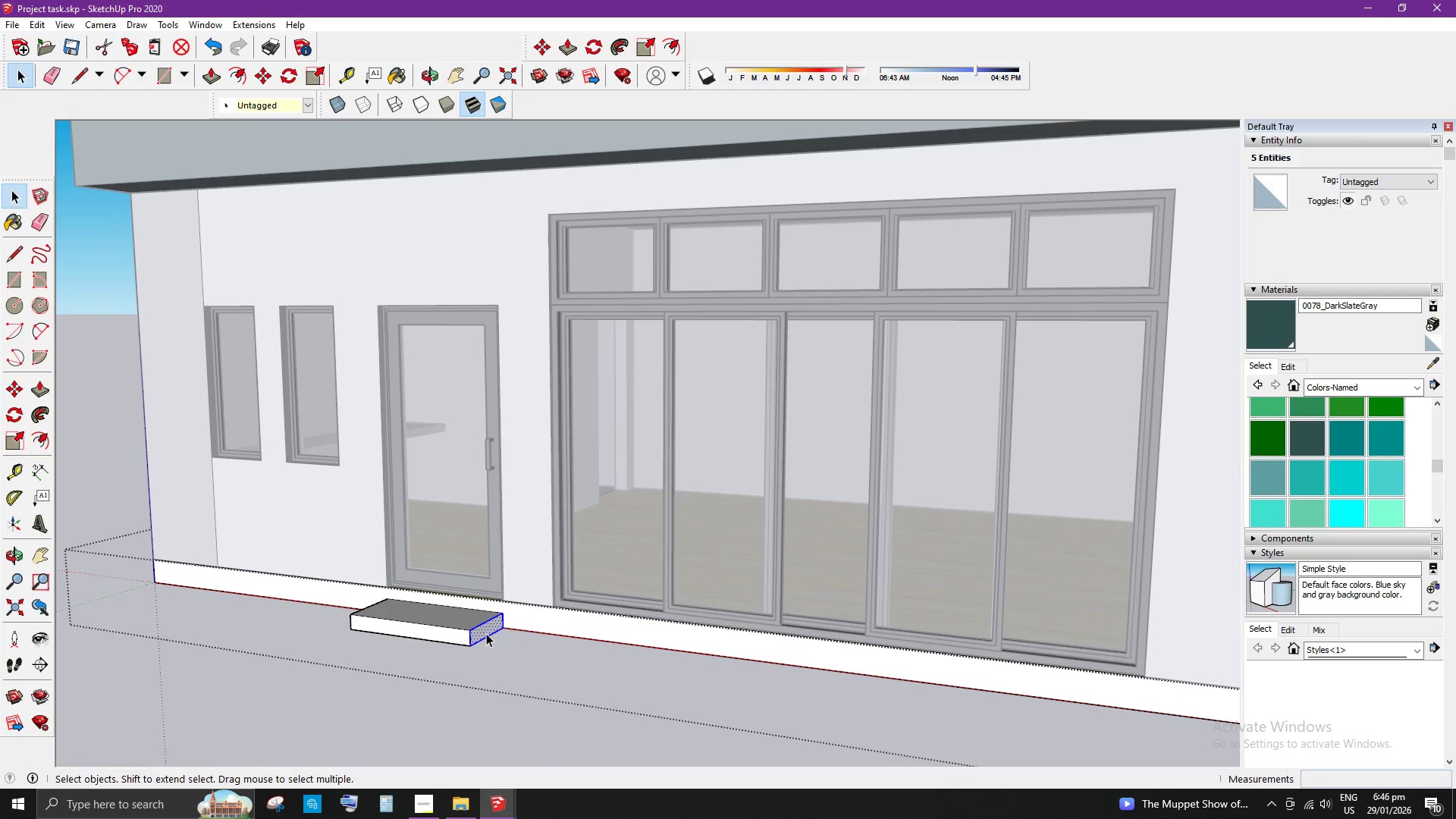 
key(P)
 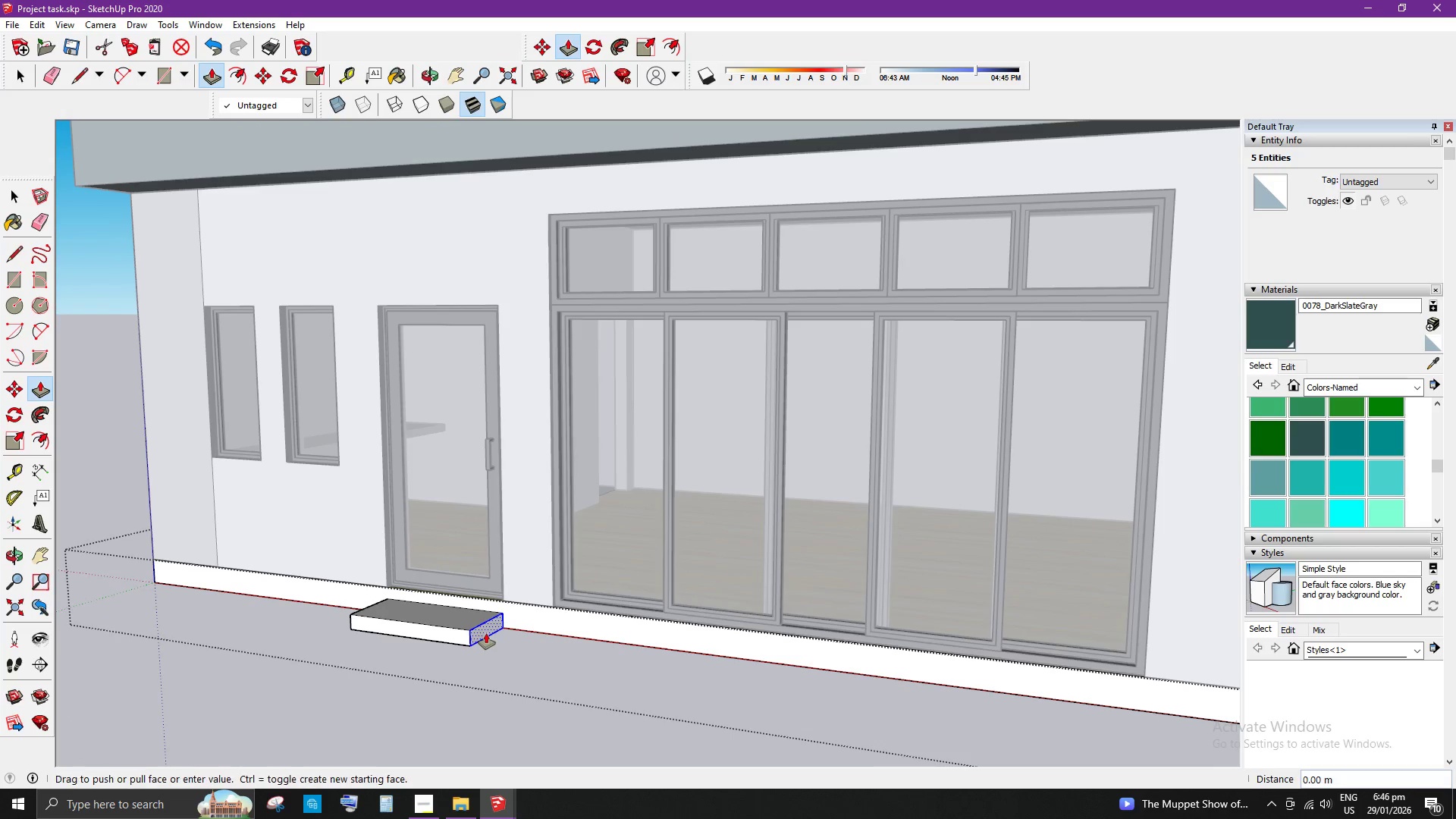 
left_click_drag(start_coordinate=[486, 633], to_coordinate=[1043, 683])
 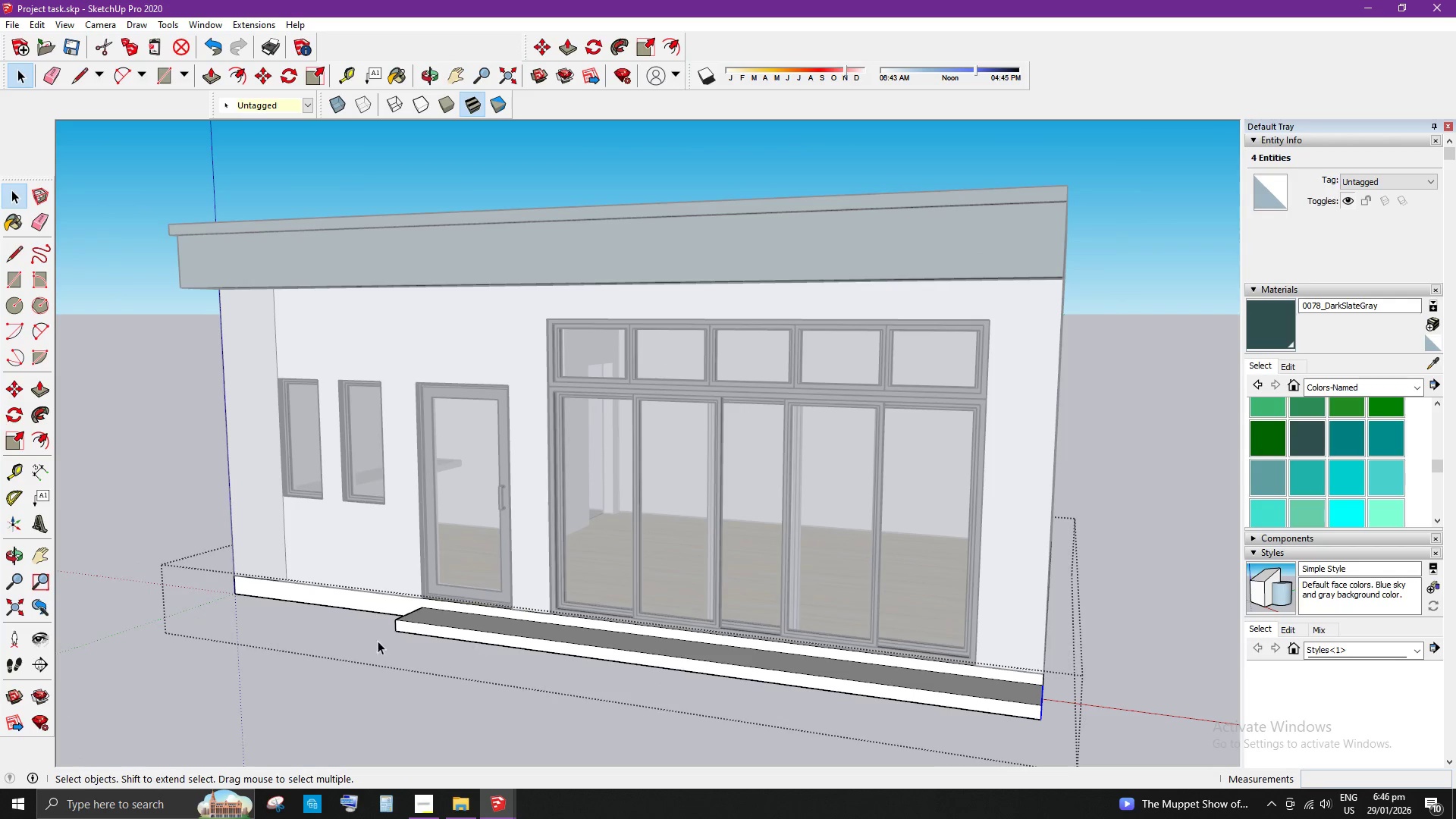 
scroll: coordinate [541, 637], scroll_direction: down, amount: 3.0
 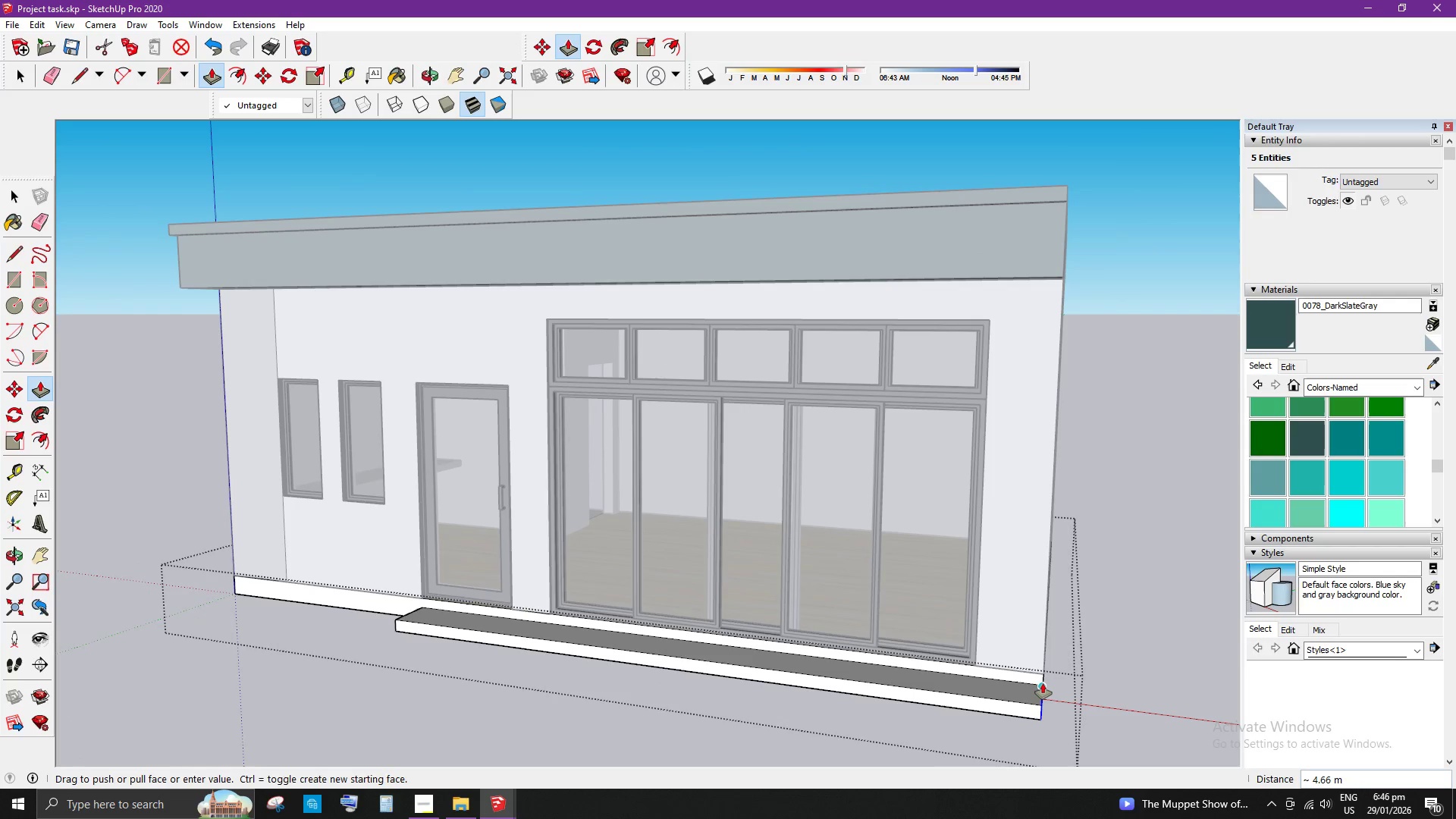 
key(Space)
 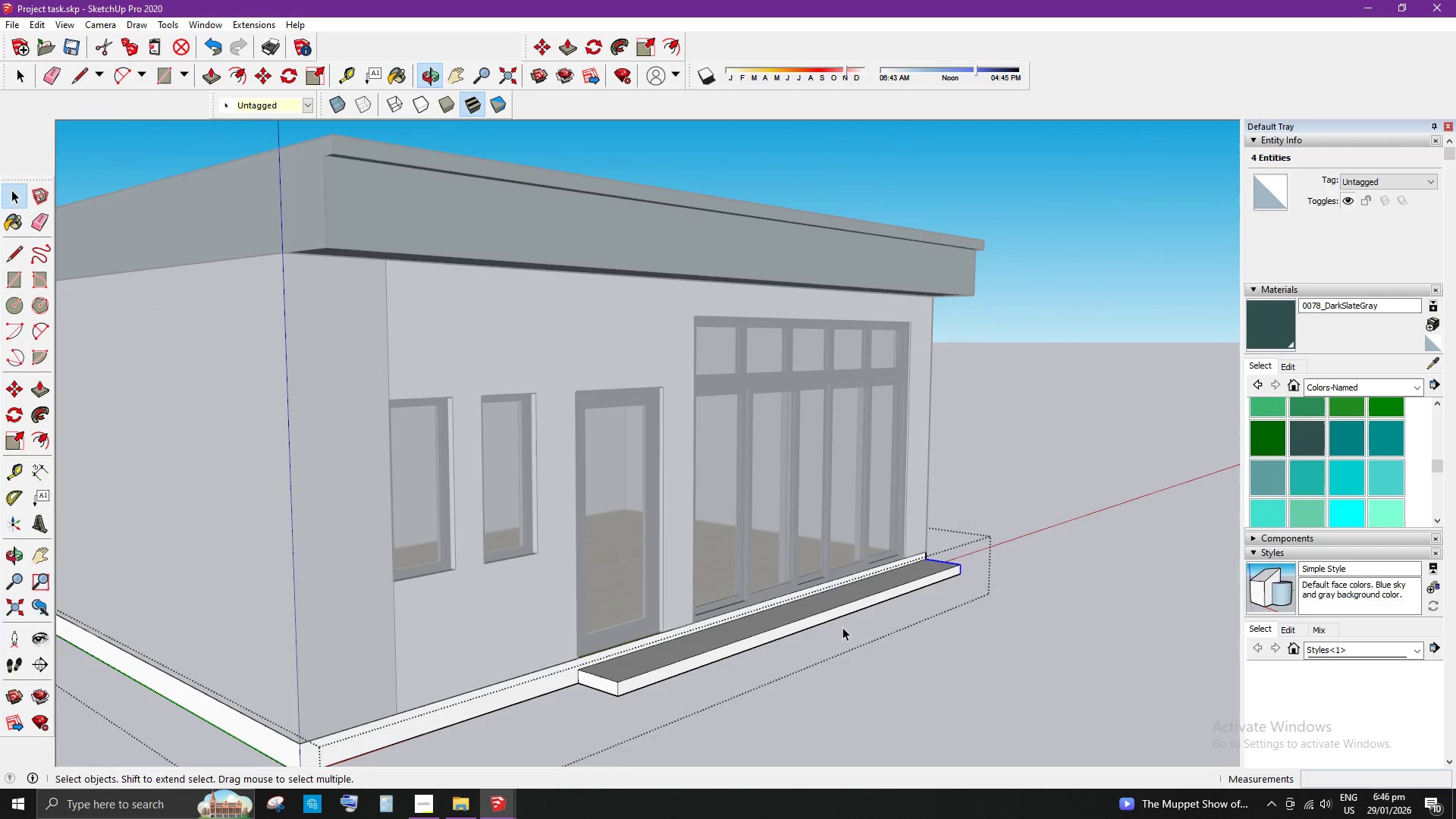 
left_click([595, 674])
 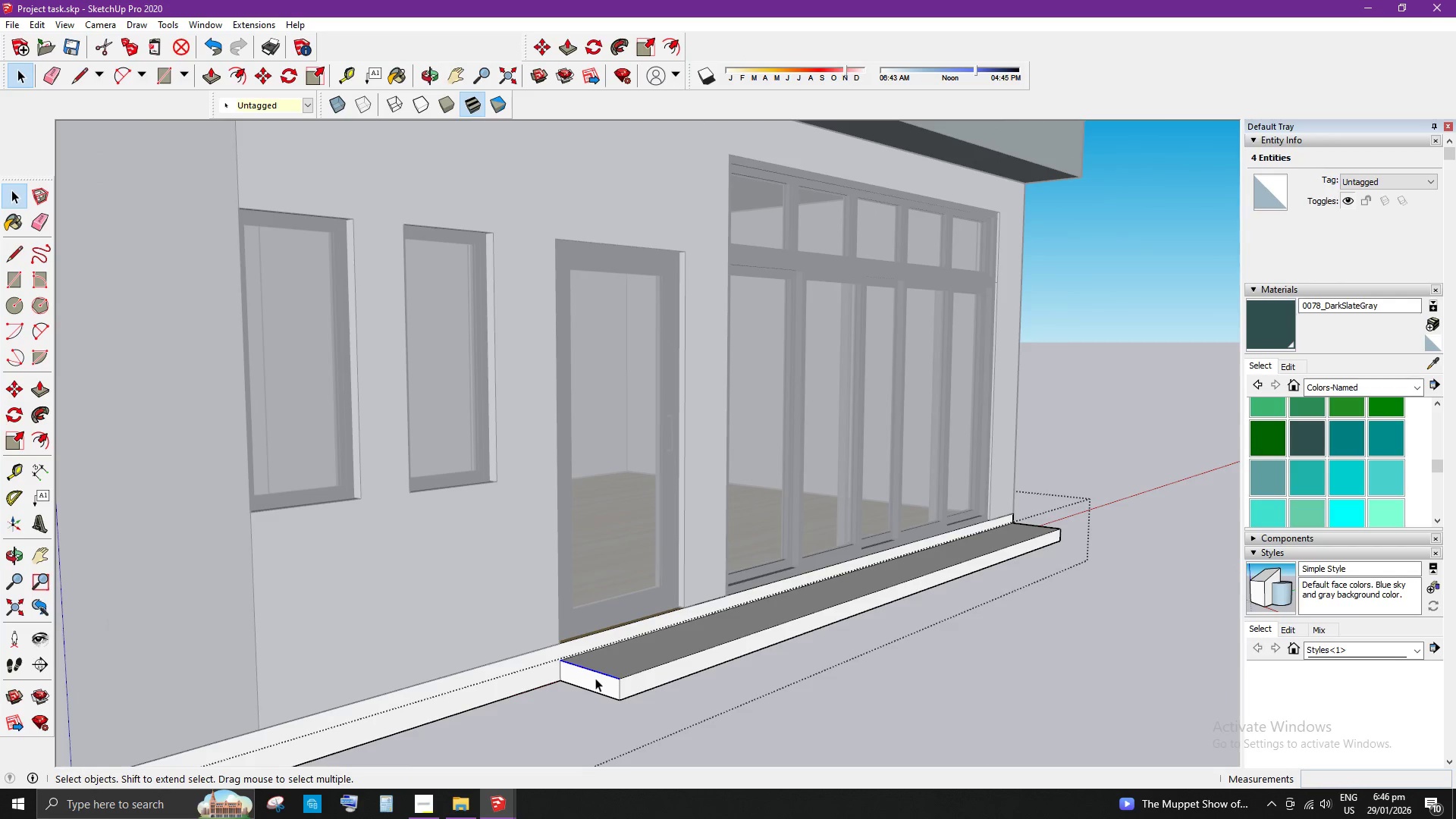 
scroll: coordinate [560, 695], scroll_direction: up, amount: 4.0
 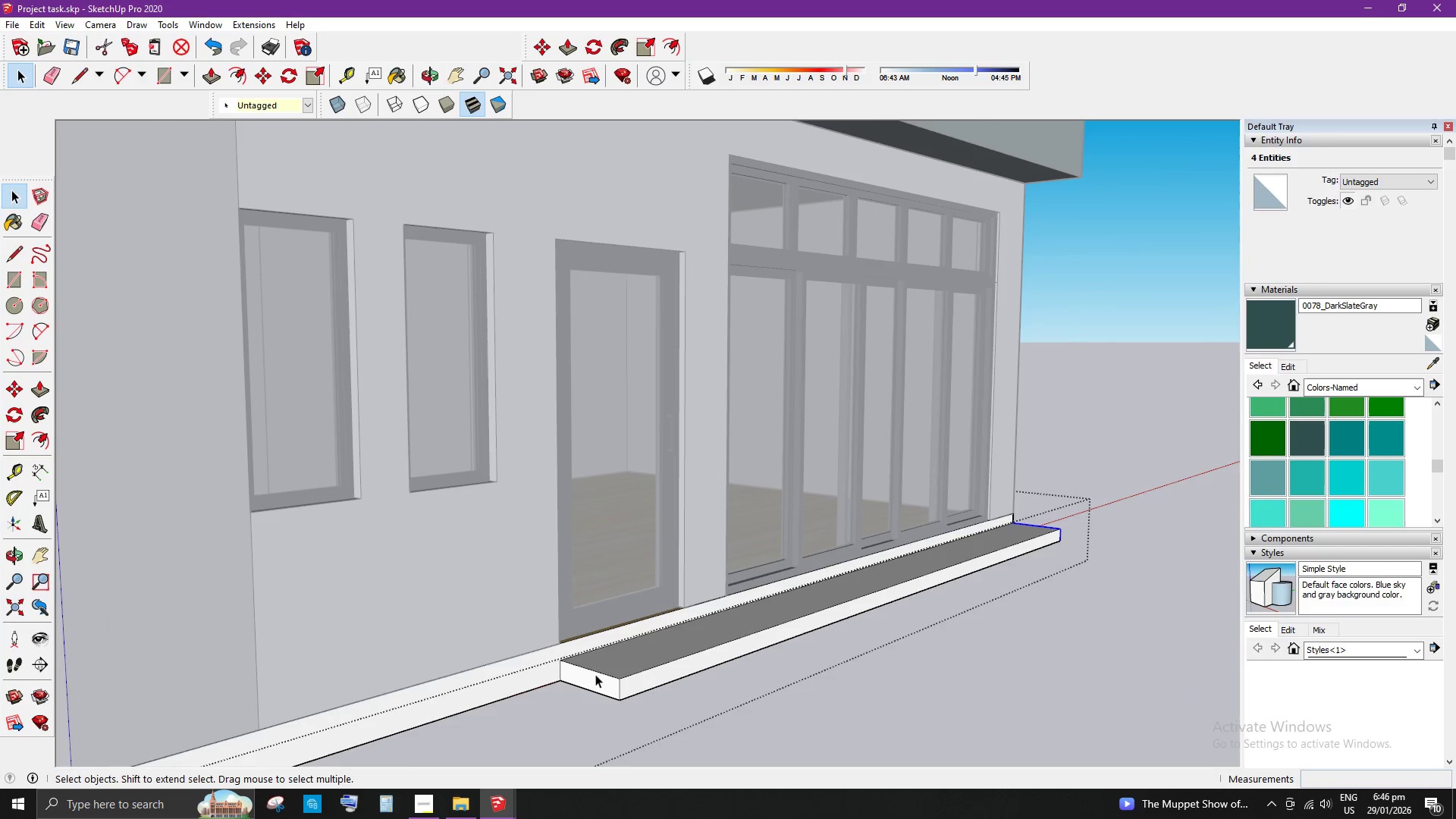 
left_click([595, 678])
 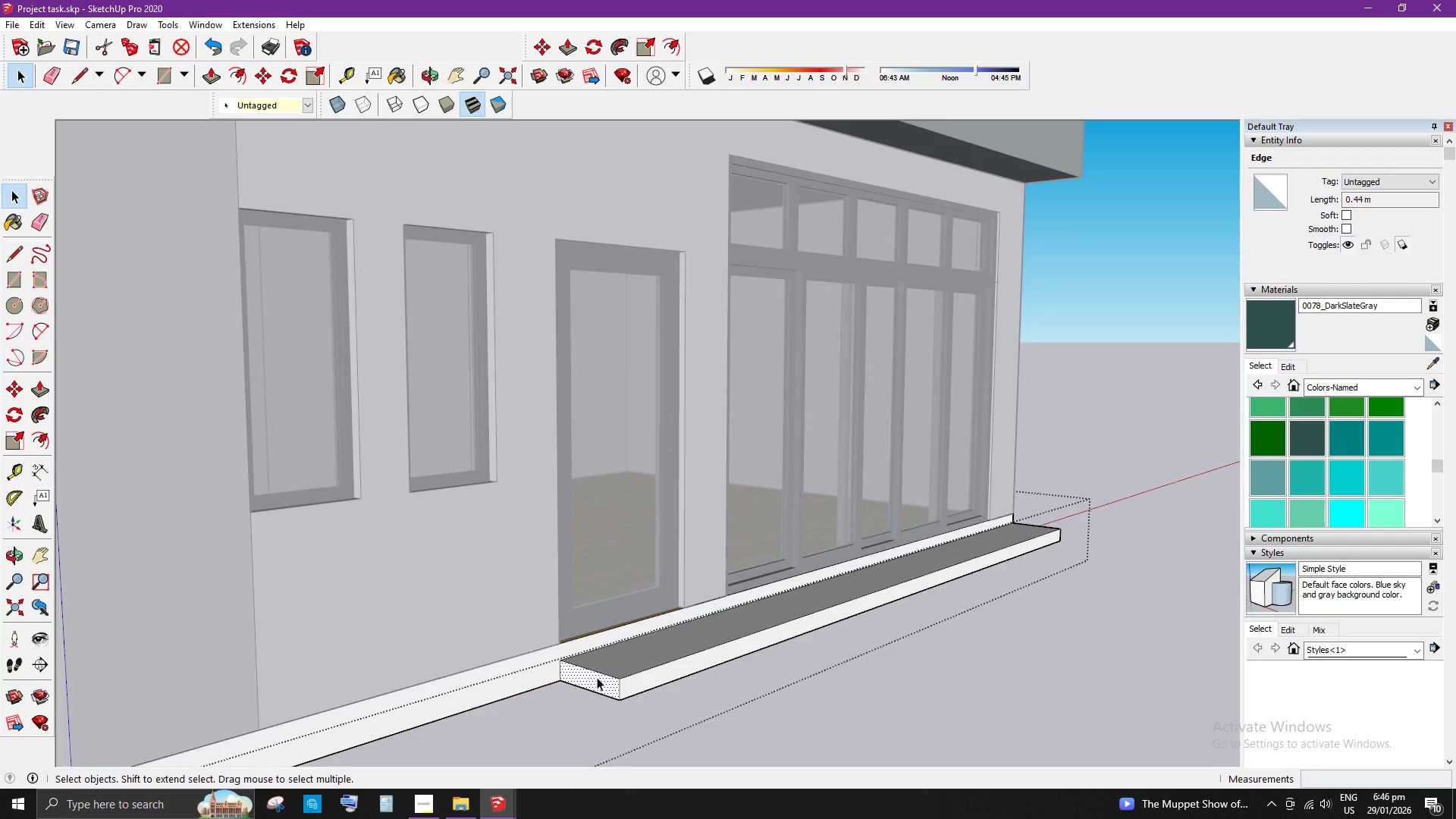 
key(P)
 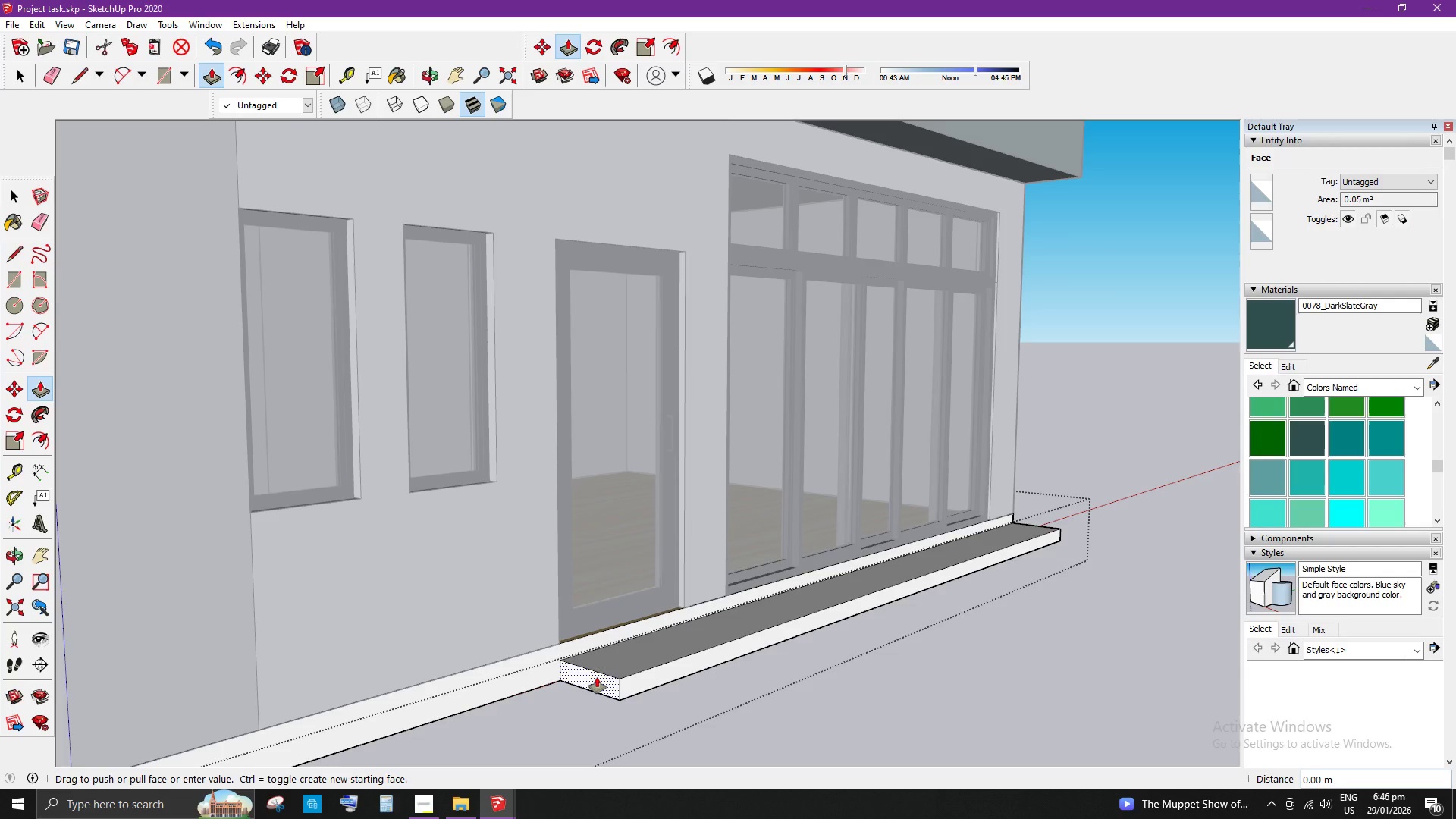 
left_click_drag(start_coordinate=[597, 677], to_coordinate=[280, 737])
 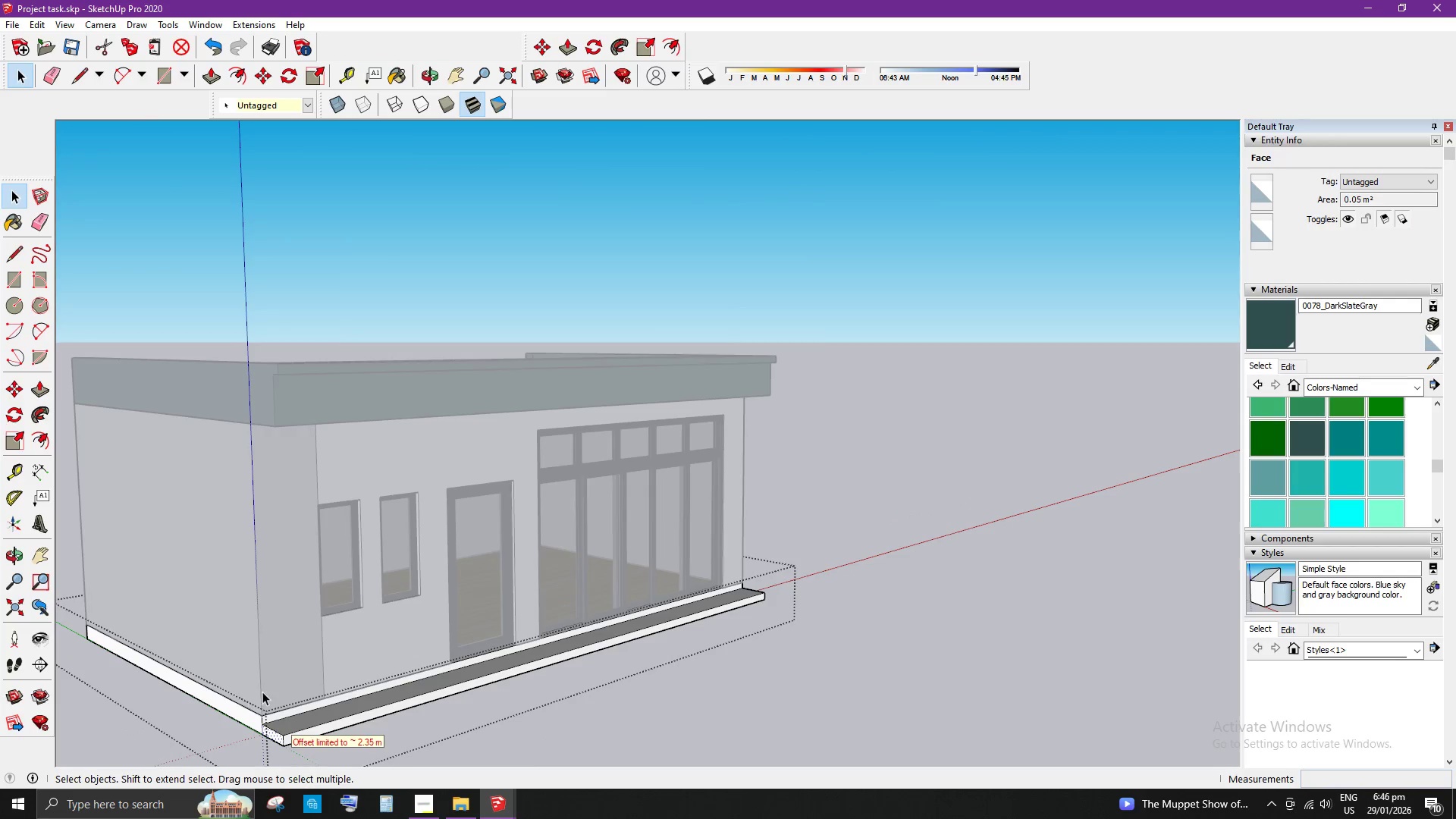 
scroll: coordinate [509, 635], scroll_direction: down, amount: 5.0
 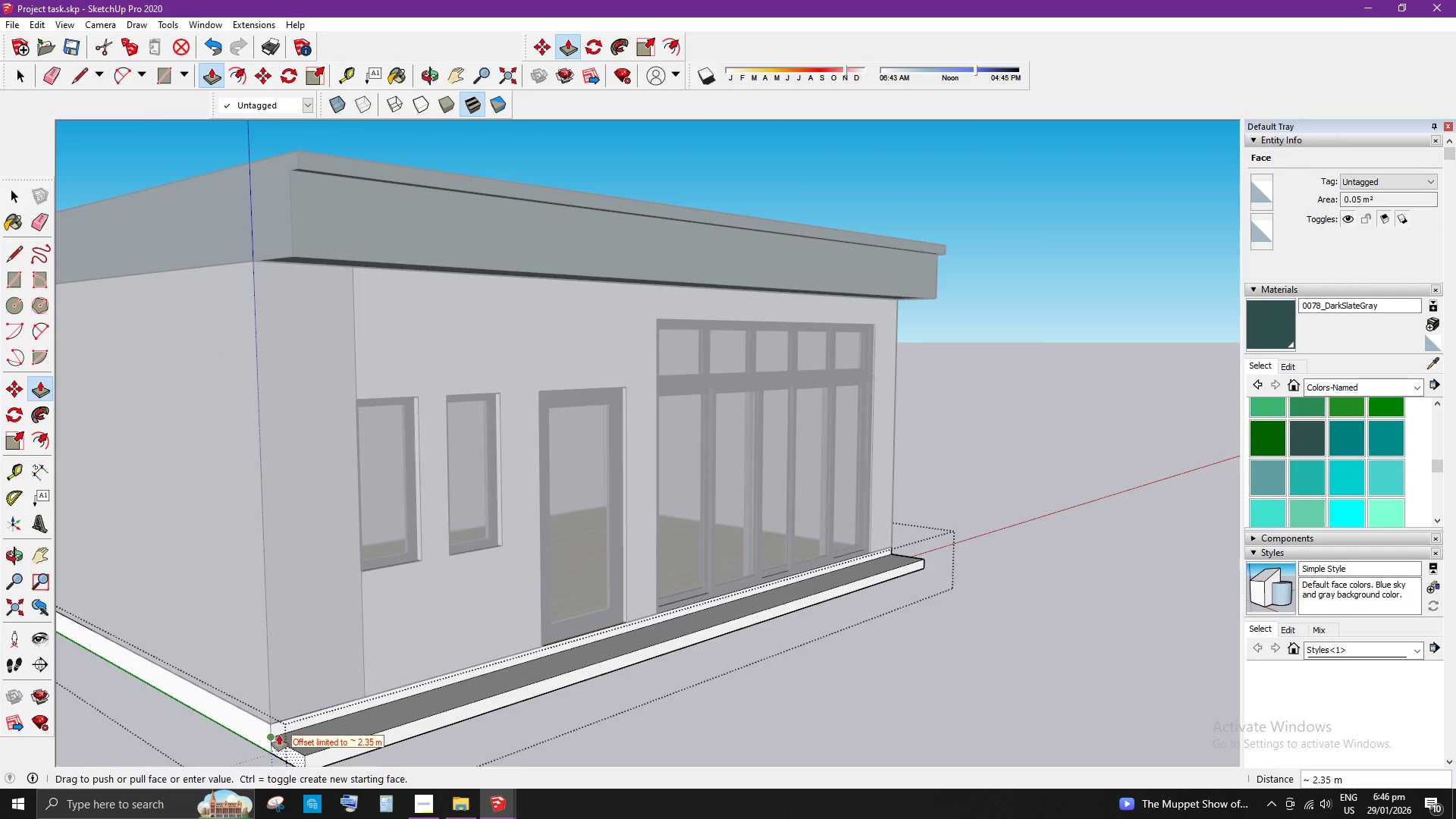 
key(Space)
 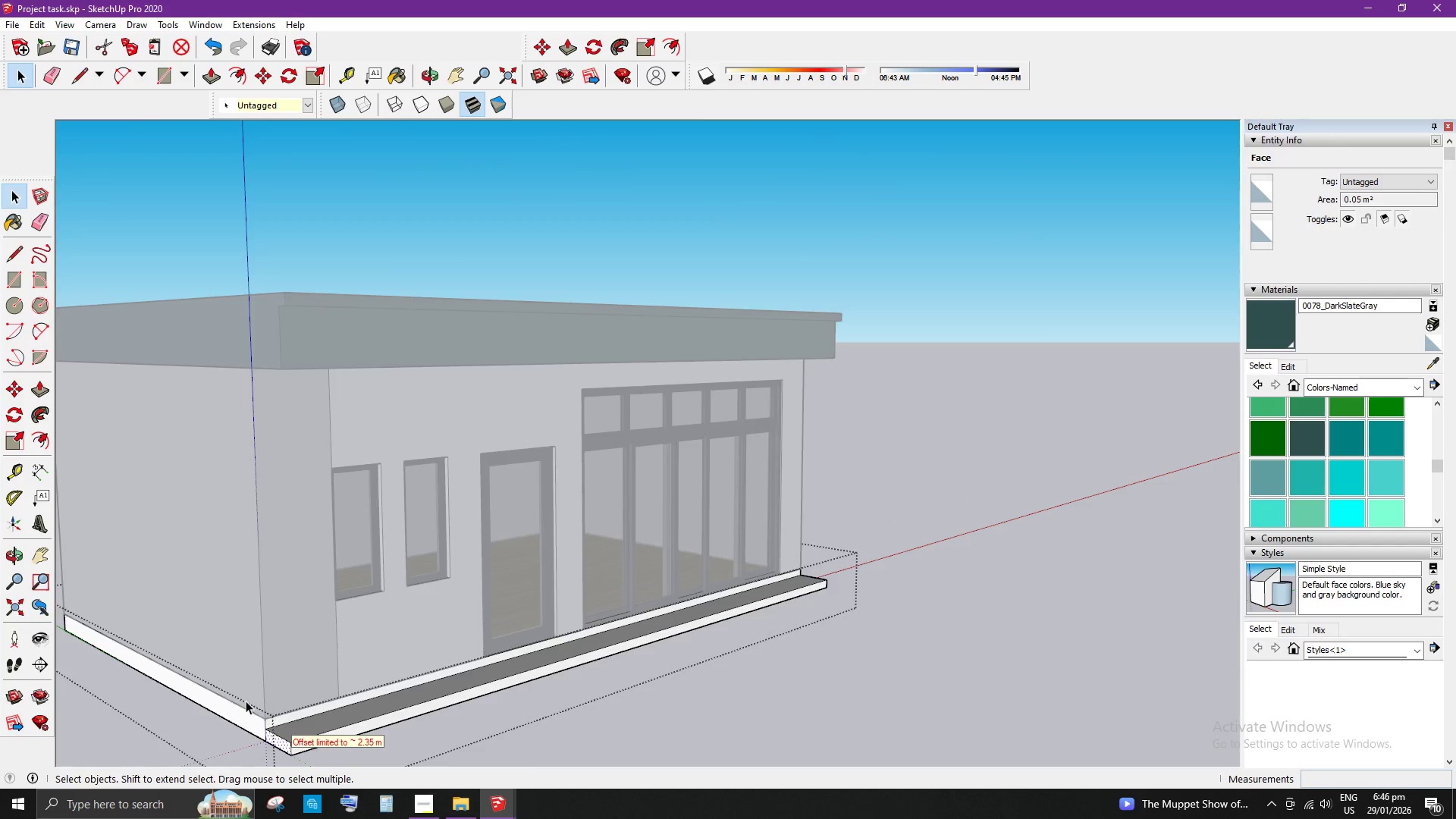 
scroll: coordinate [245, 699], scroll_direction: down, amount: 5.0
 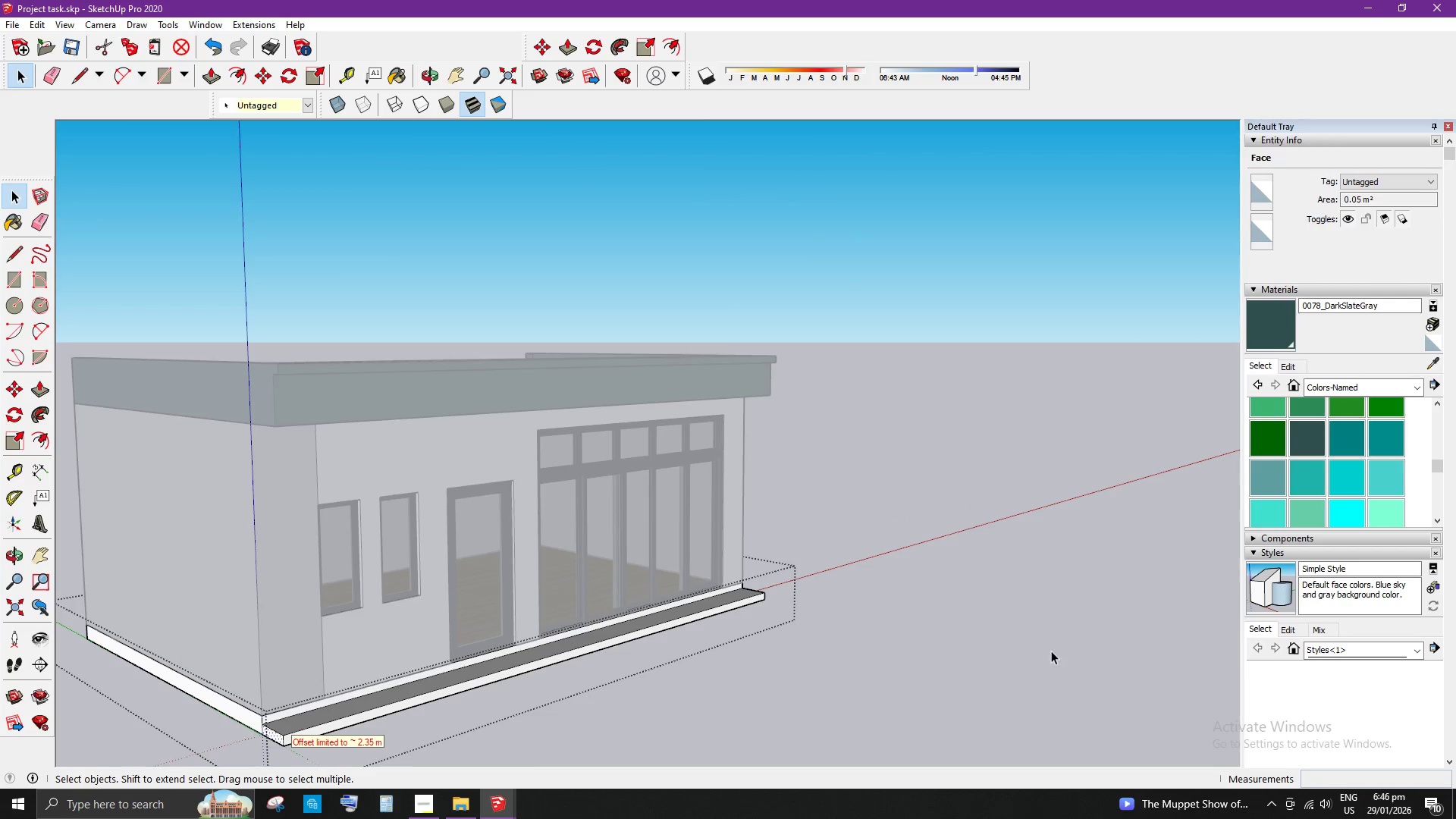 
left_click([1061, 638])
 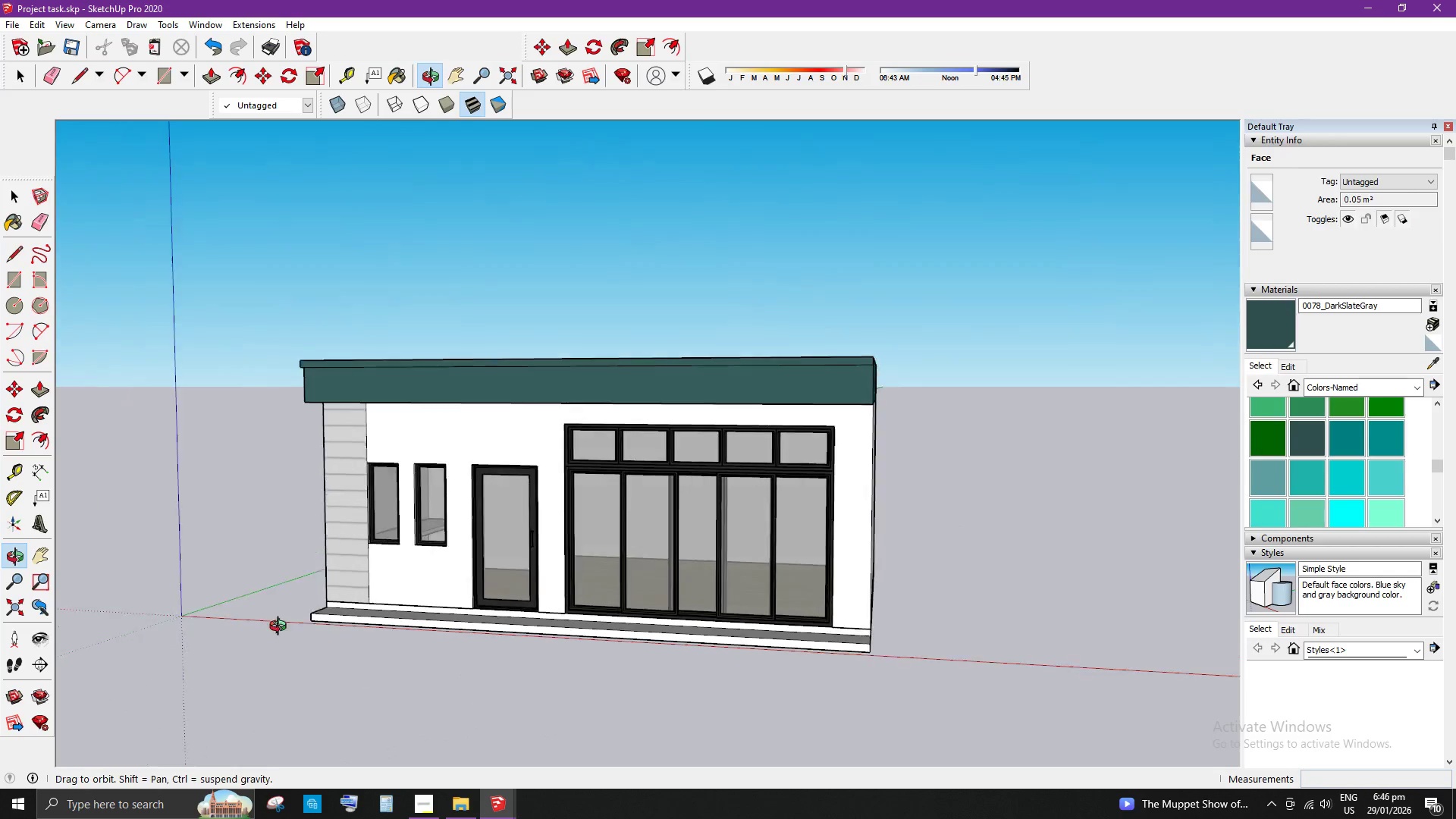 
scroll: coordinate [402, 613], scroll_direction: up, amount: 9.0
 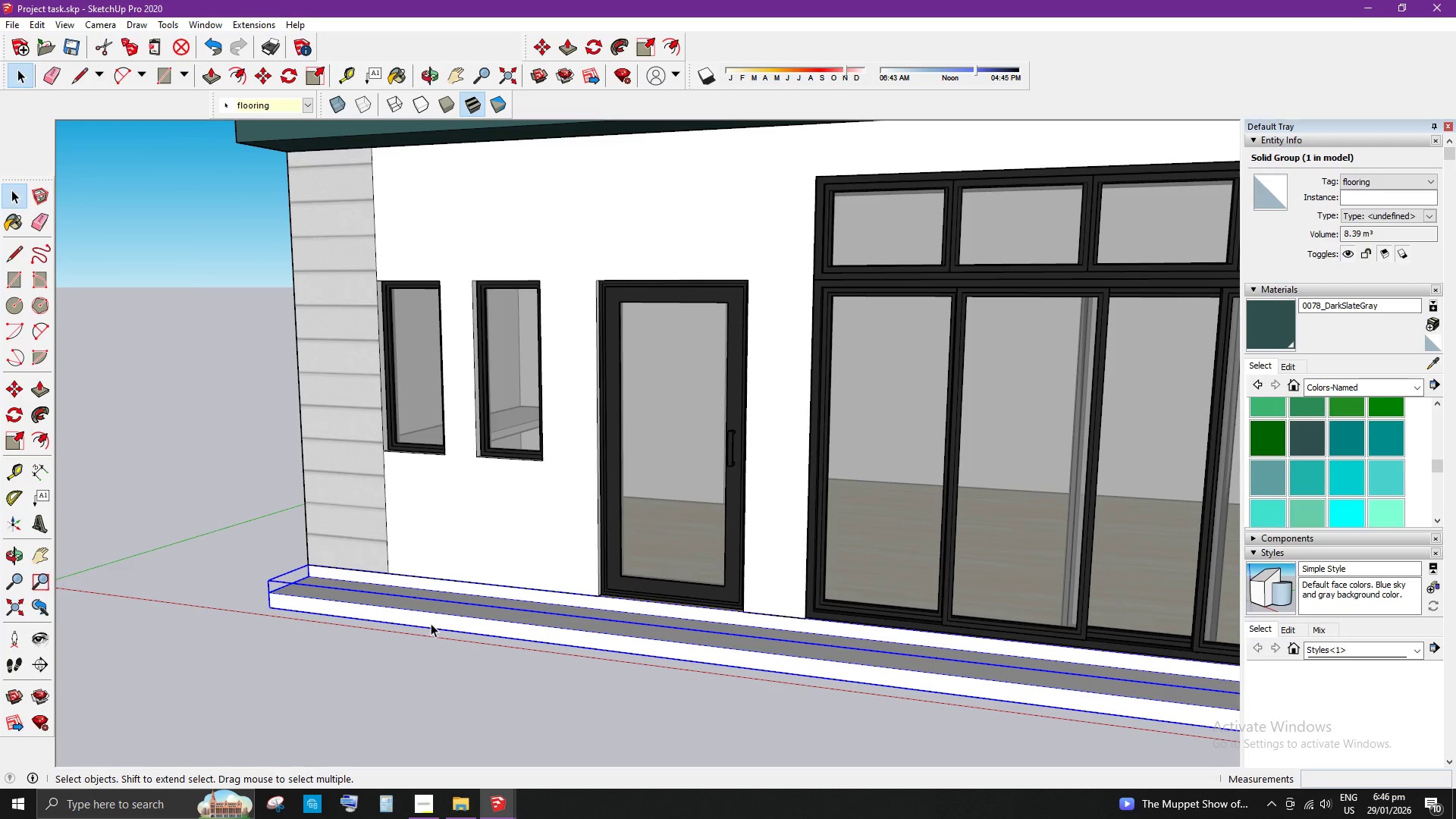 
double_click([431, 623])
 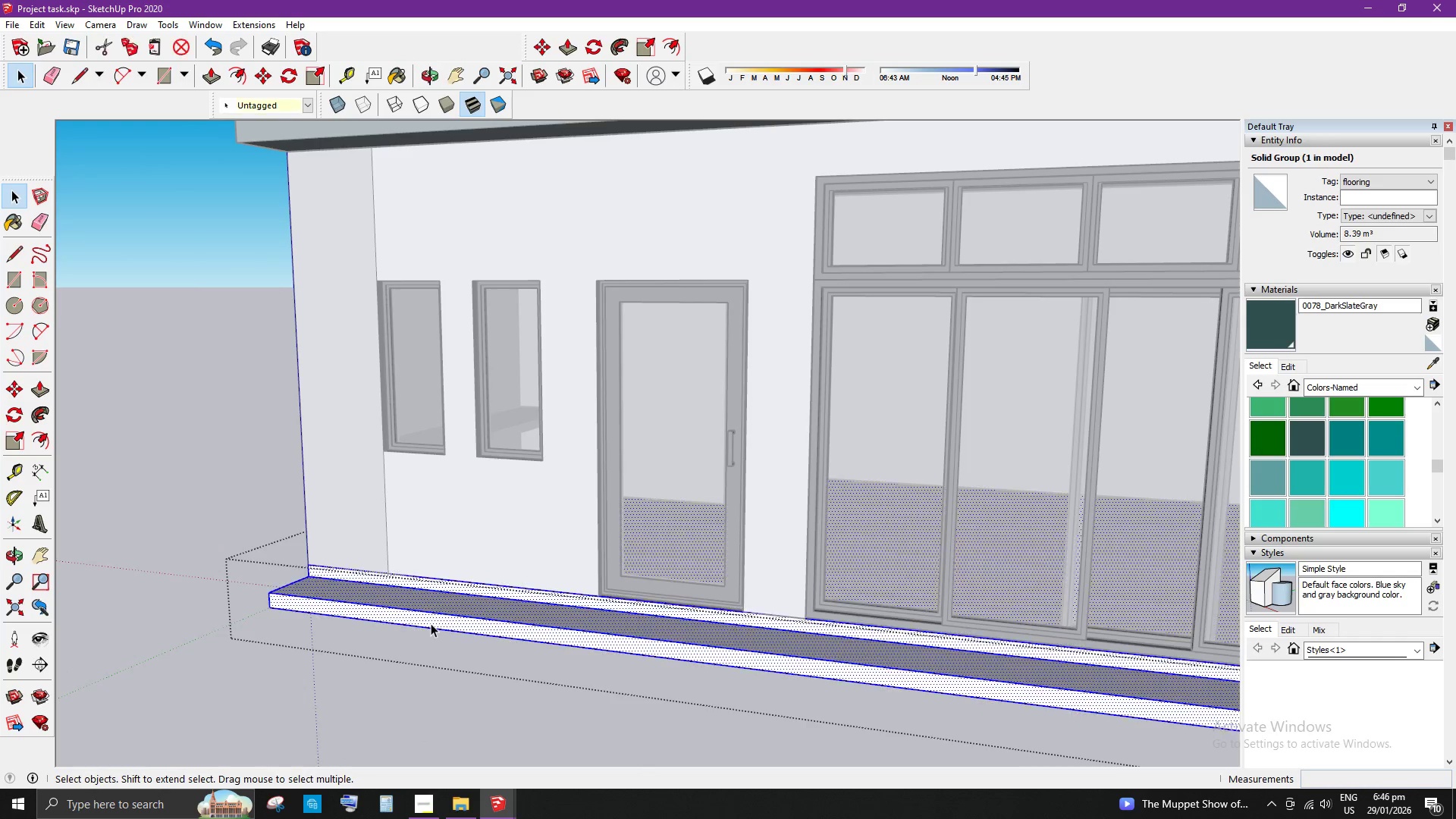 
triple_click([431, 623])
 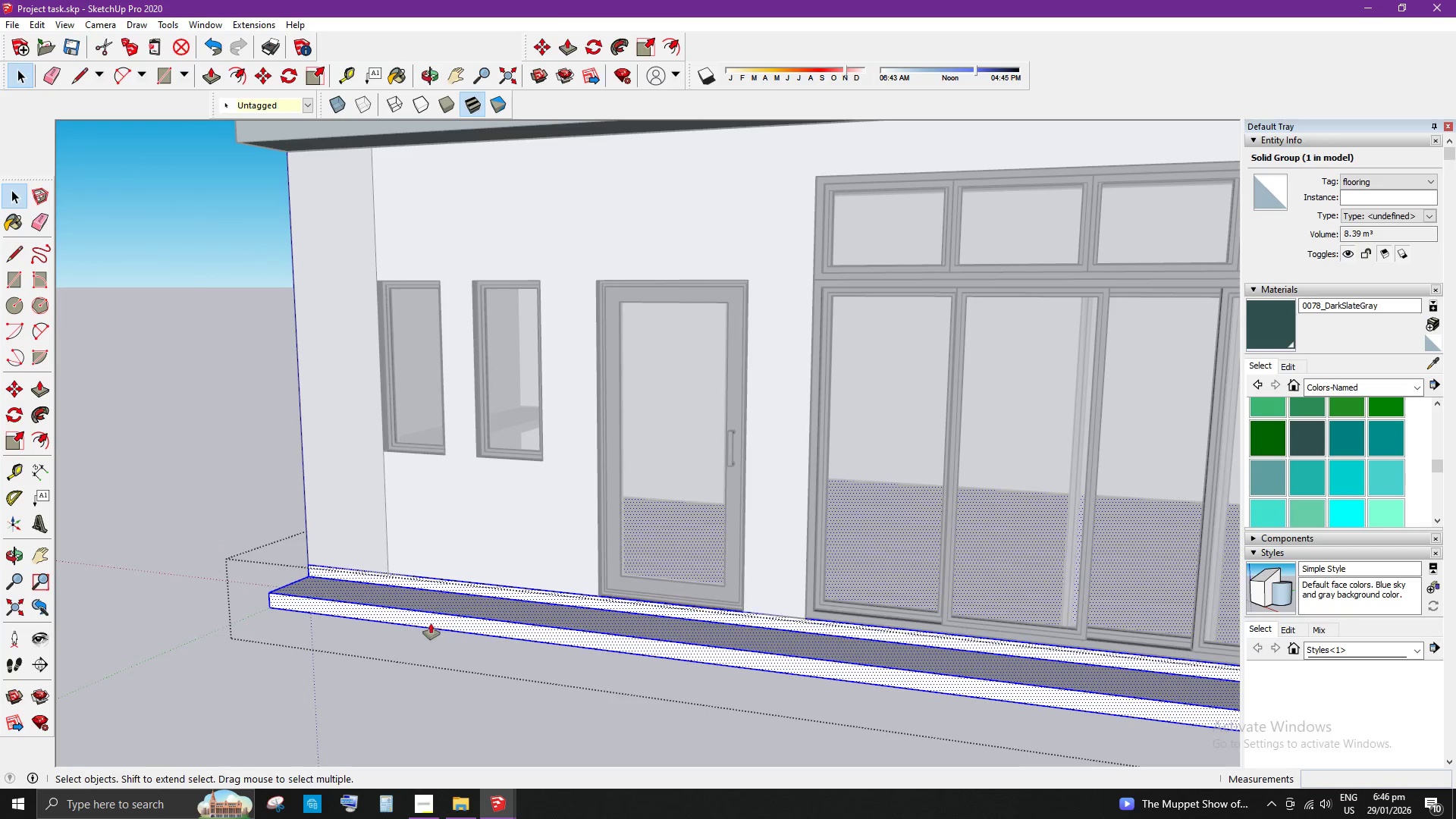 
key(P)
 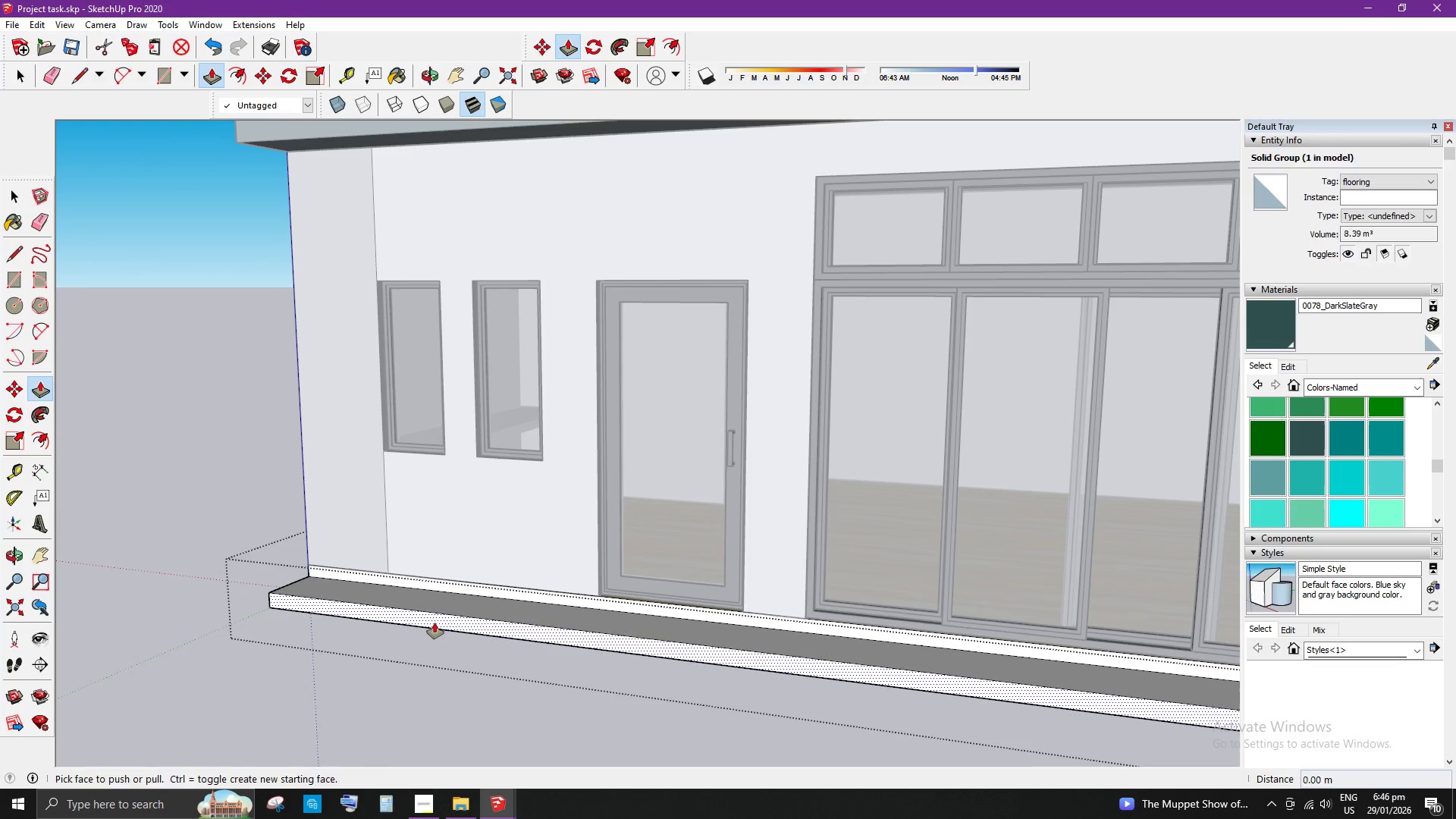 
left_click_drag(start_coordinate=[435, 623], to_coordinate=[396, 635])
 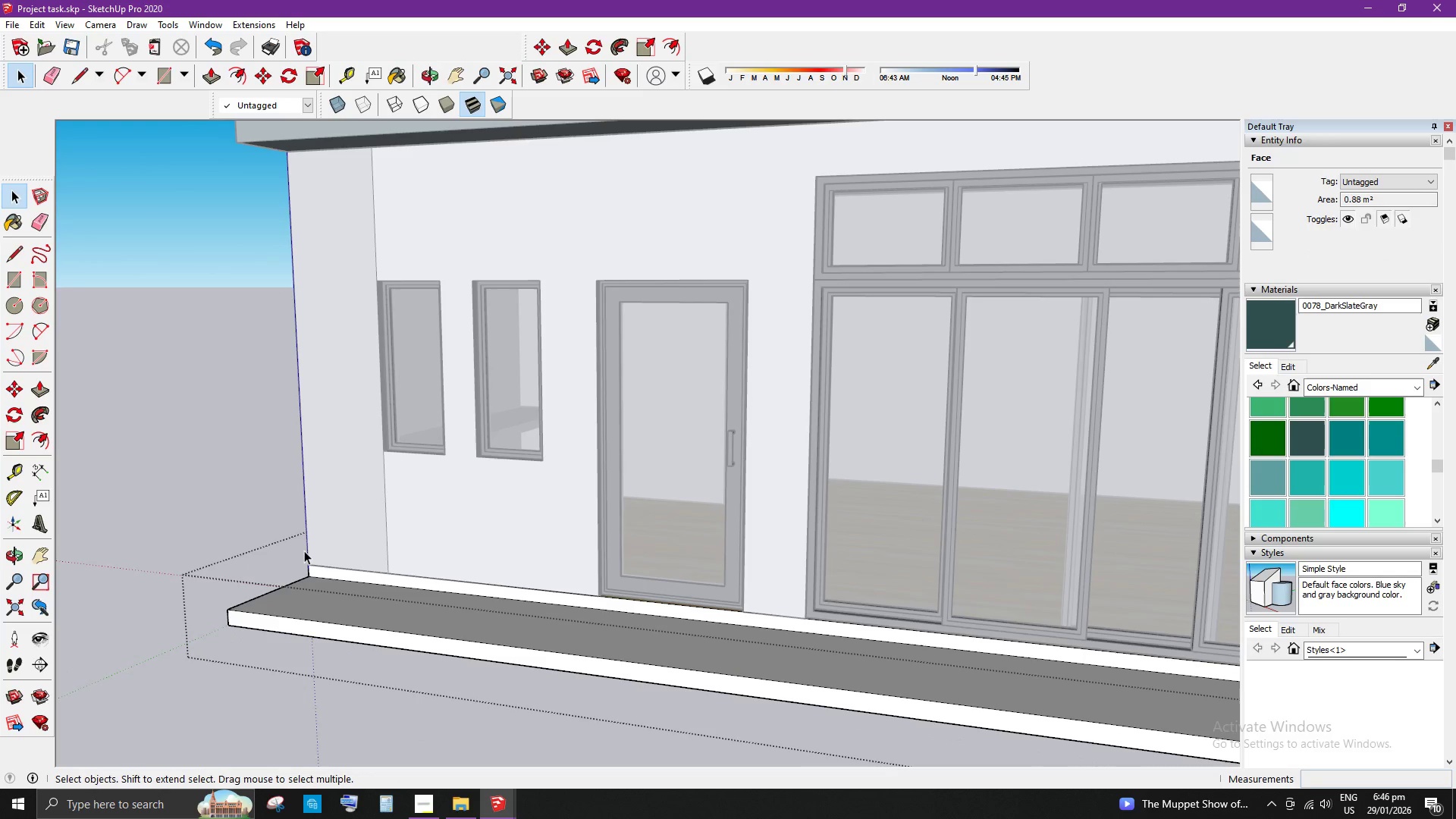 
key(Space)
 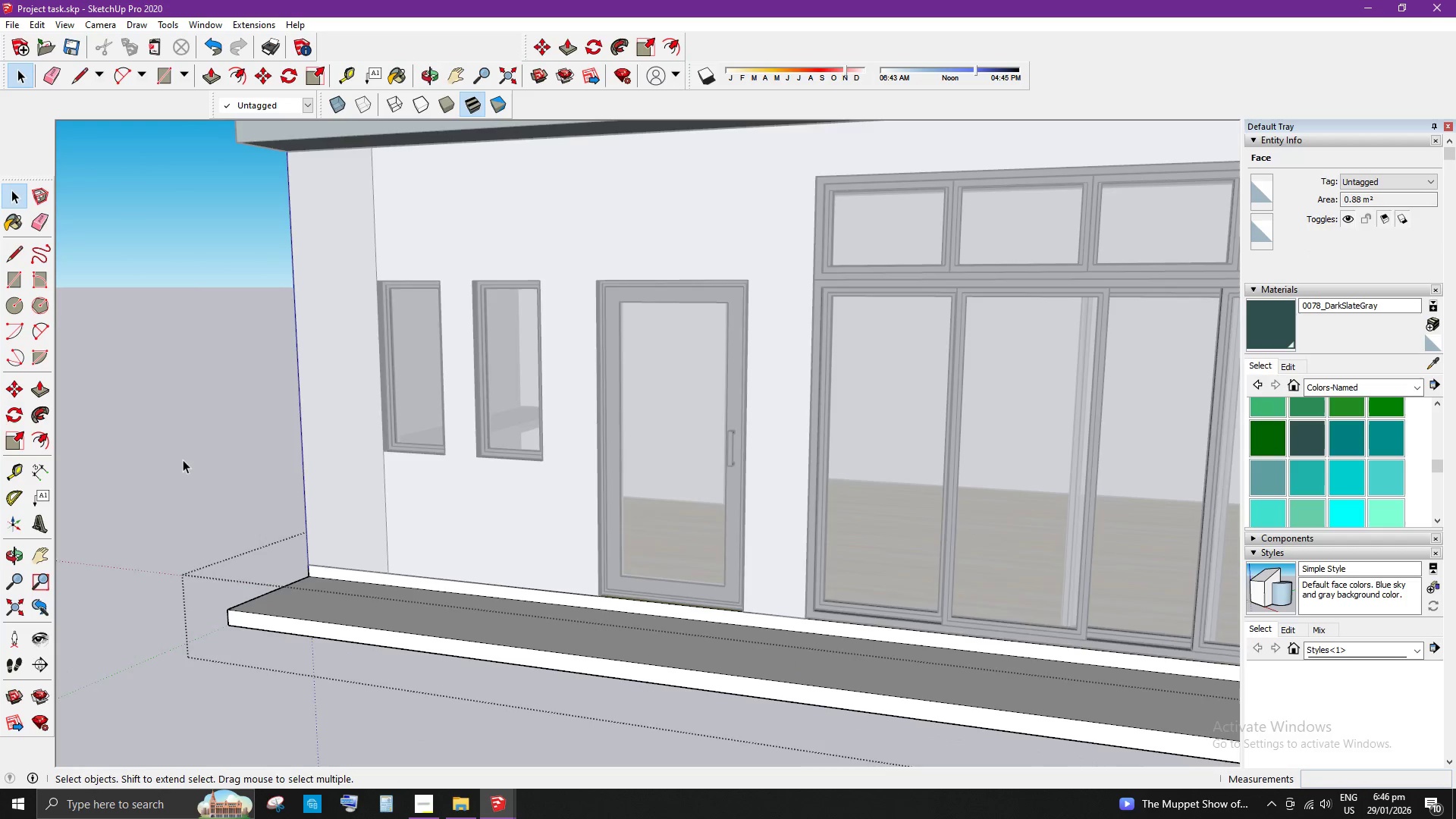 
left_click([183, 460])
 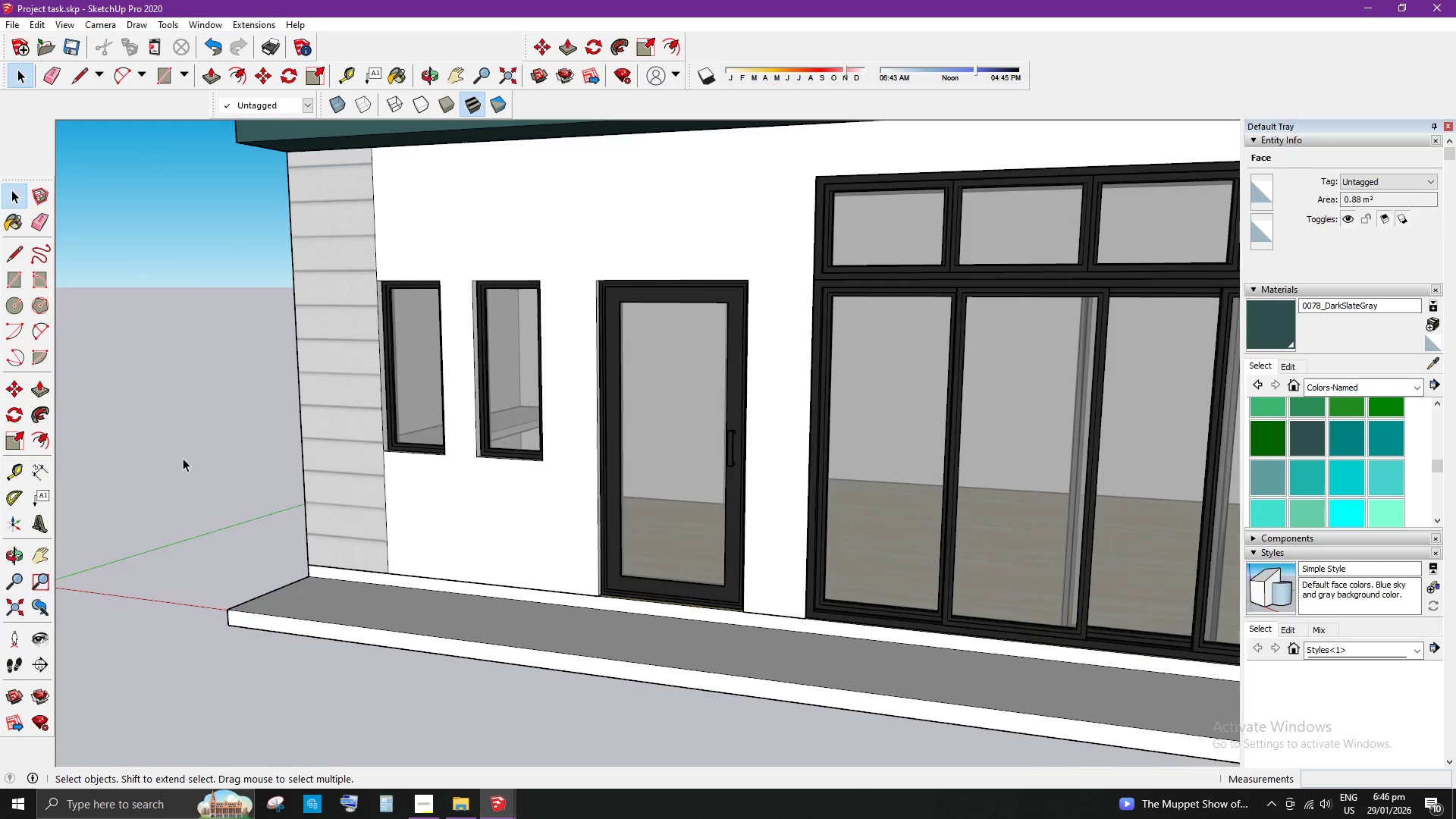 
left_click_drag(start_coordinate=[893, 598], to_coordinate=[894, 593])
 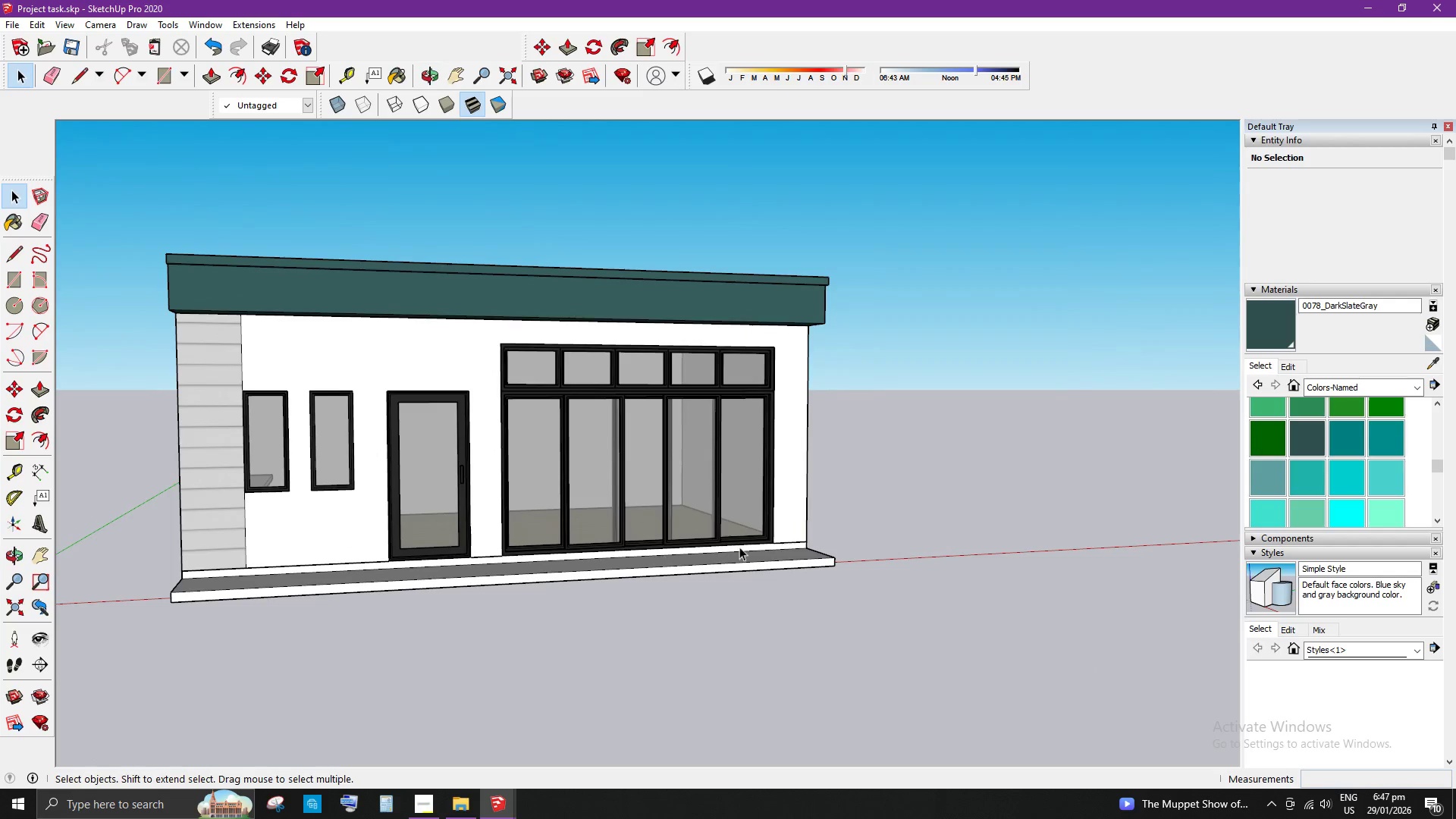 
scroll: coordinate [213, 503], scroll_direction: down, amount: 11.0
 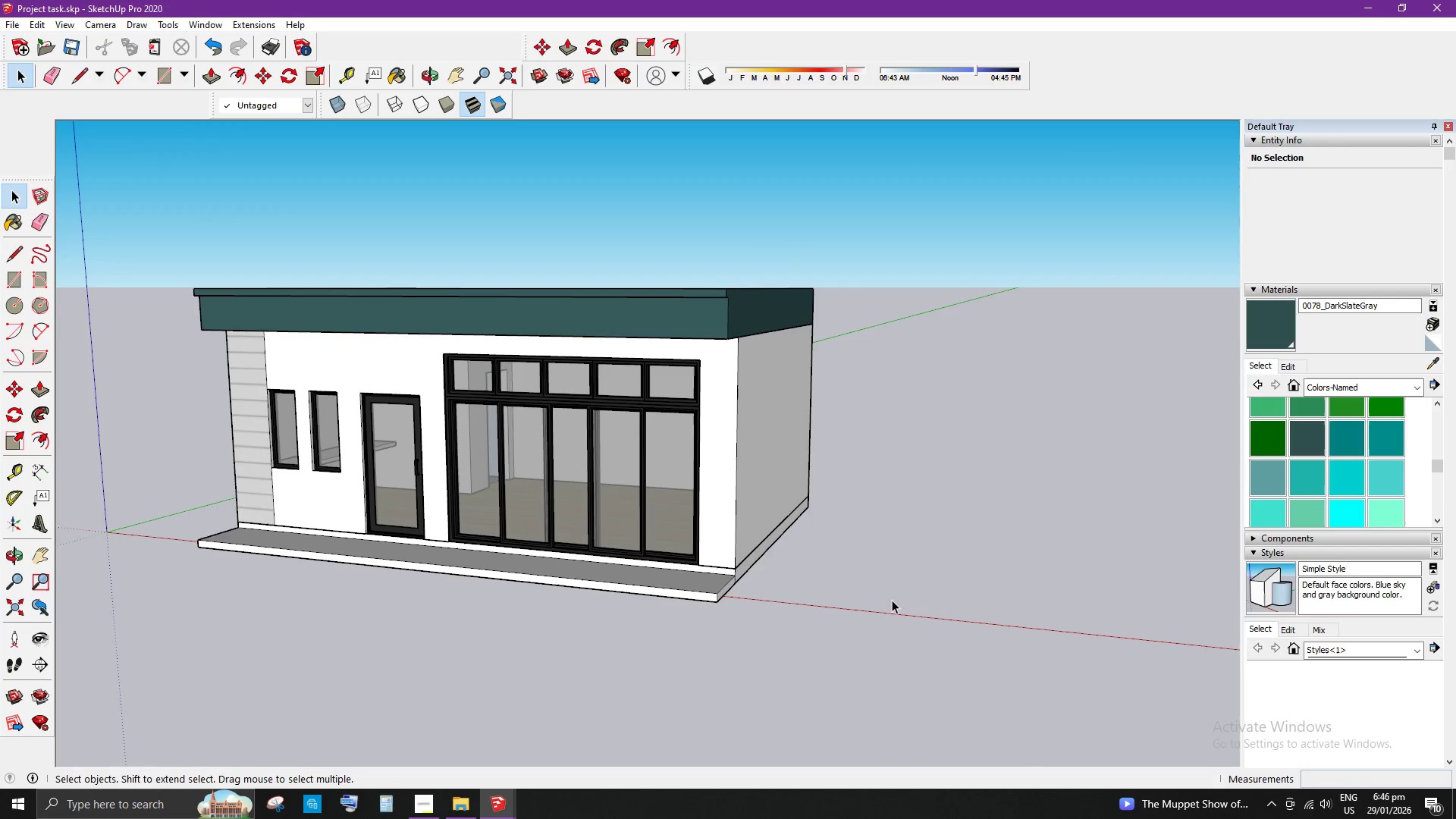 
left_click([915, 503])
 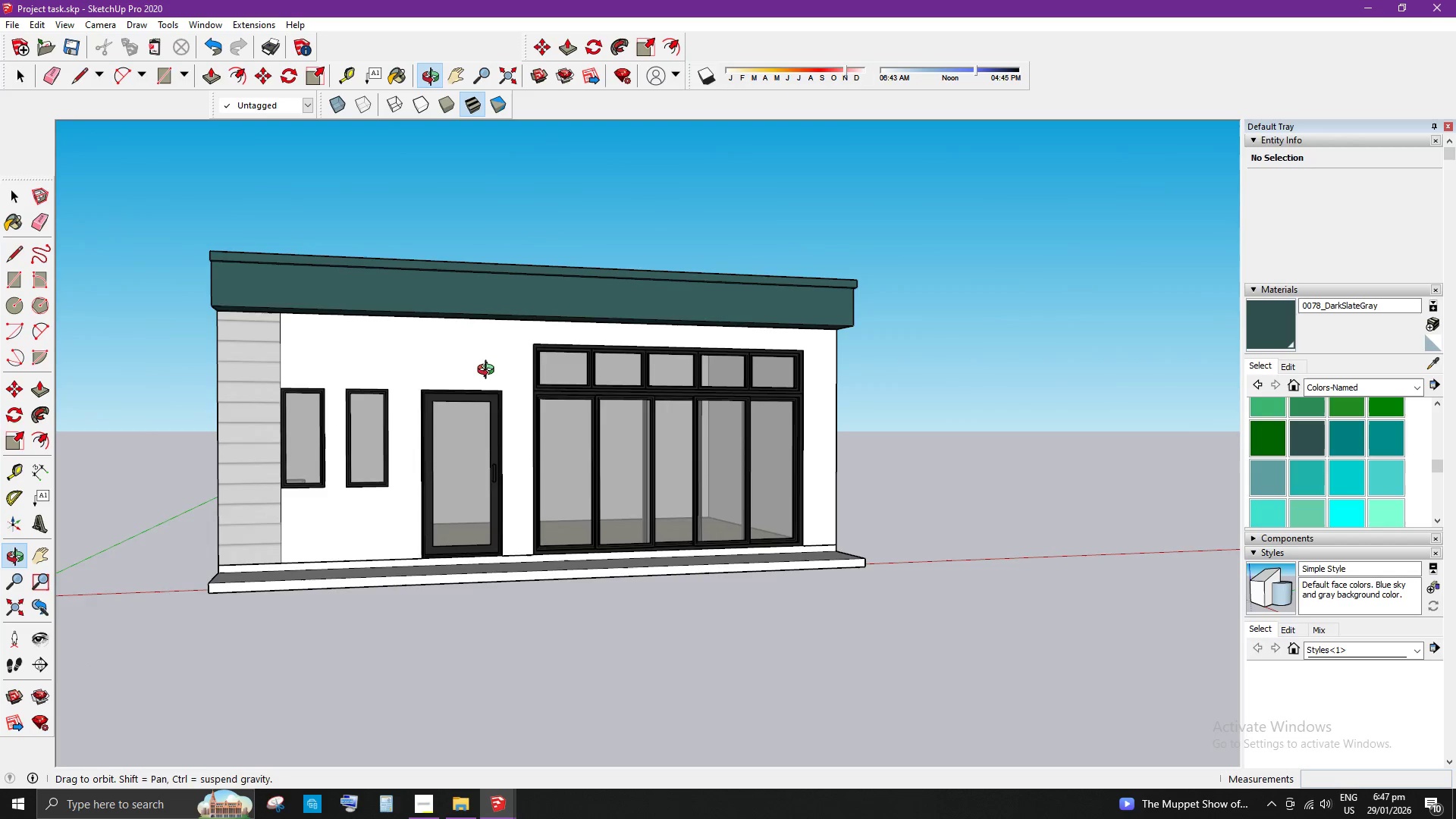 
scroll: coordinate [172, 451], scroll_direction: up, amount: 6.0
 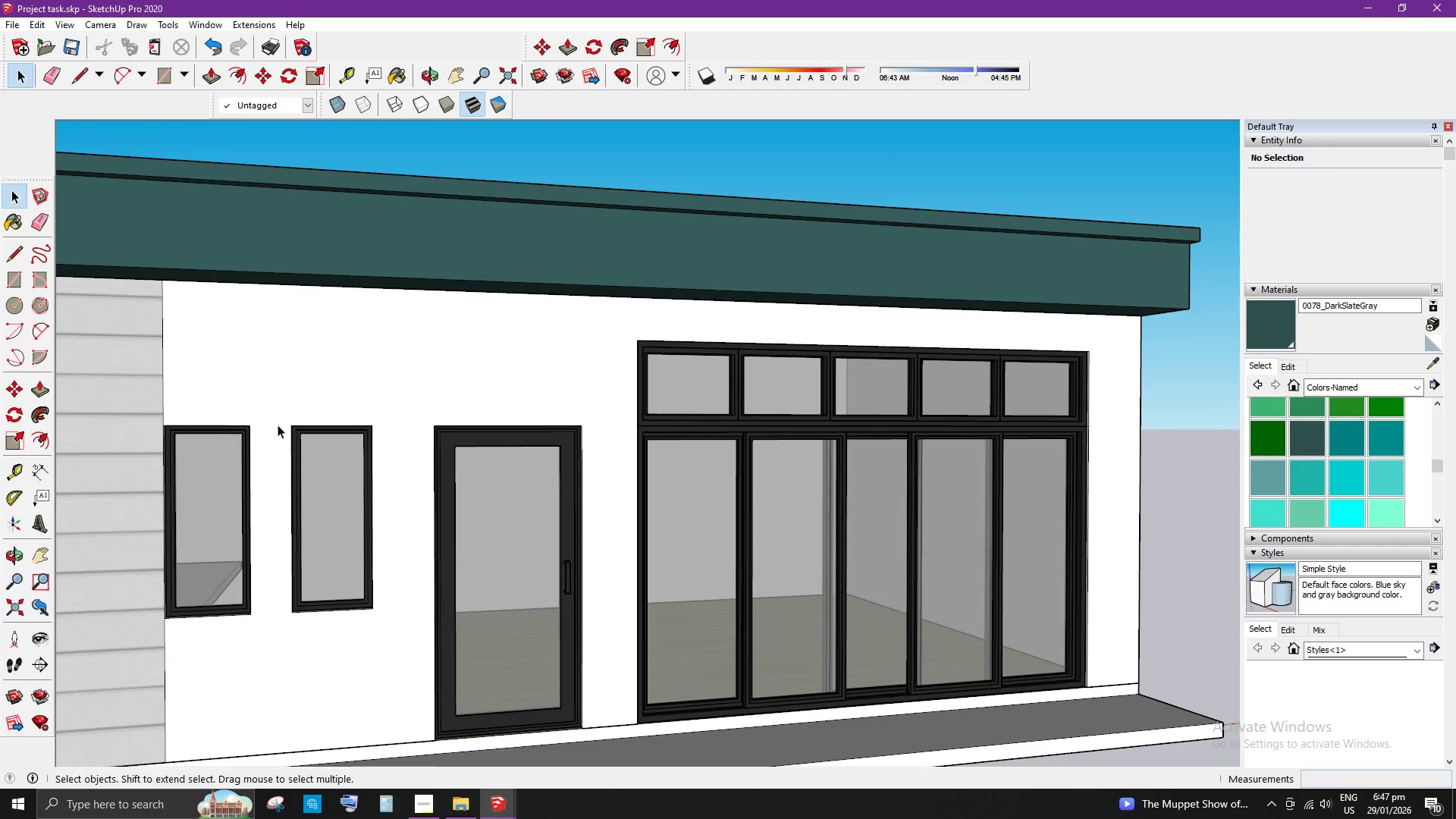 
double_click([278, 425])
 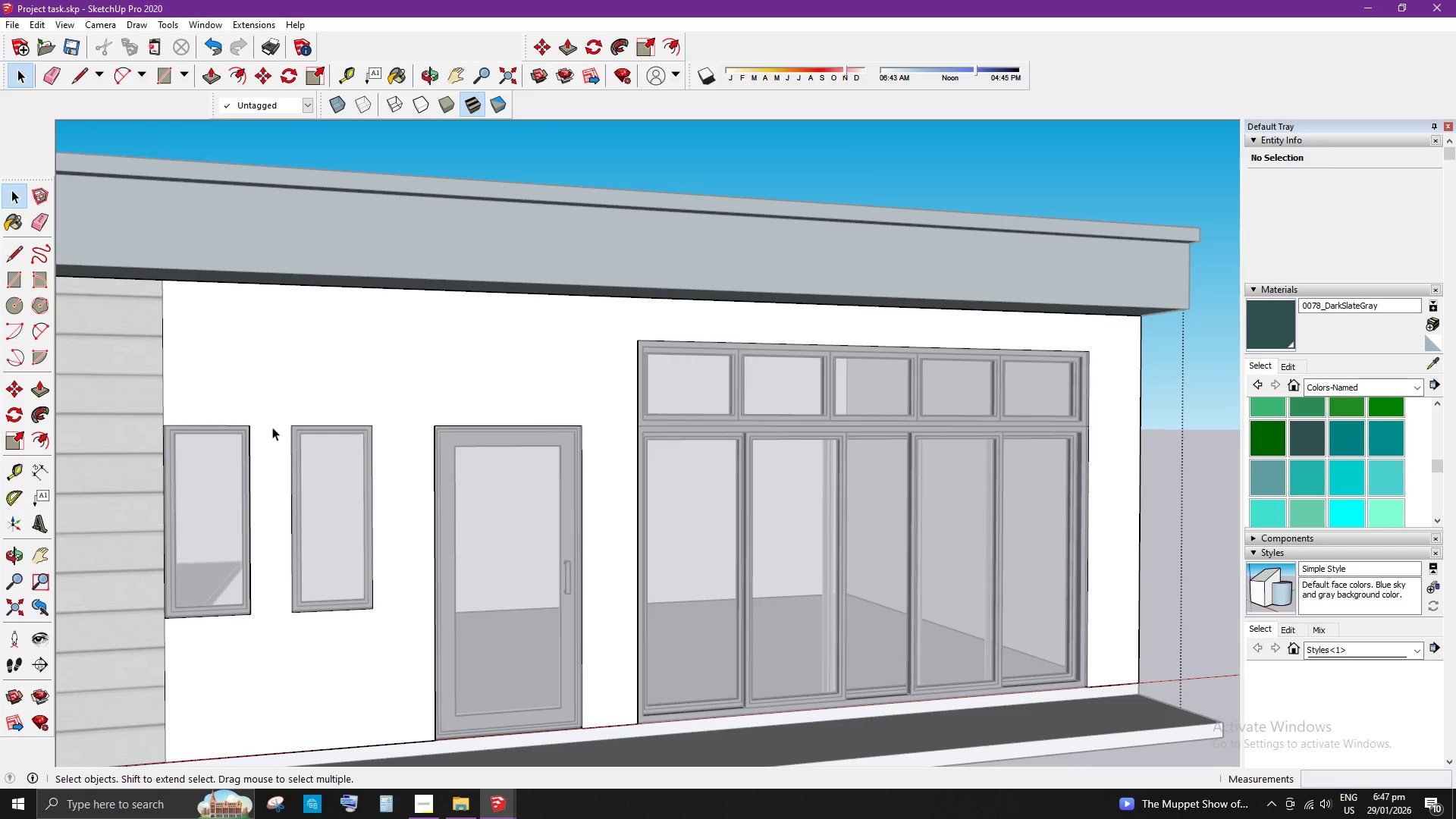 
triple_click([272, 427])
 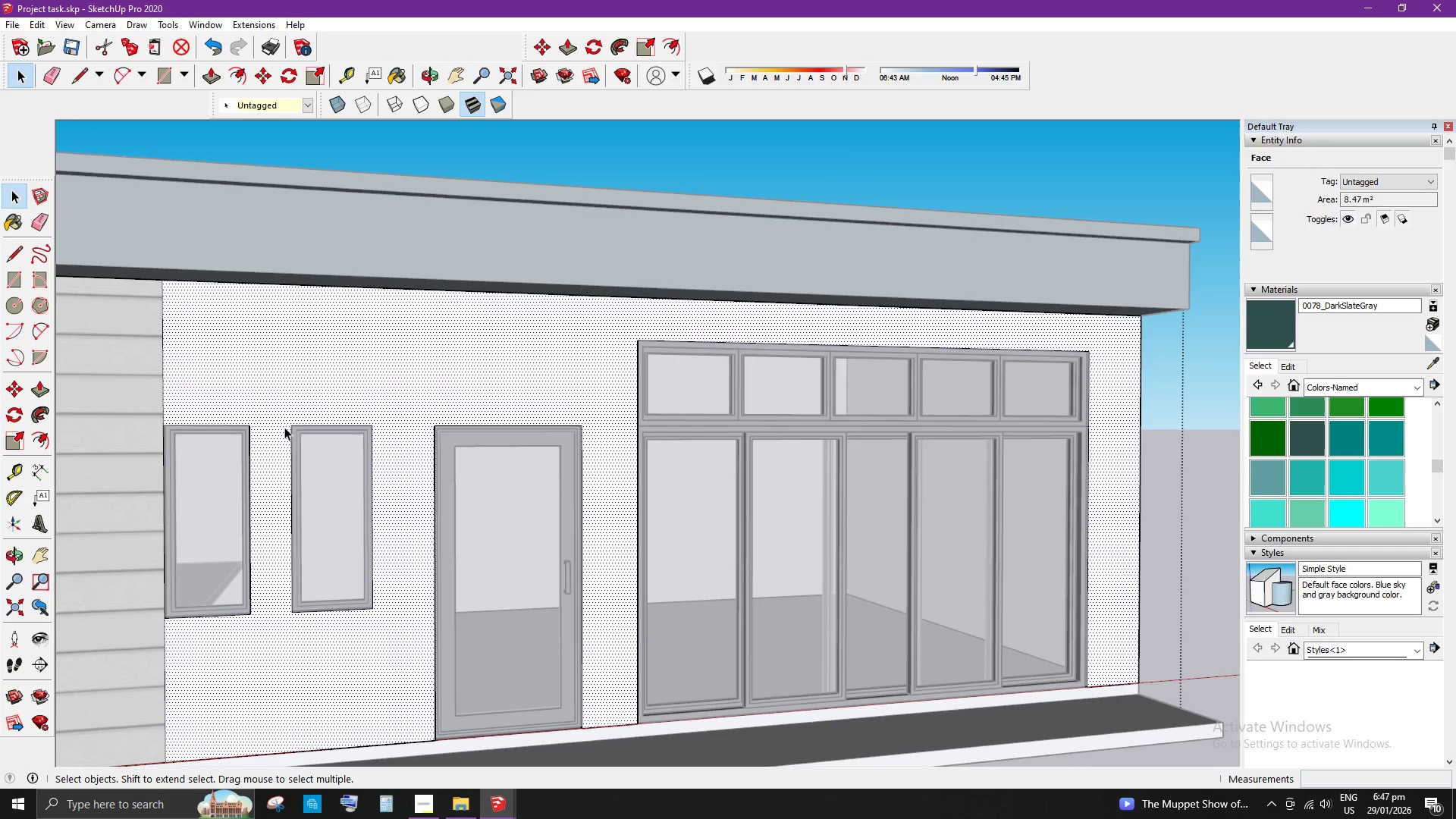 
key(T)
 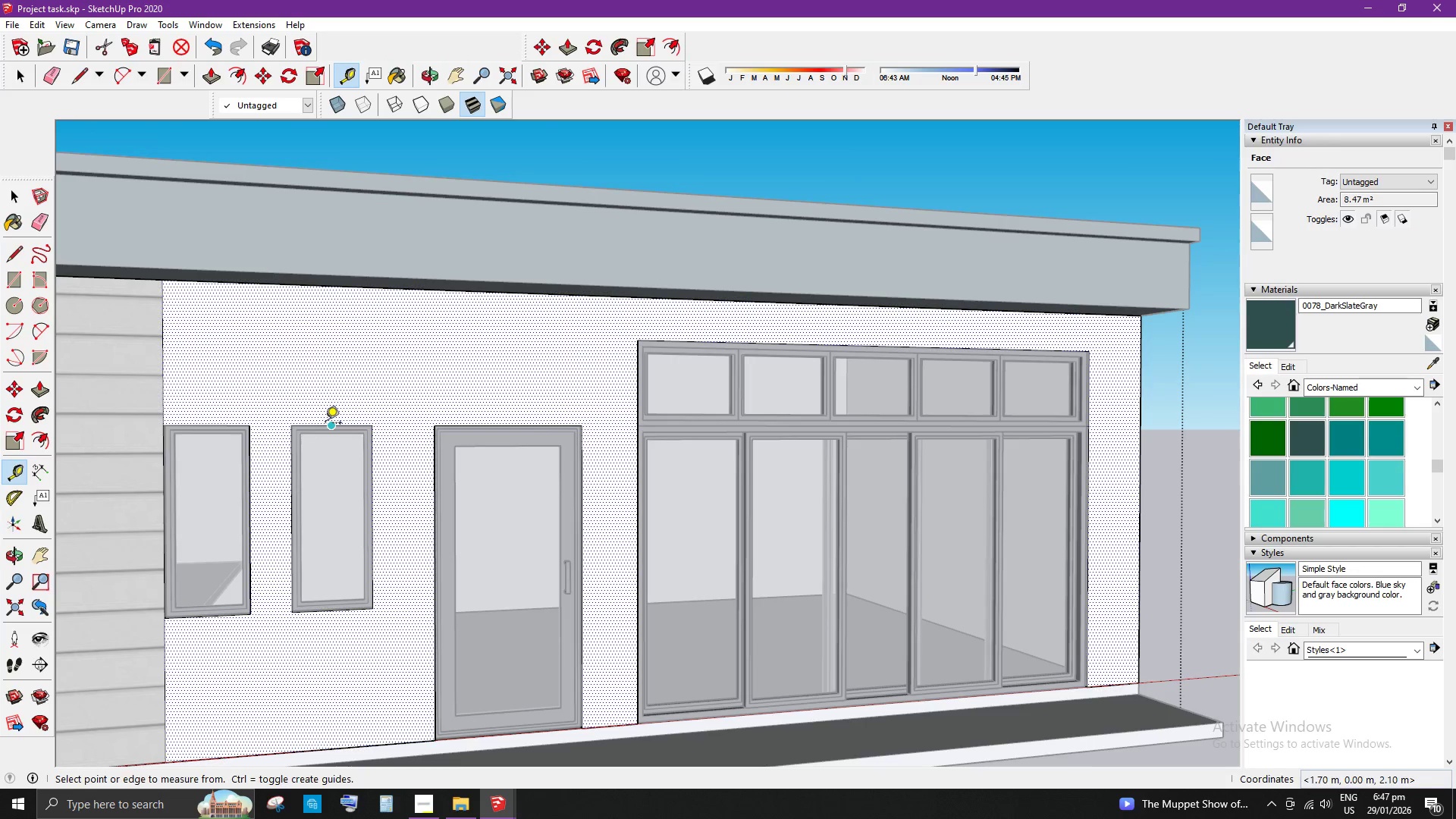 
double_click([326, 424])
 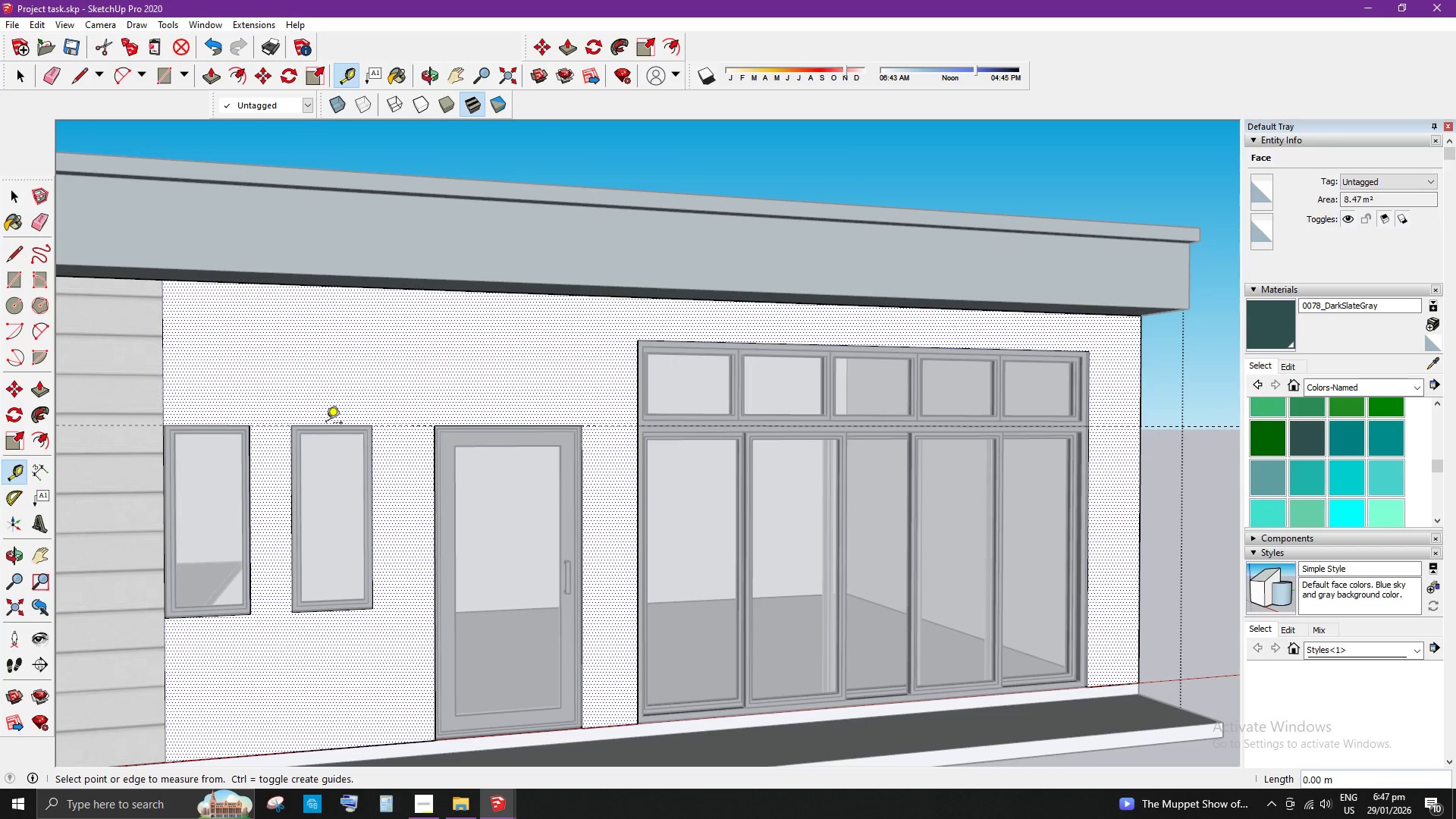 
key(Space)
 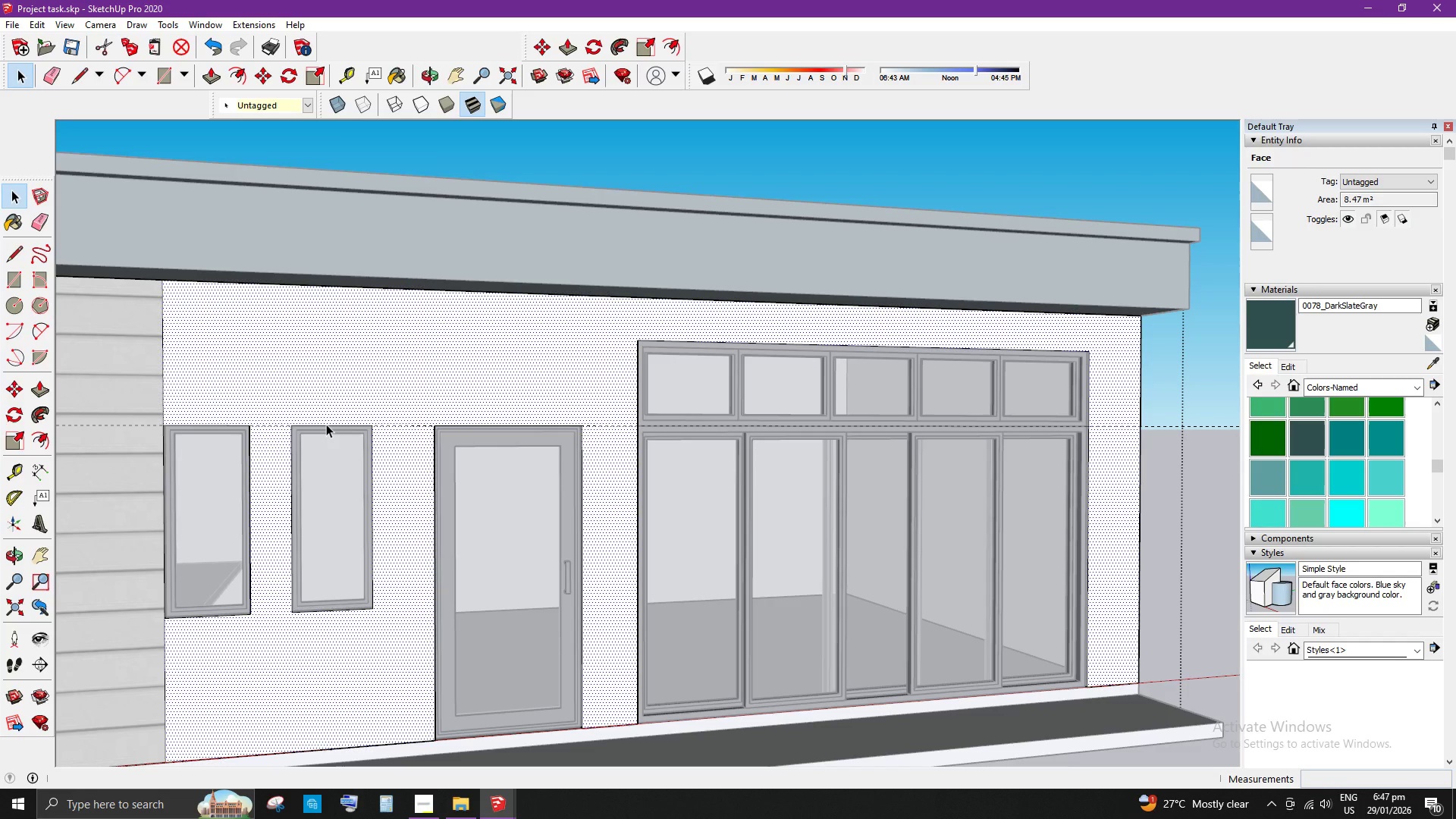 
wait(40.34)
 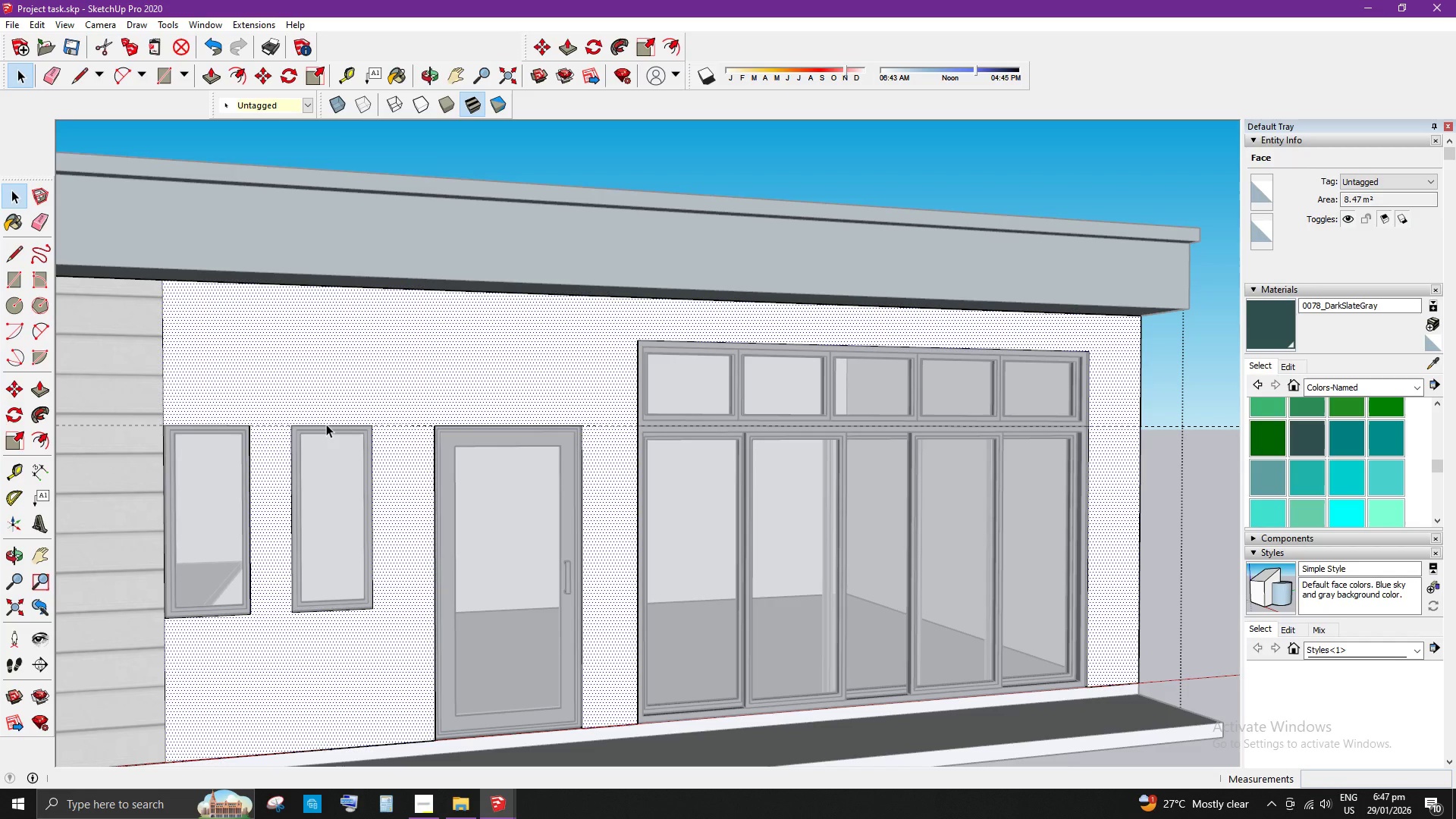 
scroll: coordinate [306, 409], scroll_direction: down, amount: 4.0
 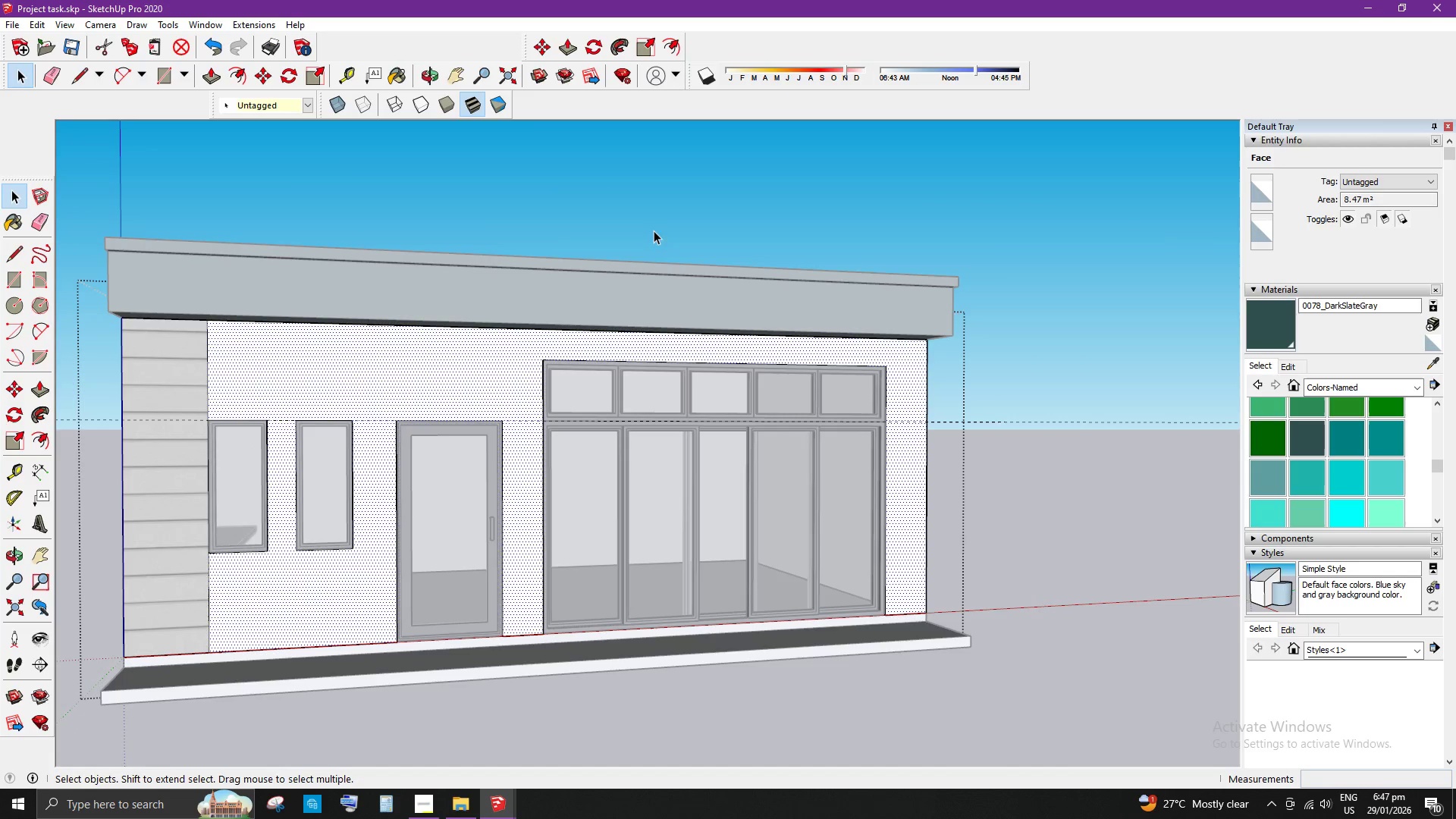 
left_click([658, 218])
 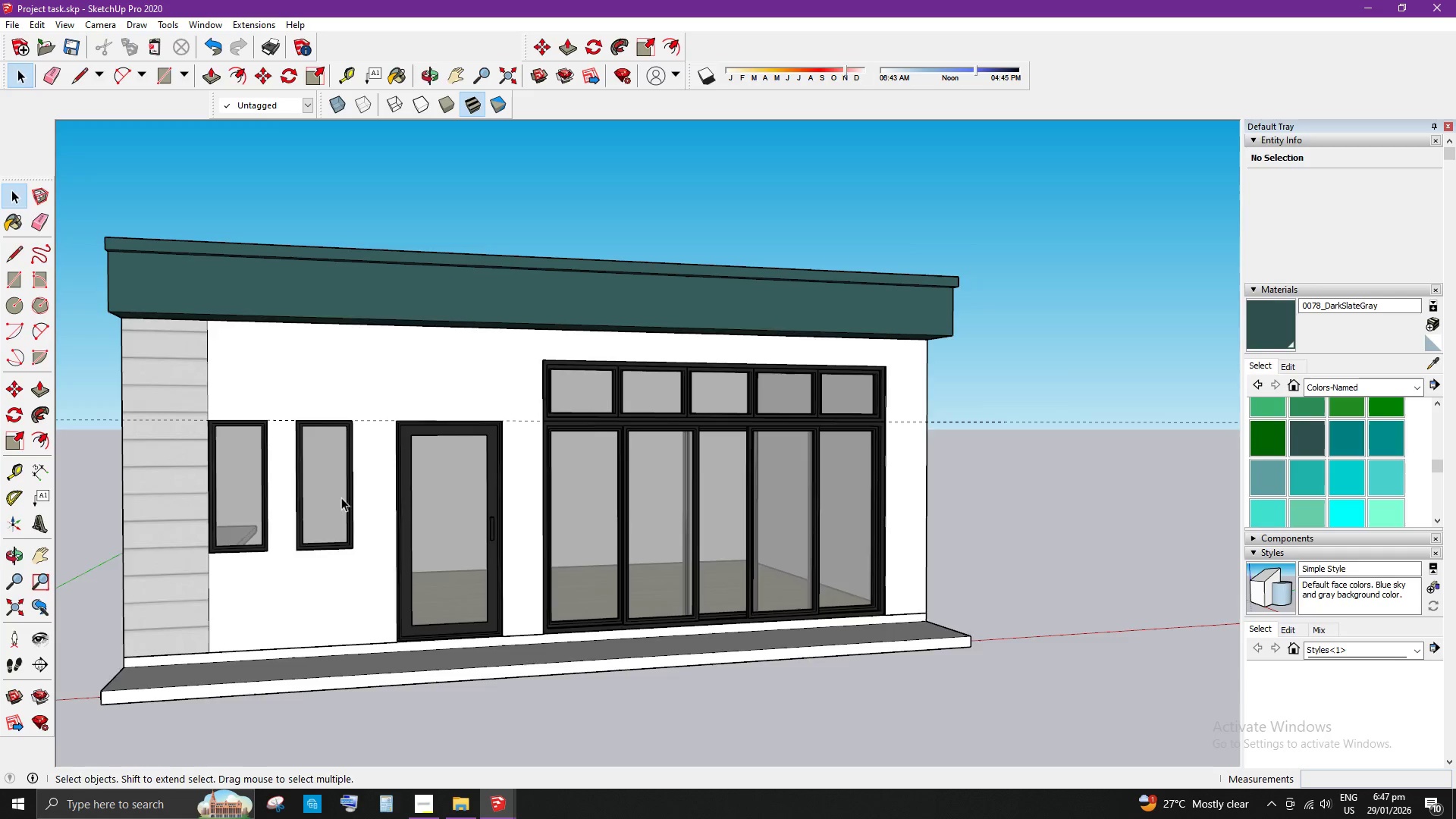 
scroll: coordinate [306, 453], scroll_direction: up, amount: 2.0
 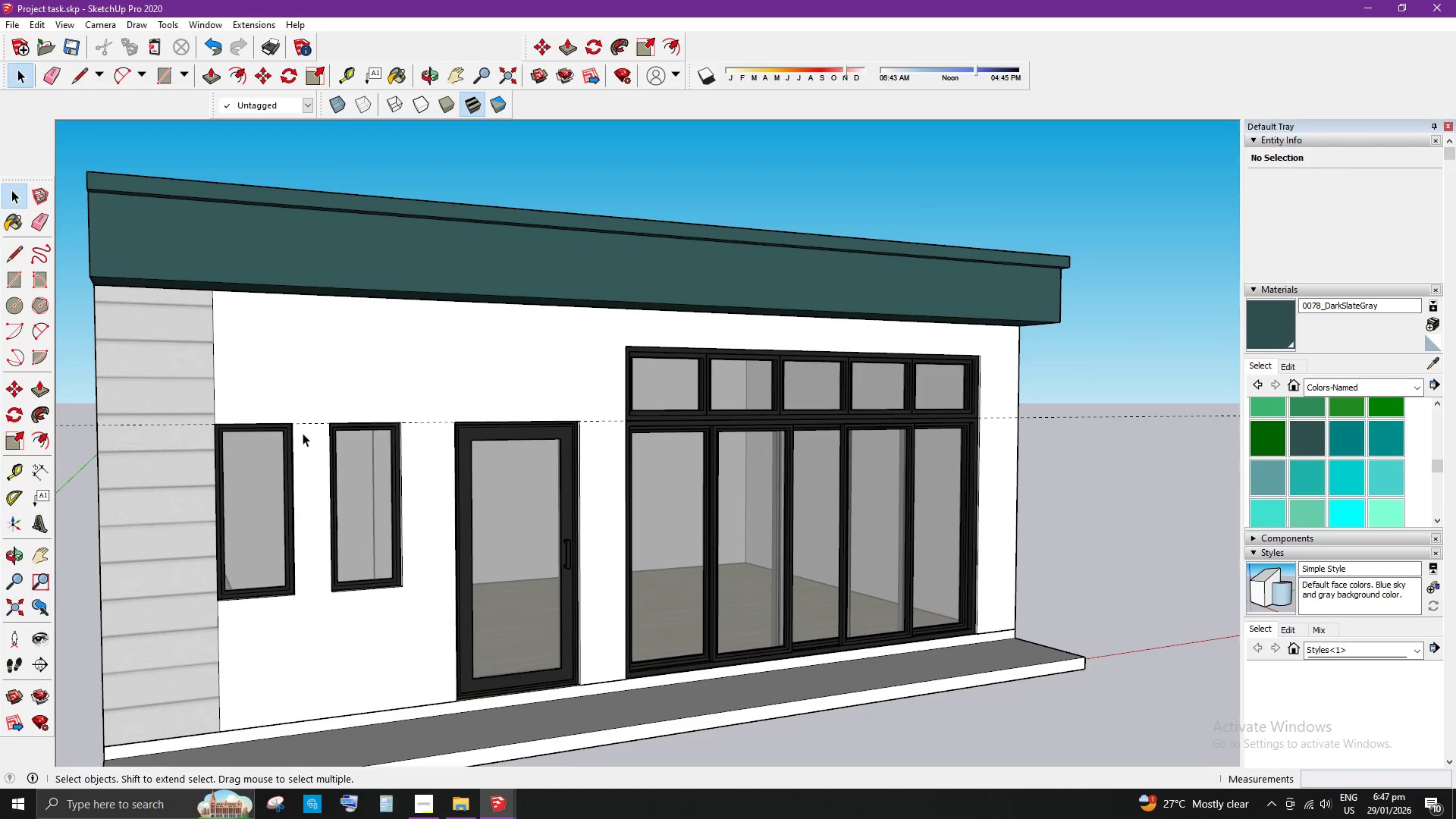 
key(T)
 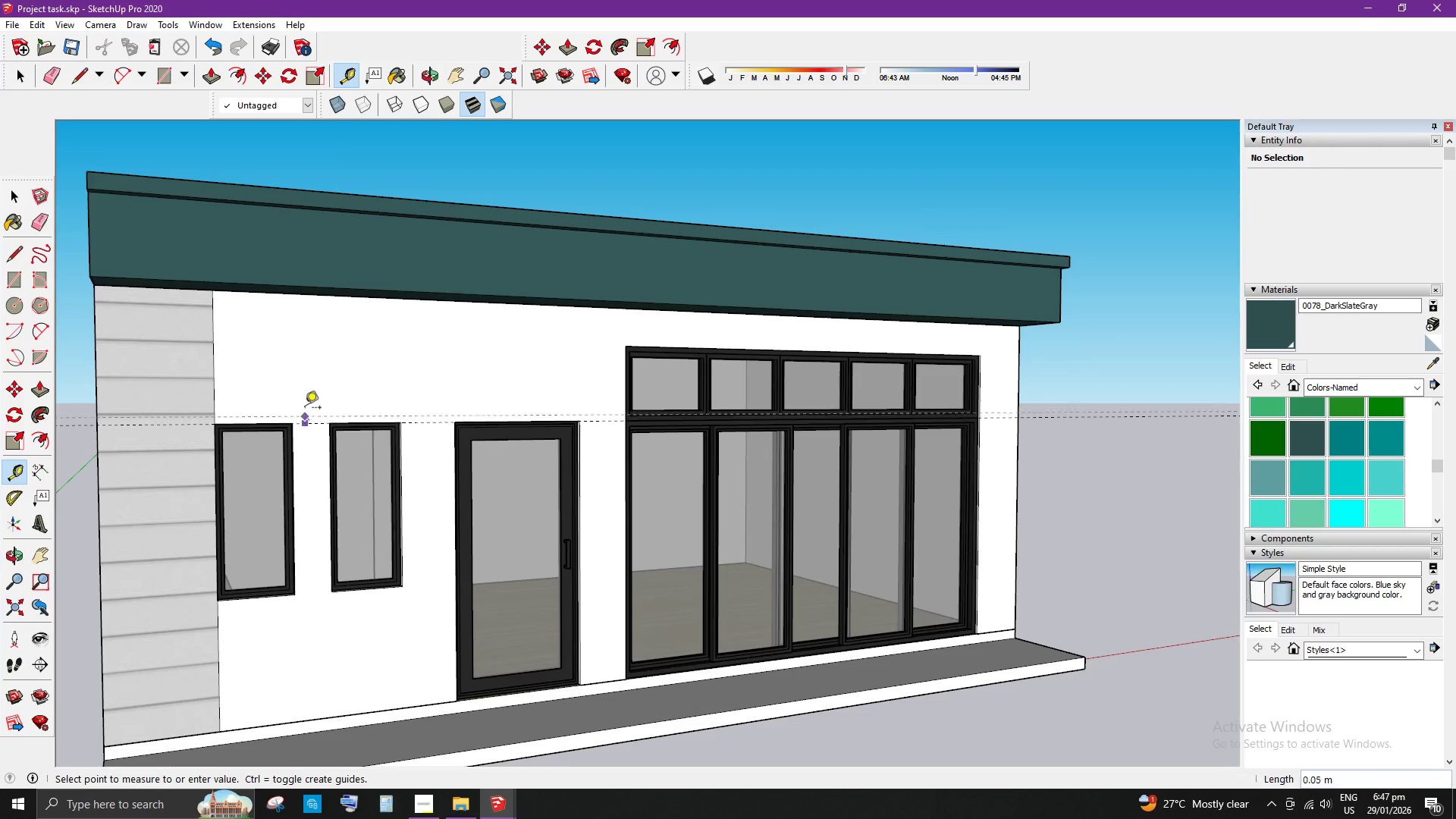 
scroll: coordinate [305, 407], scroll_direction: up, amount: 1.0
 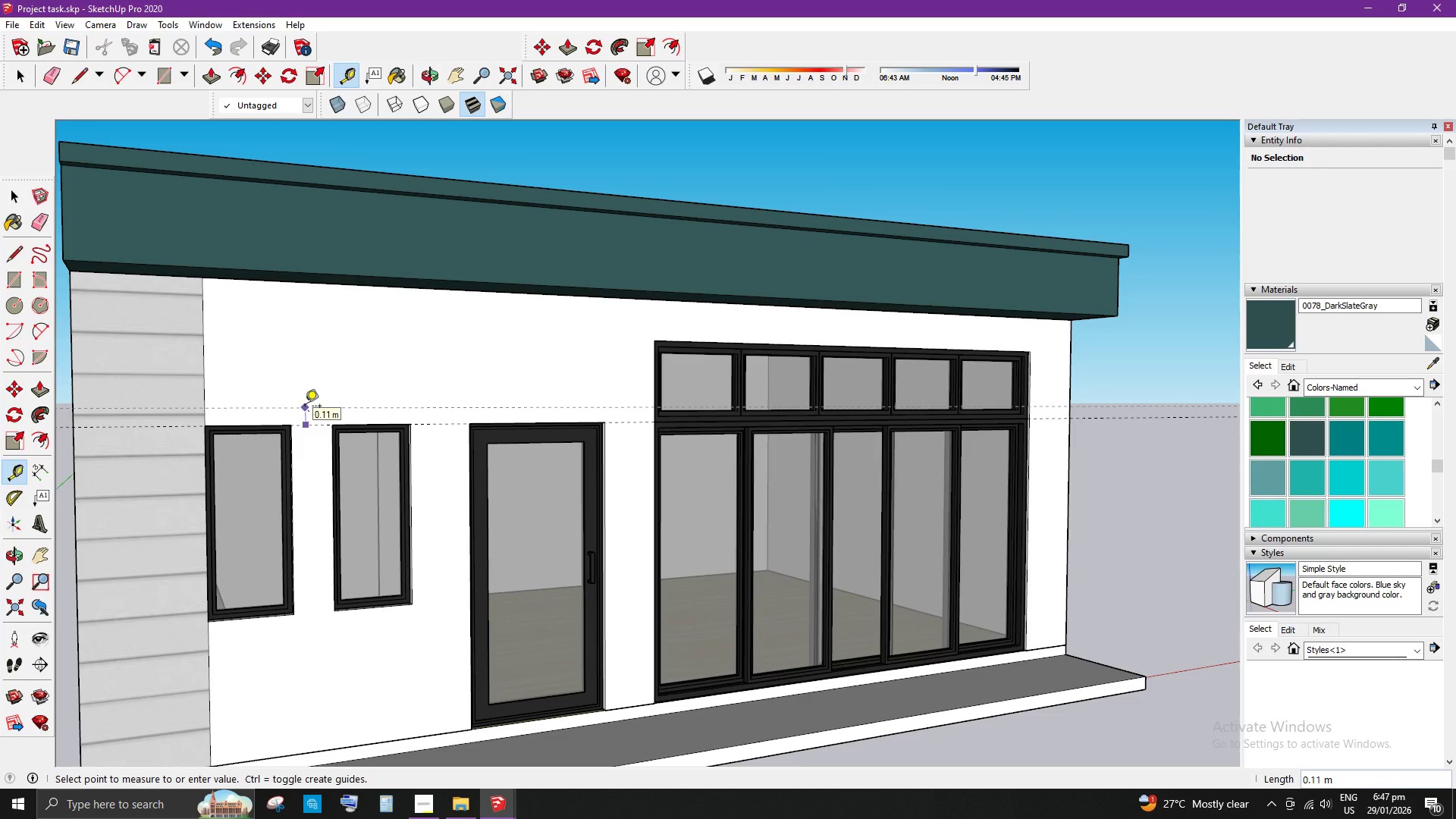 
key(NumpadDecimal)
 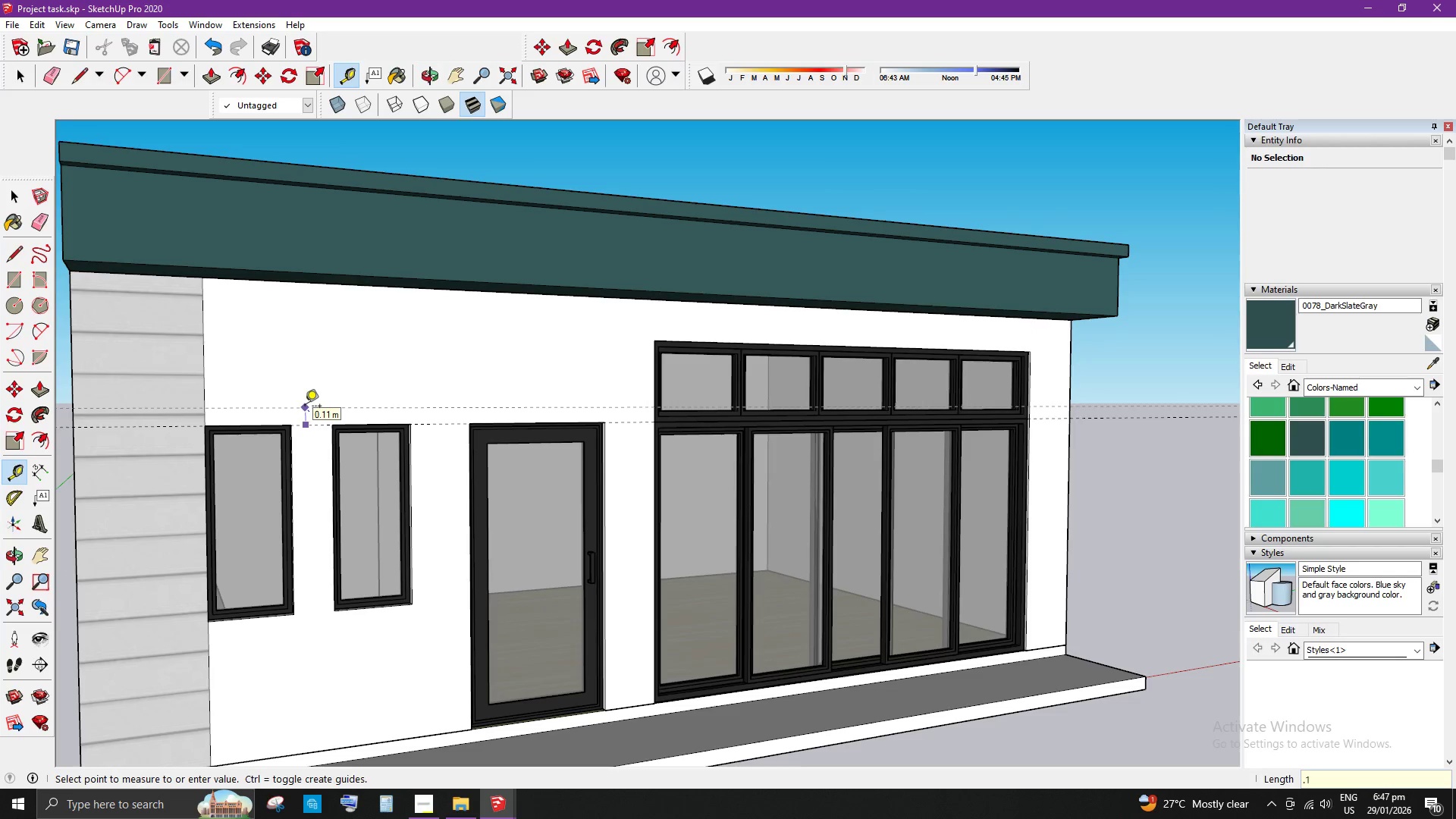 
key(Numpad1)
 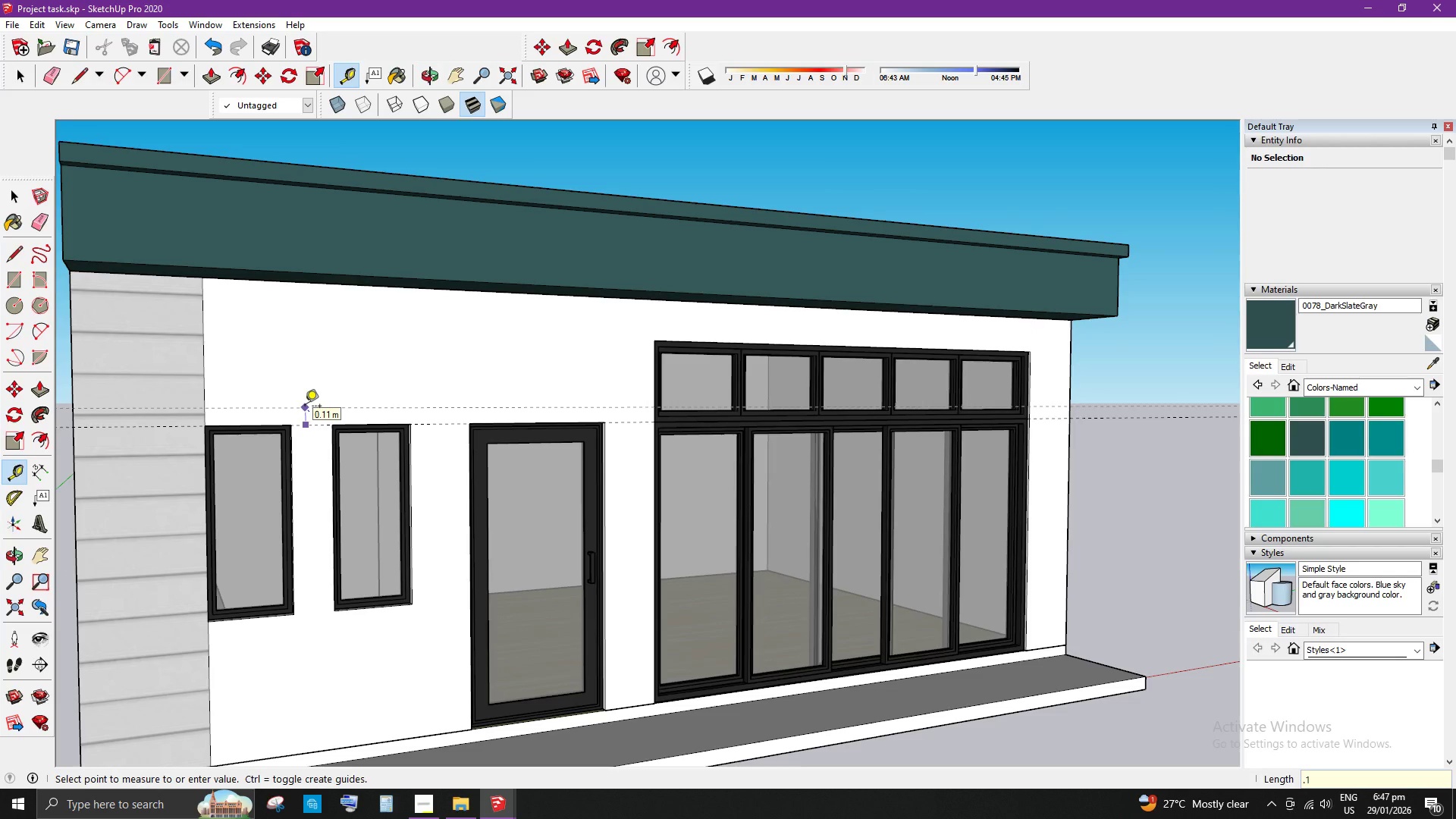 
key(Enter)
 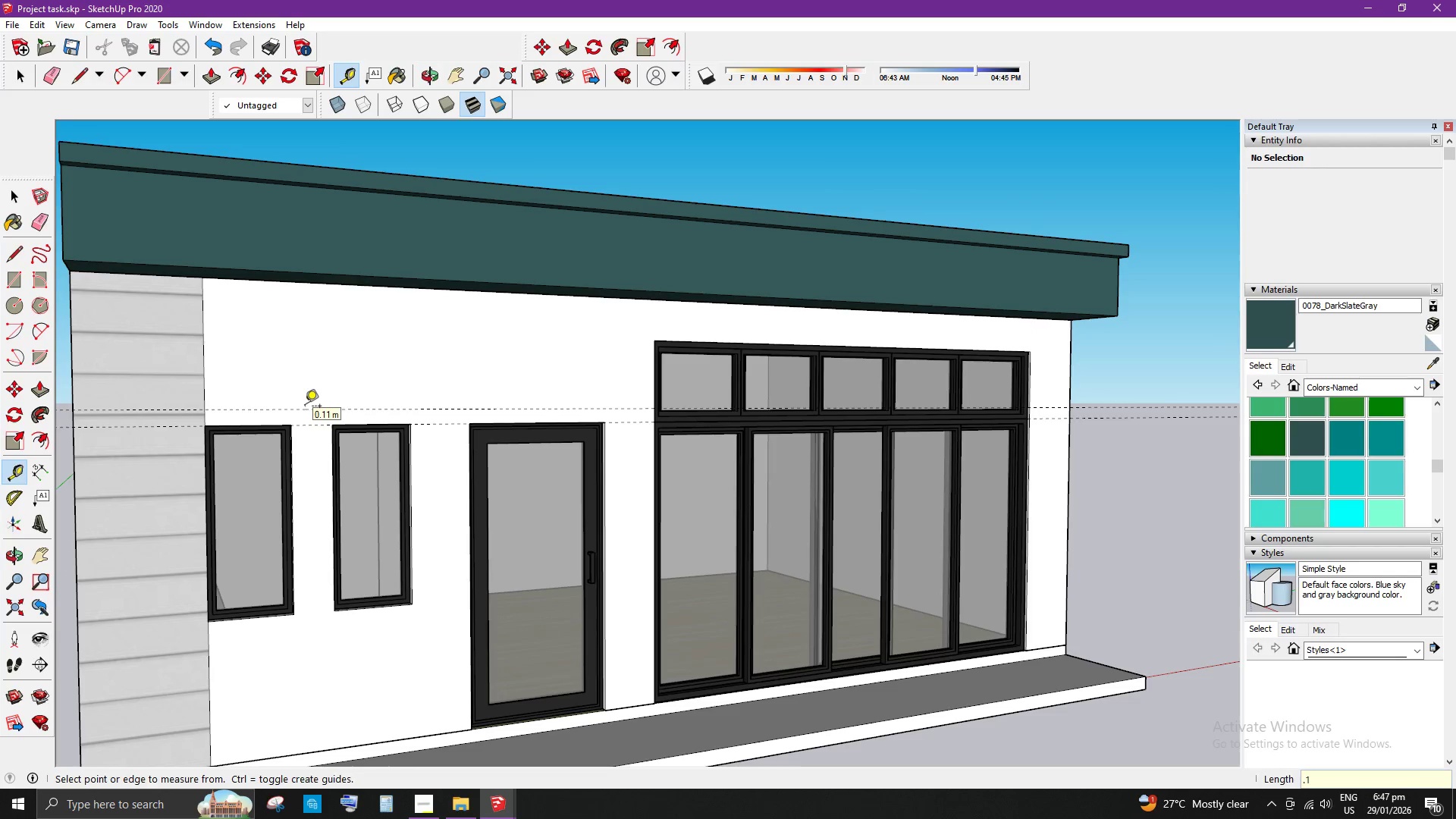 
key(Space)
 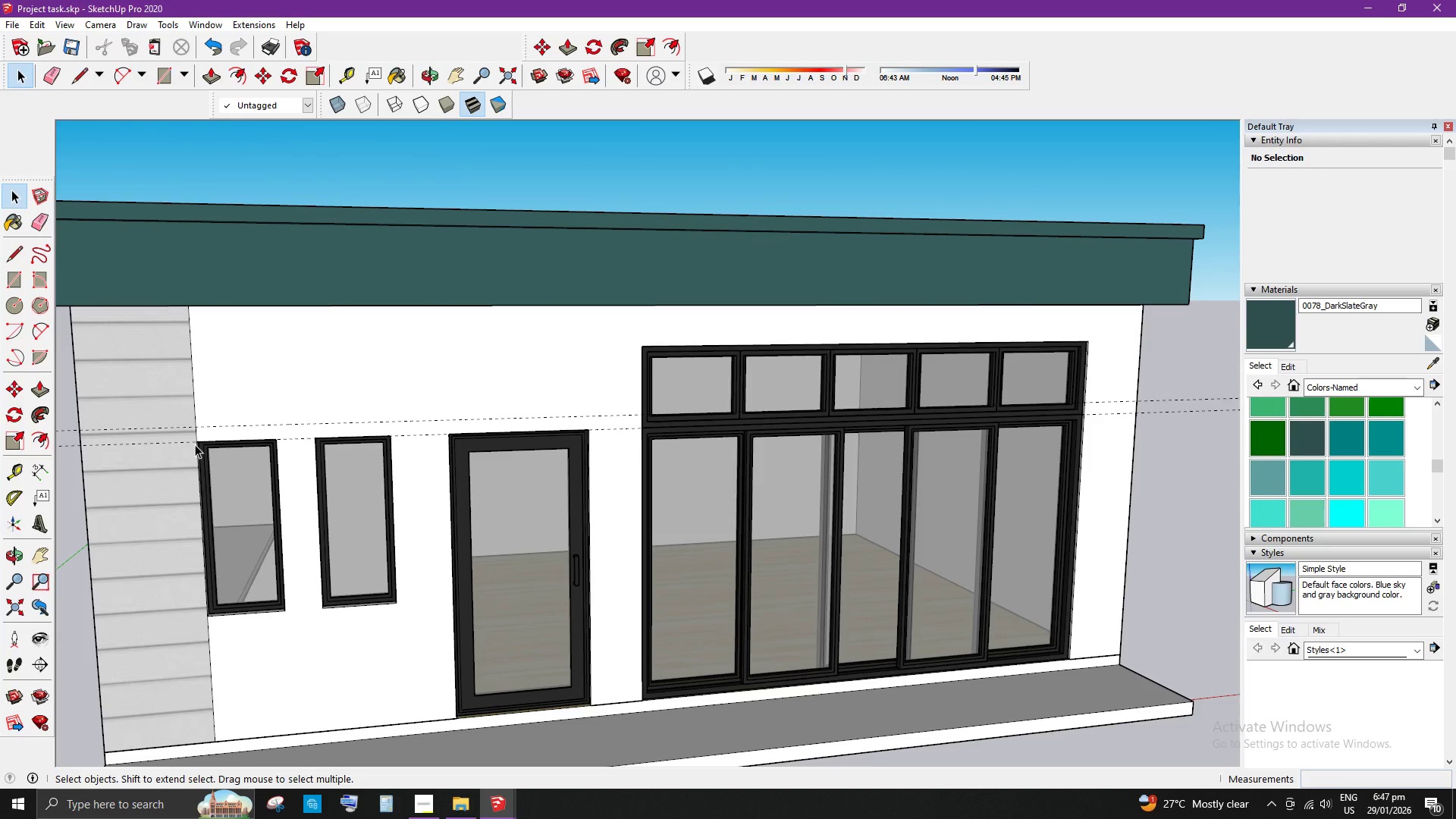 
key(R)
 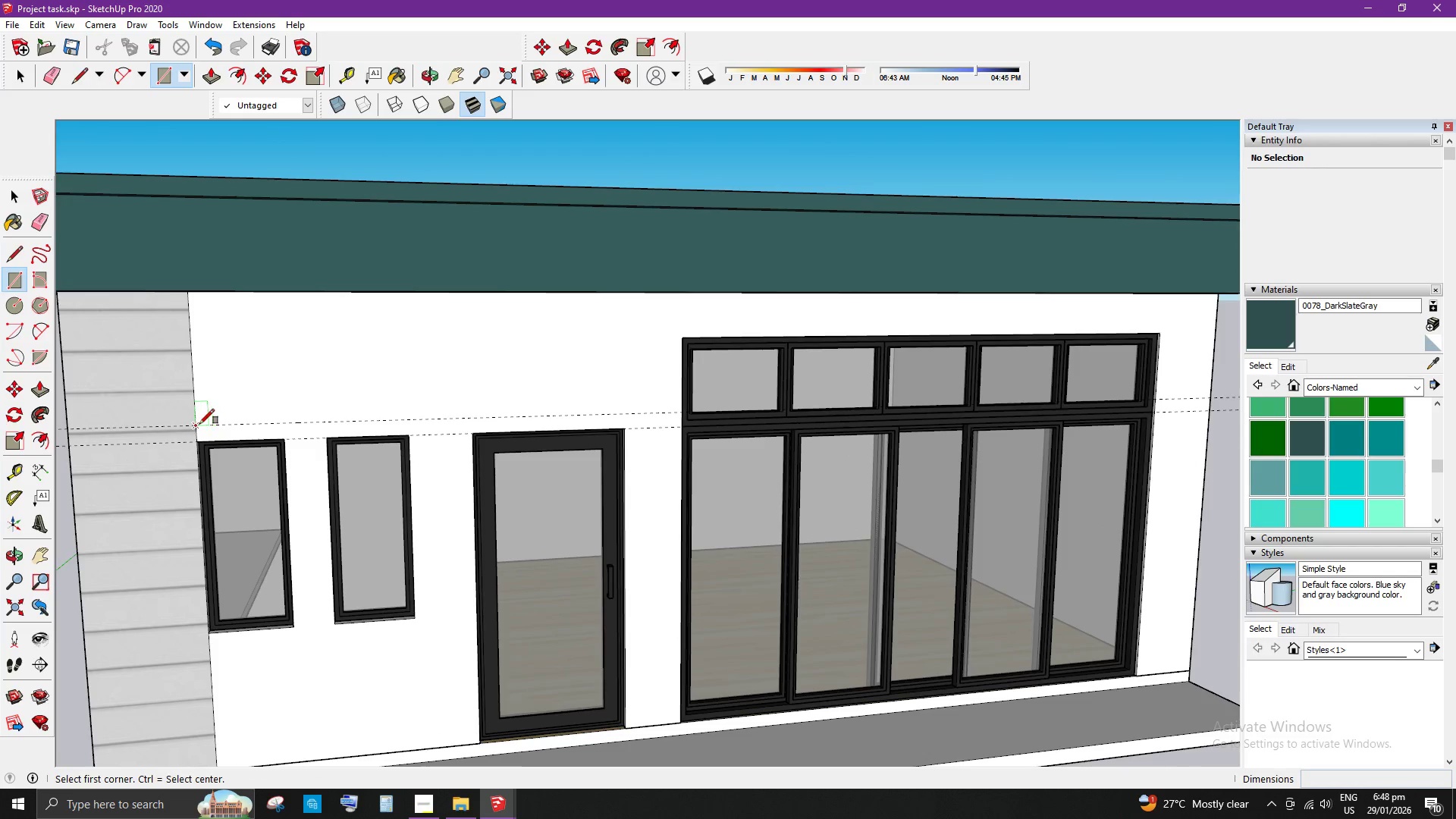 
scroll: coordinate [196, 442], scroll_direction: up, amount: 1.0
 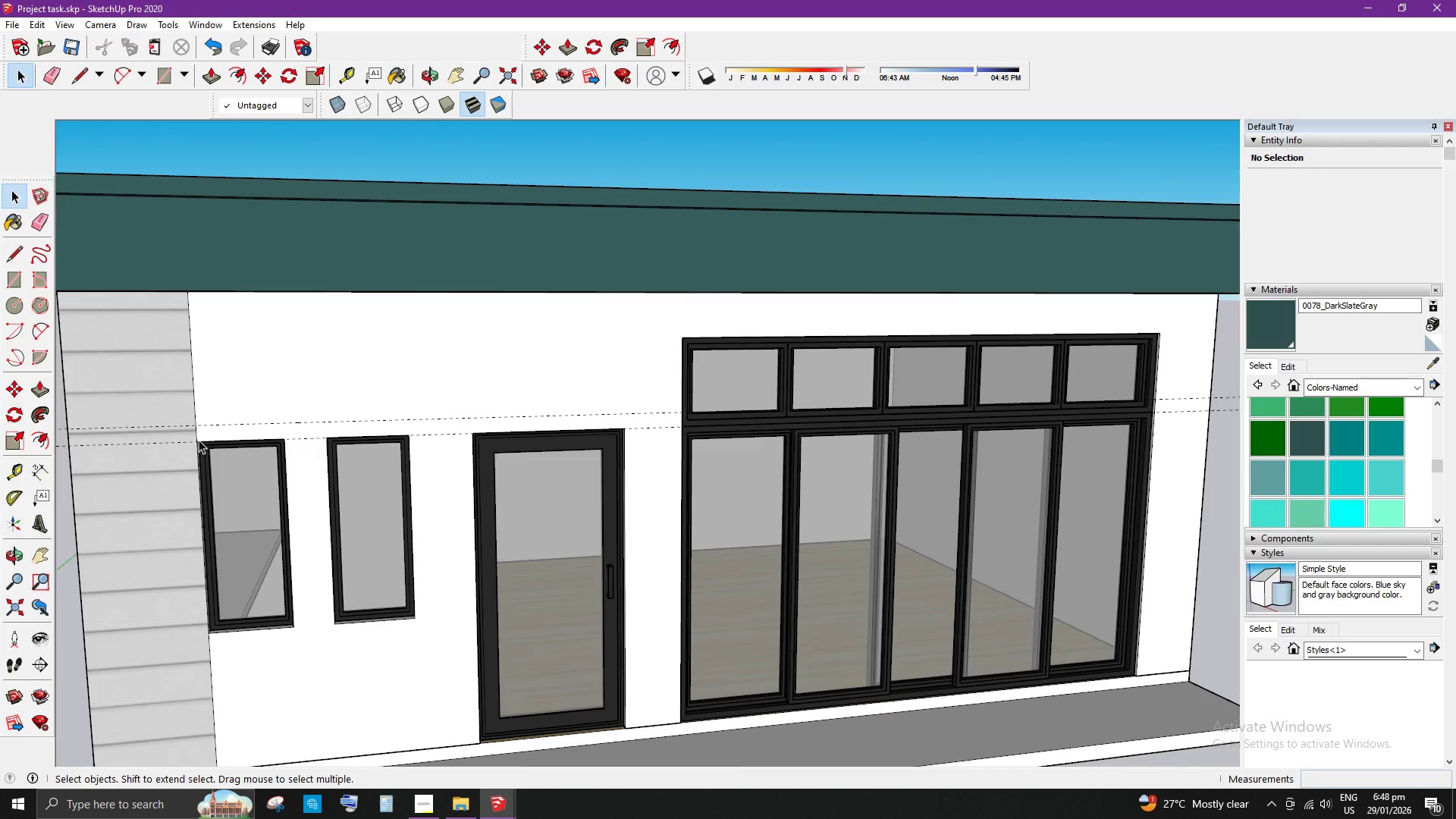 
left_click([195, 425])
 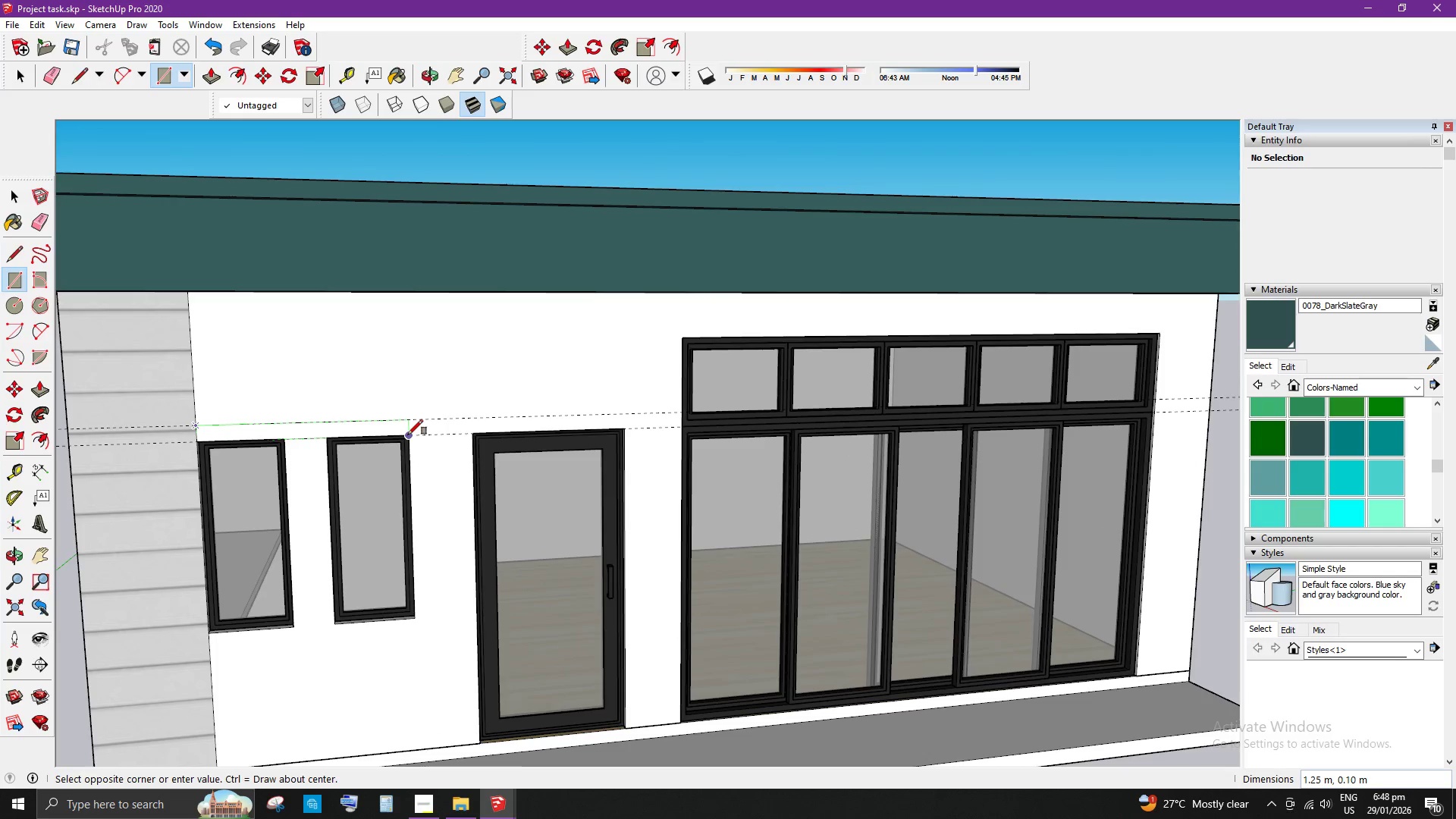 
left_click([408, 435])
 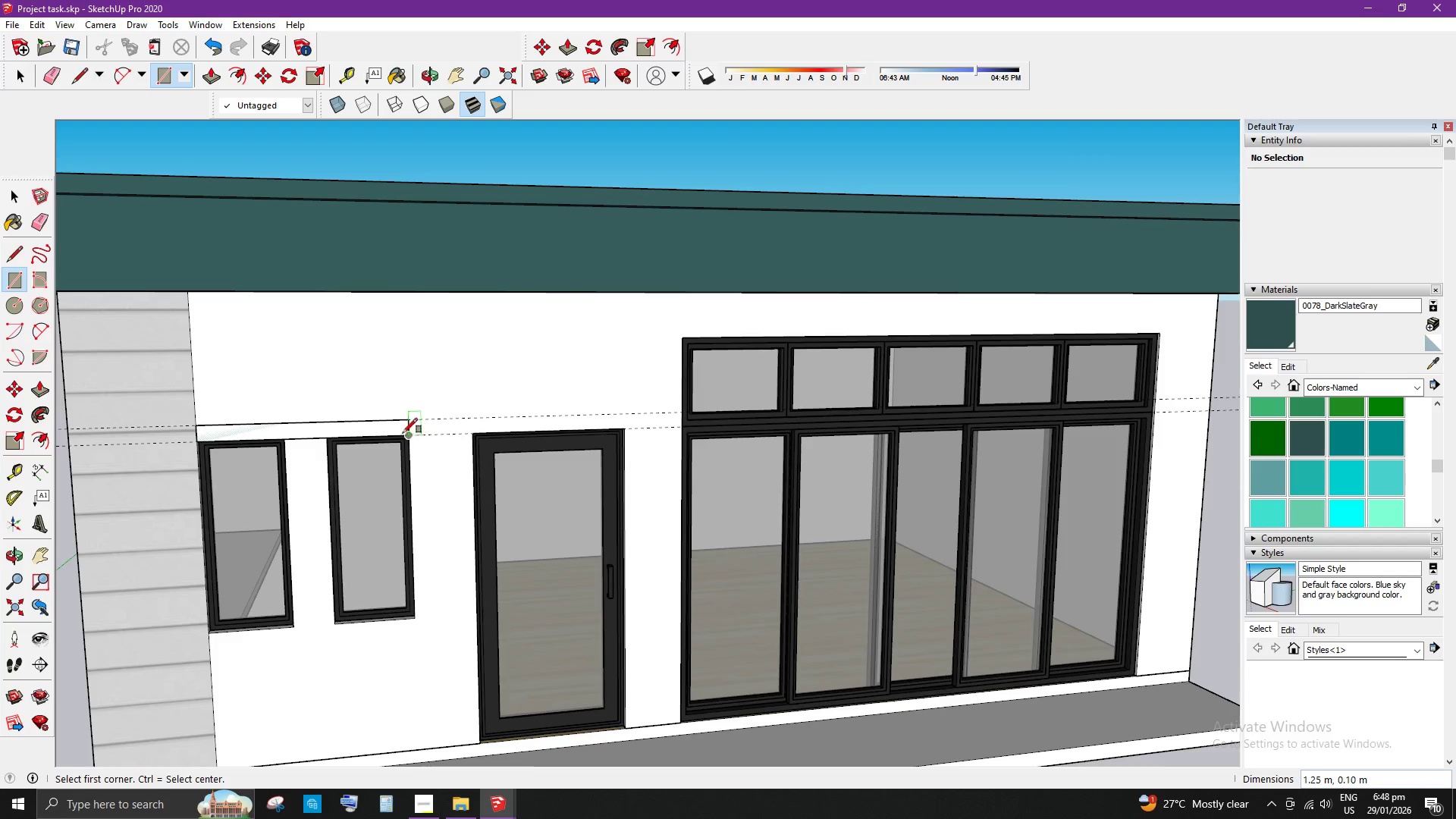 
key(Space)
 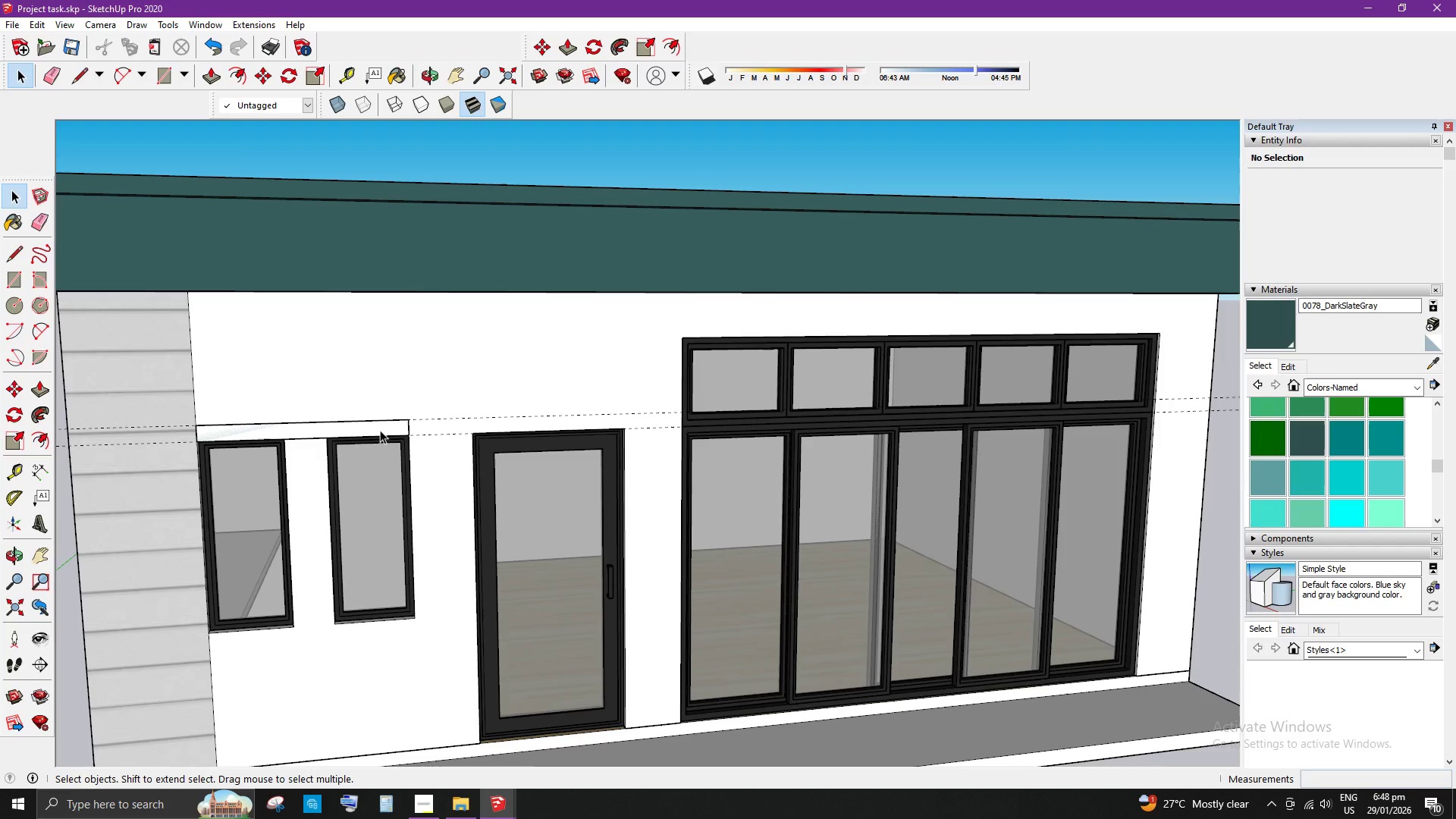 
left_click([380, 430])
 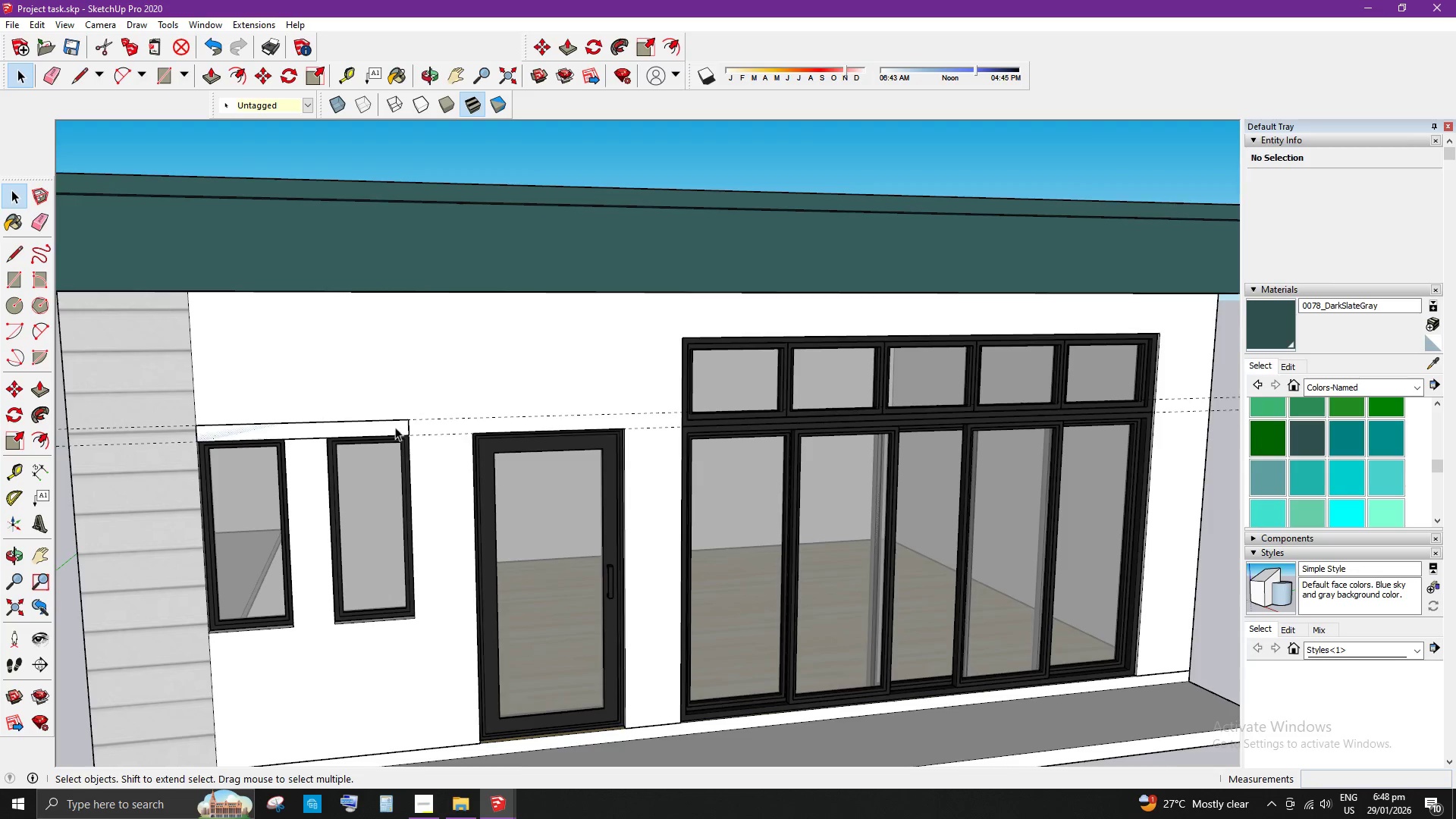 
key(Space)
 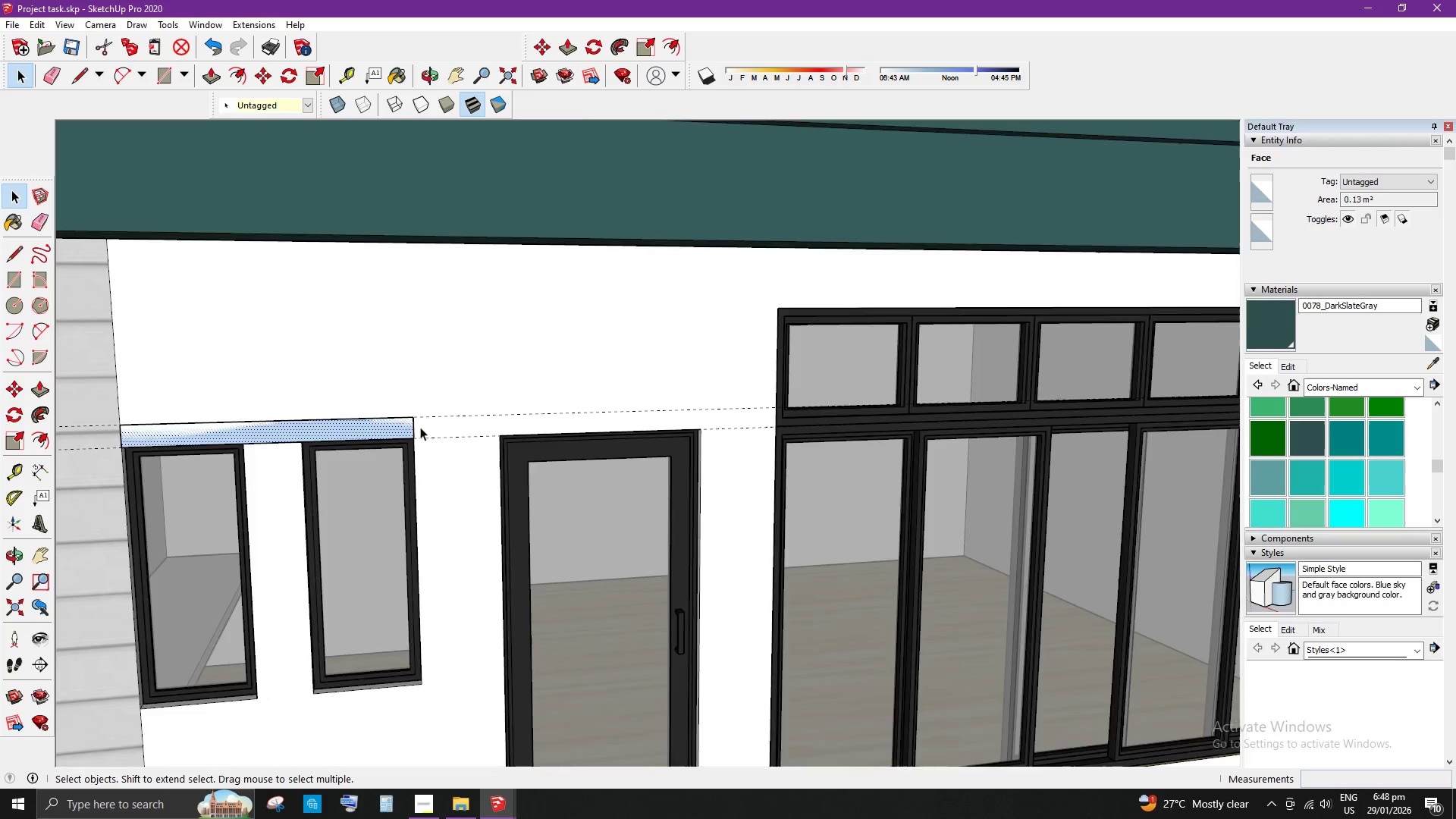 
scroll: coordinate [395, 427], scroll_direction: up, amount: 3.0
 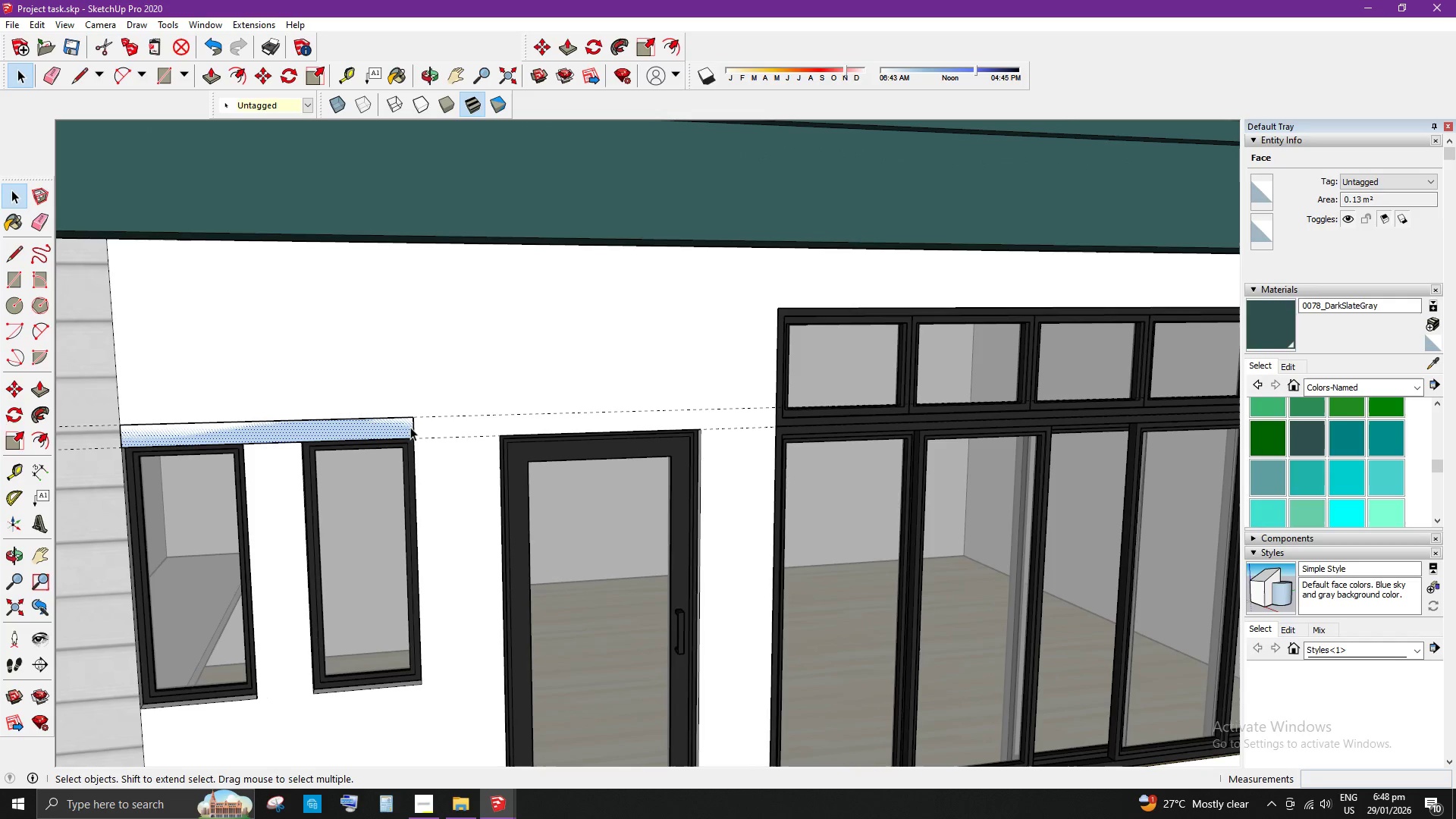 
scroll: coordinate [420, 427], scroll_direction: down, amount: 3.0
 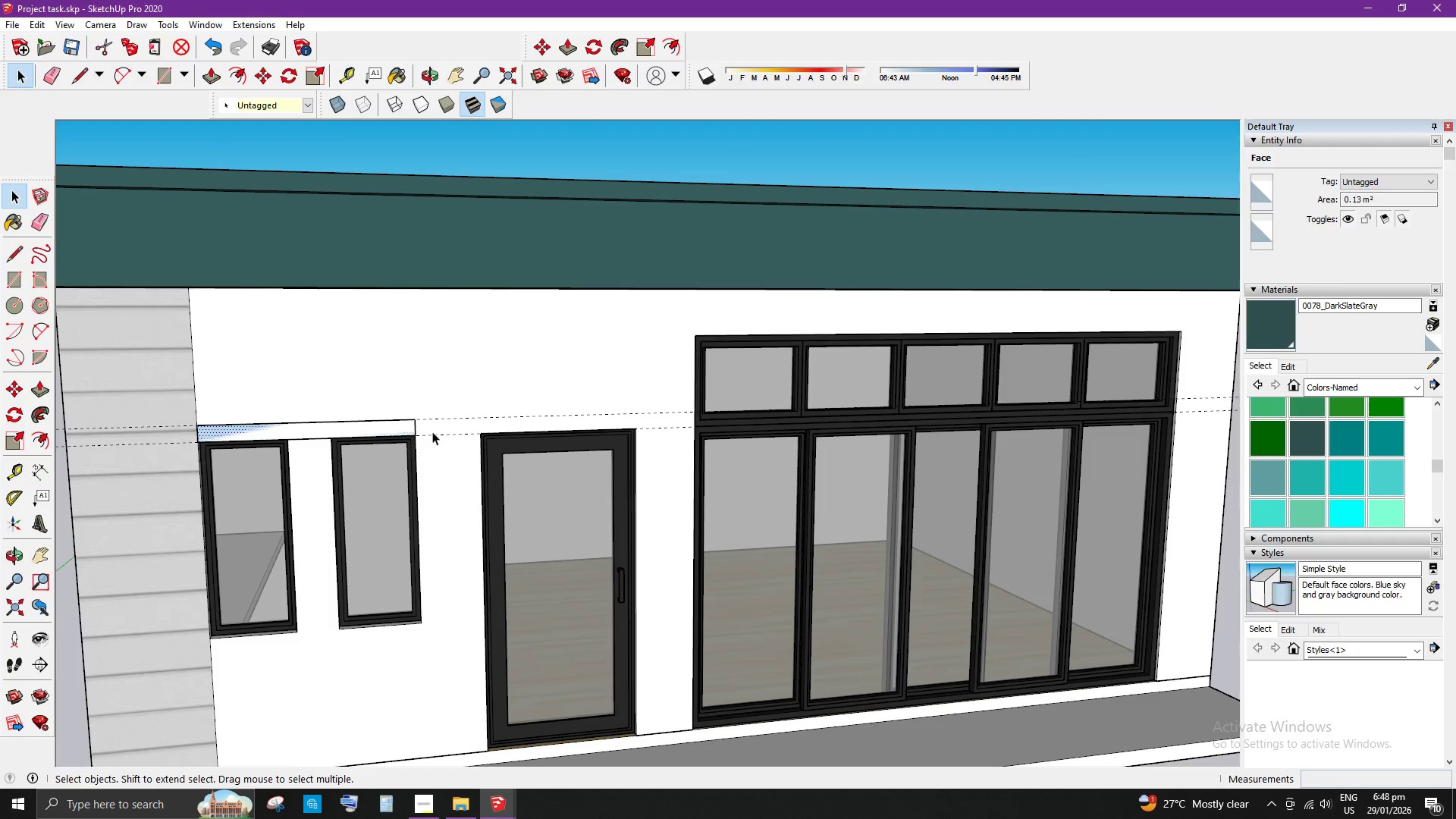 
key(P)
 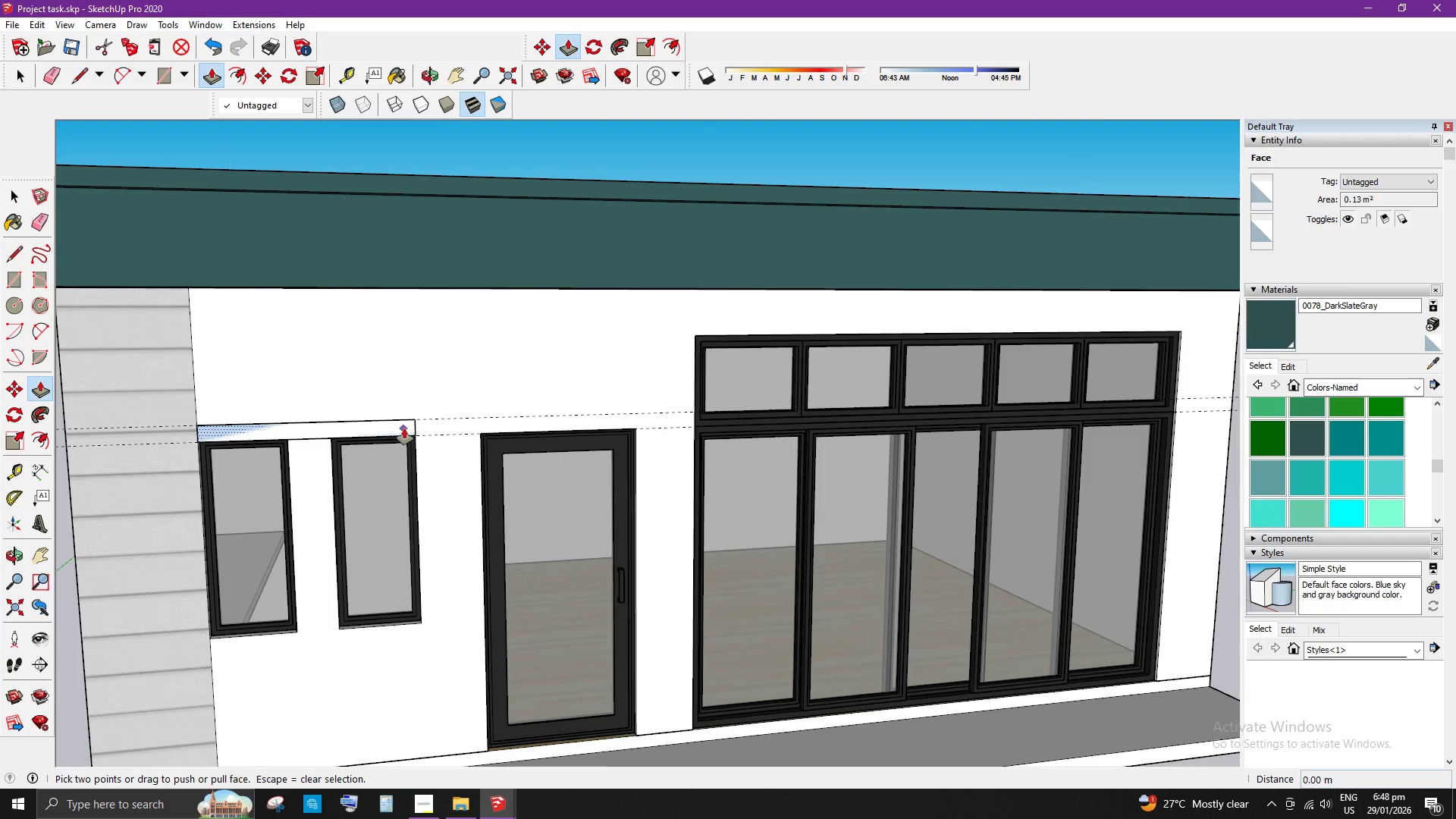 
left_click_drag(start_coordinate=[404, 428], to_coordinate=[392, 440])
 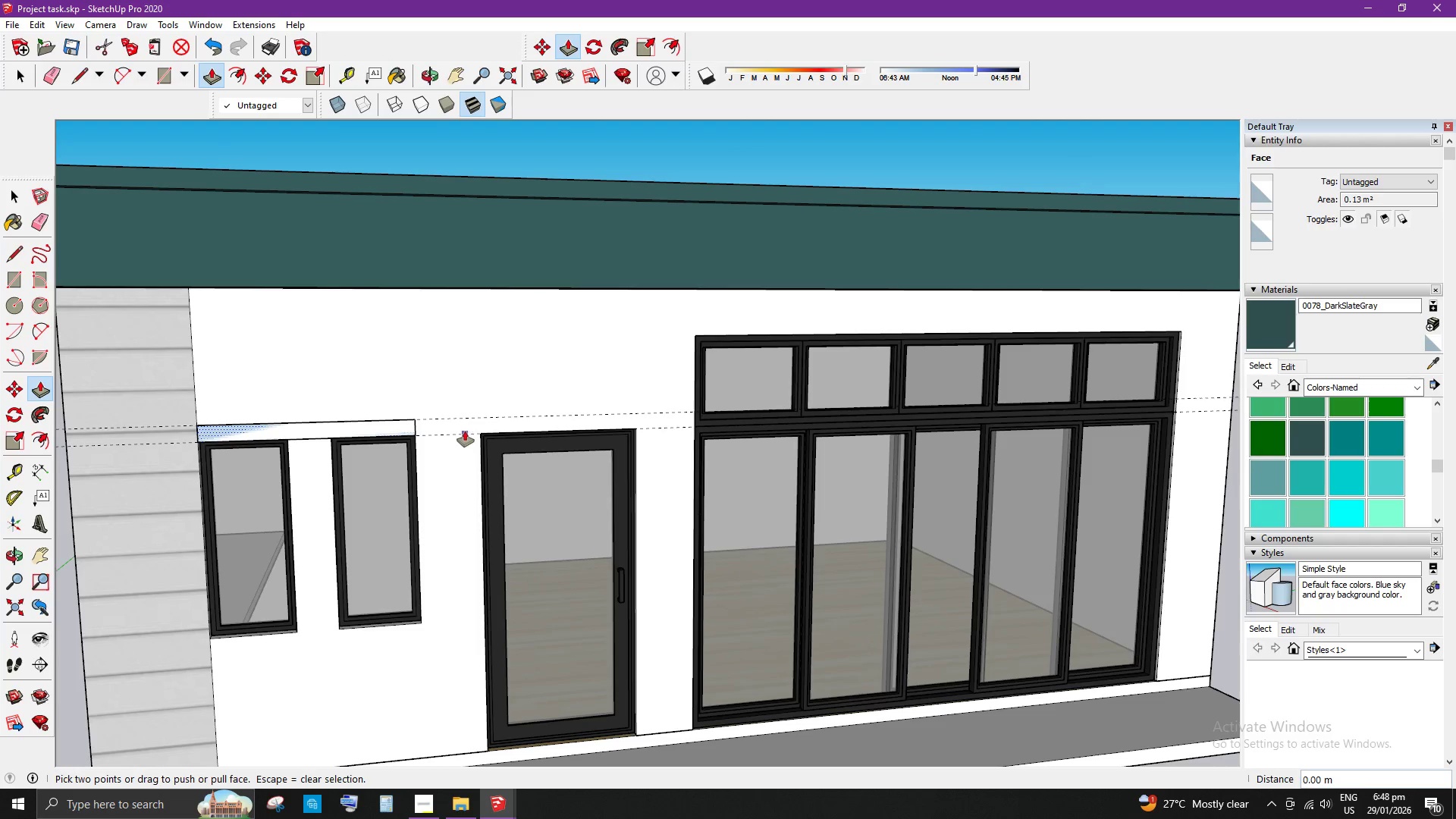 
key(Control+Z)
 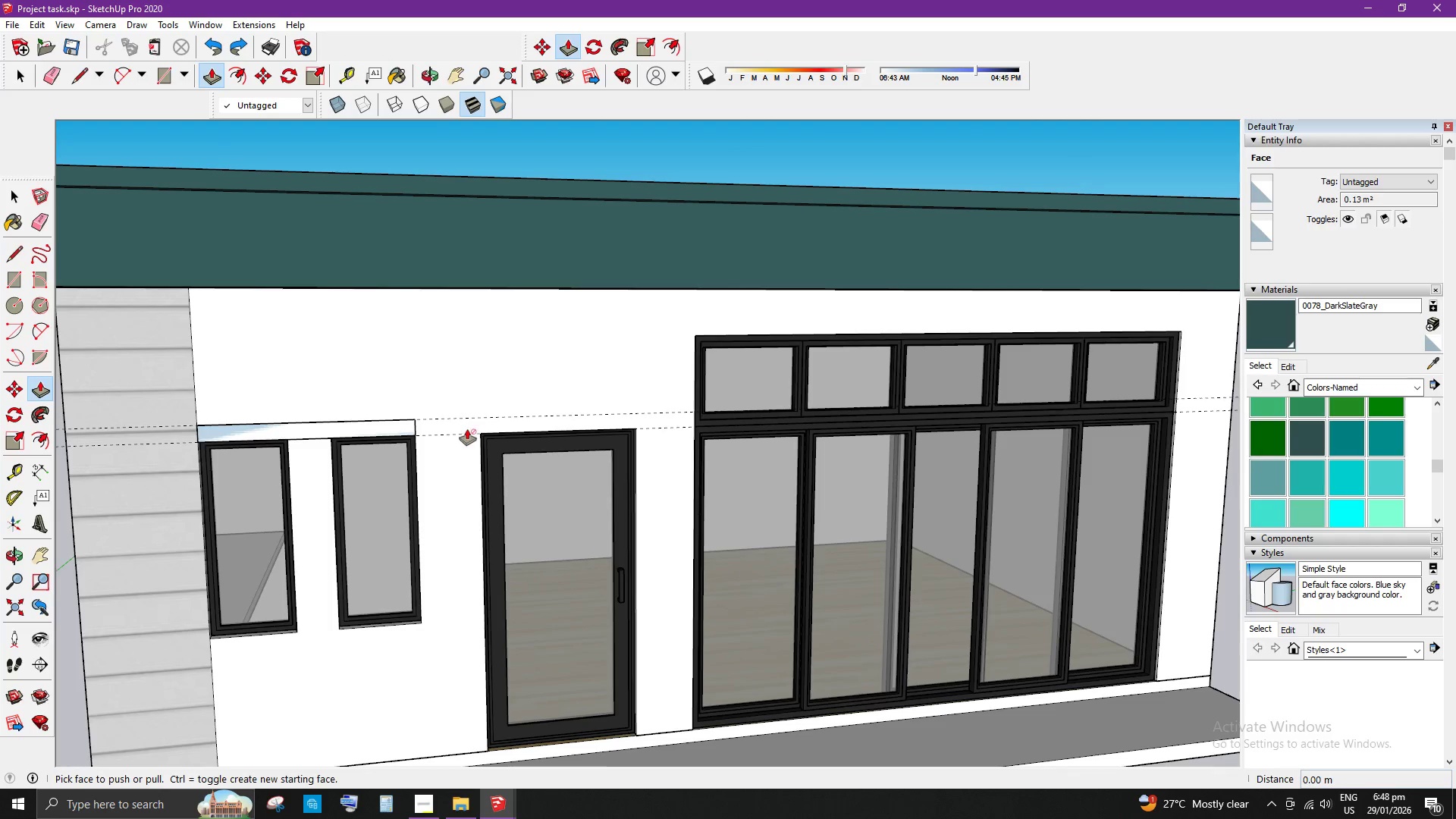 
key(Space)
 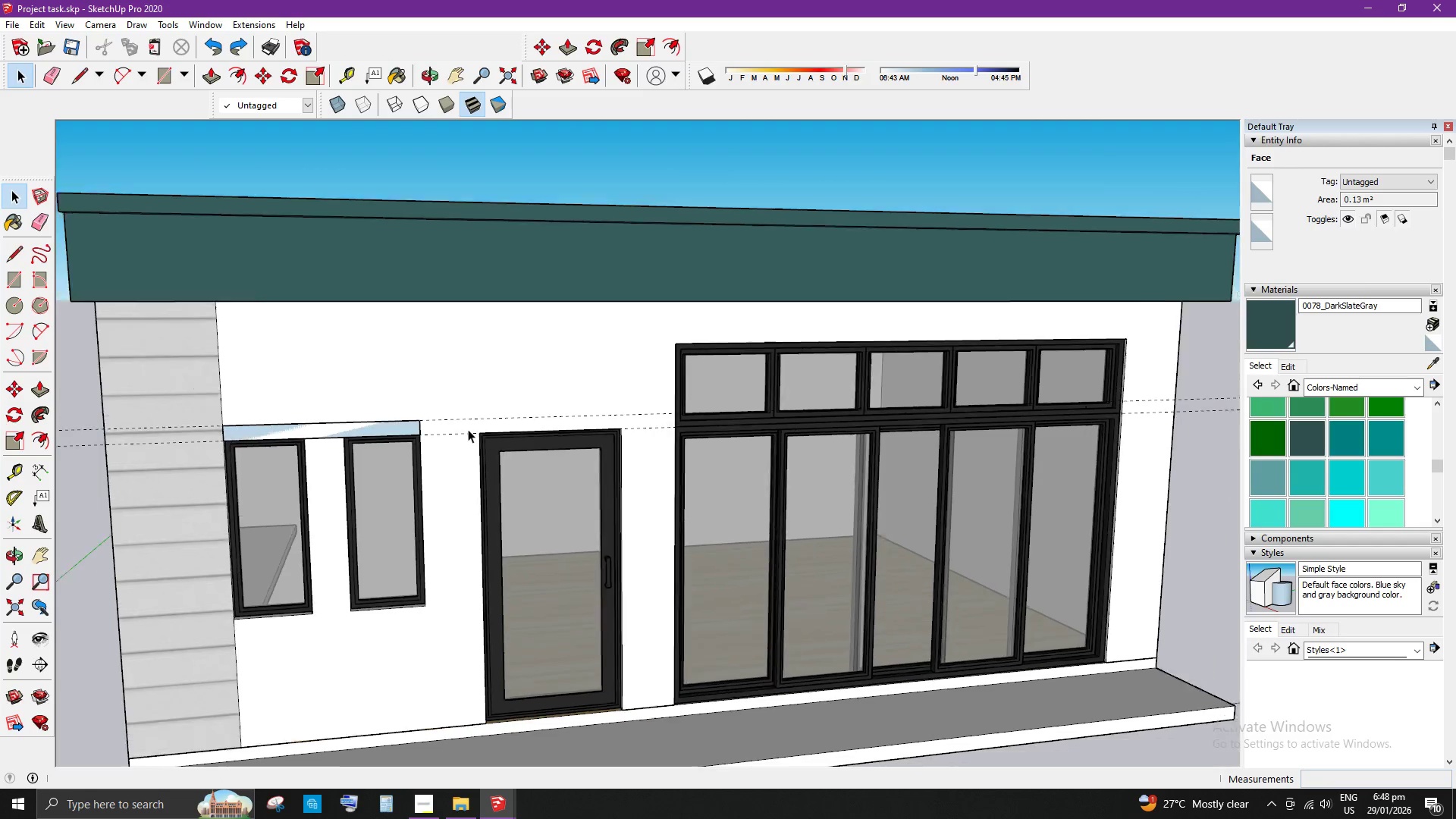 
scroll: coordinate [468, 429], scroll_direction: down, amount: 2.0
 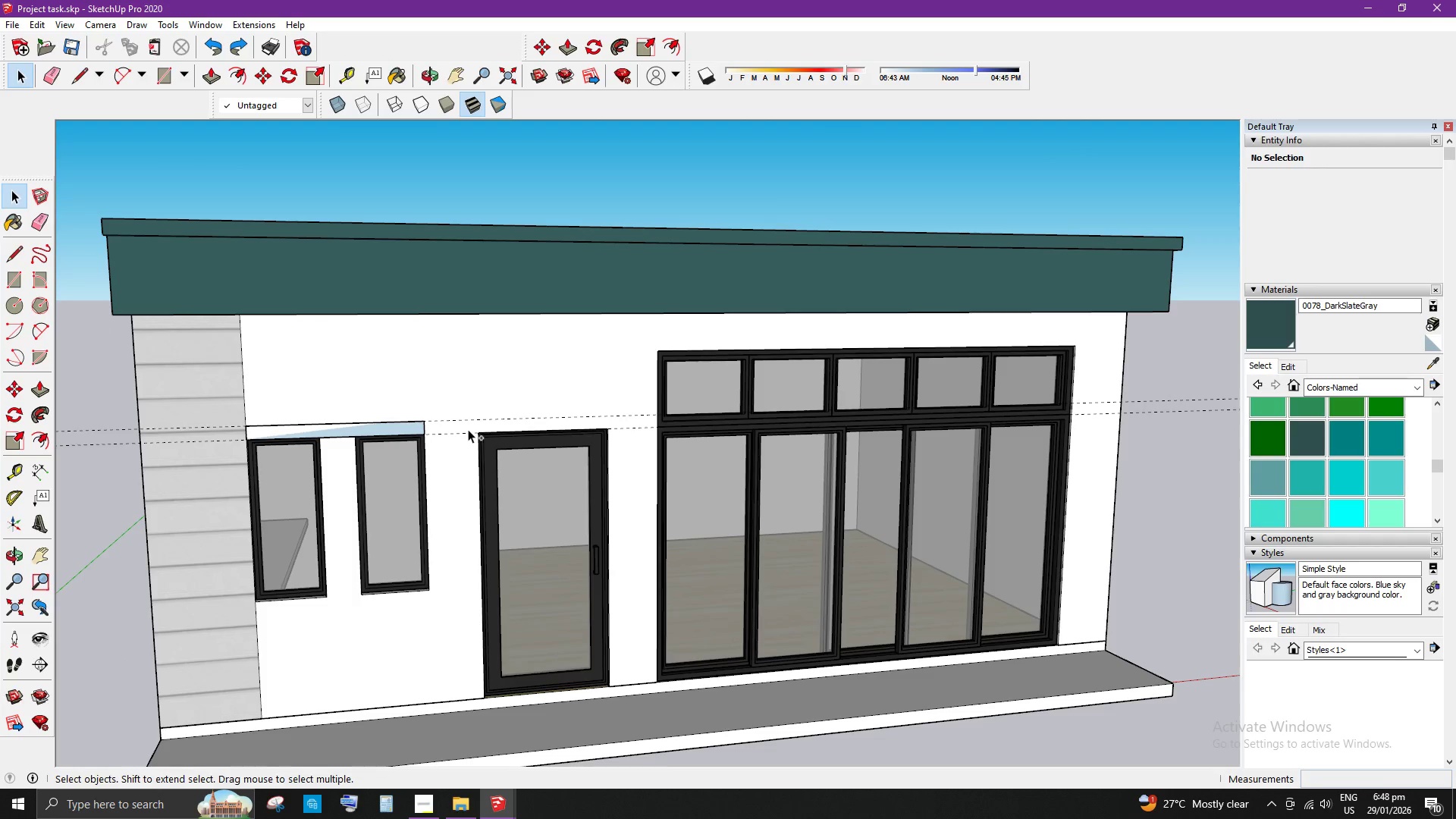 
key(Control+Z)
 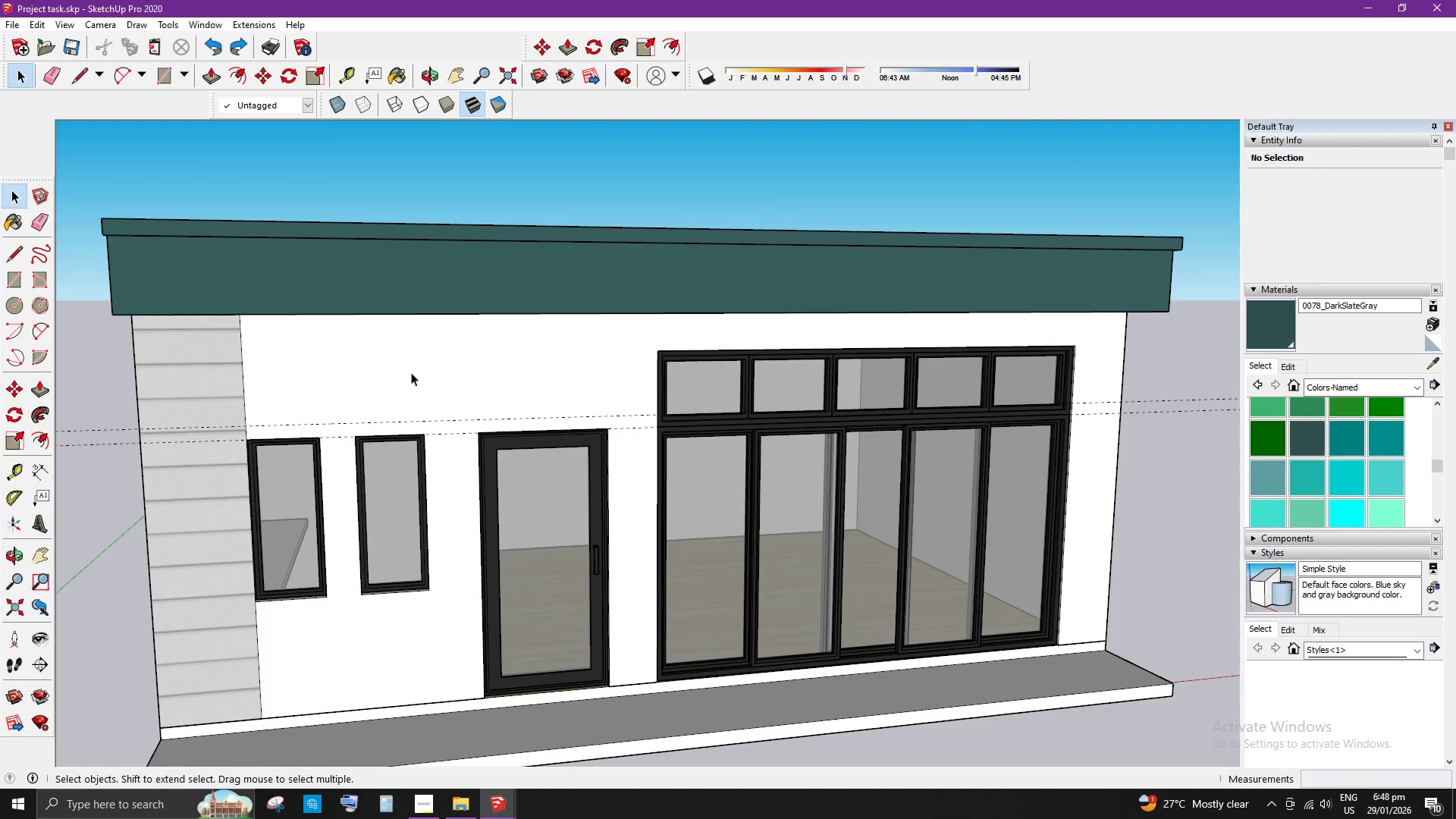 
double_click([410, 372])
 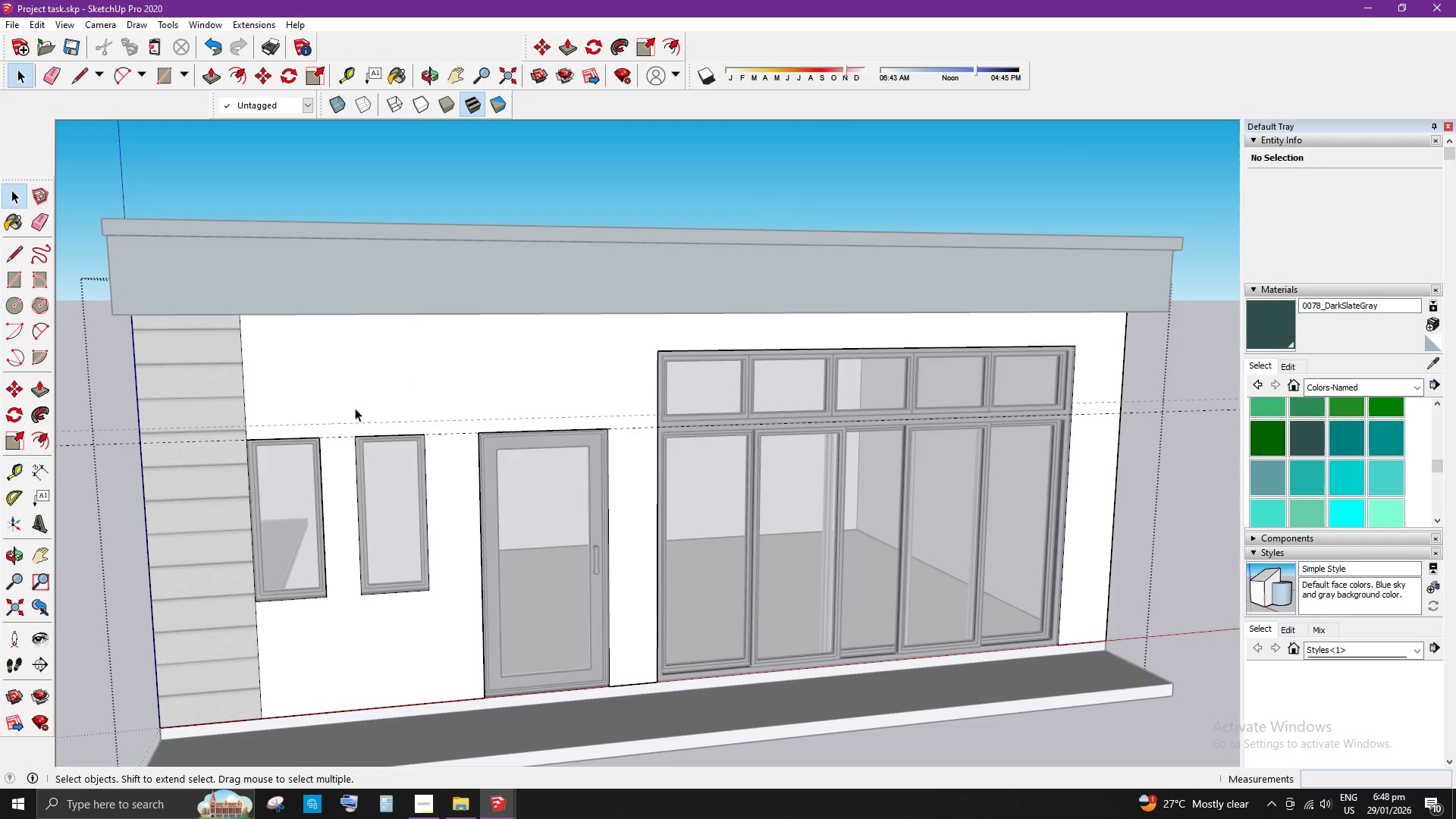 
left_click([355, 406])
 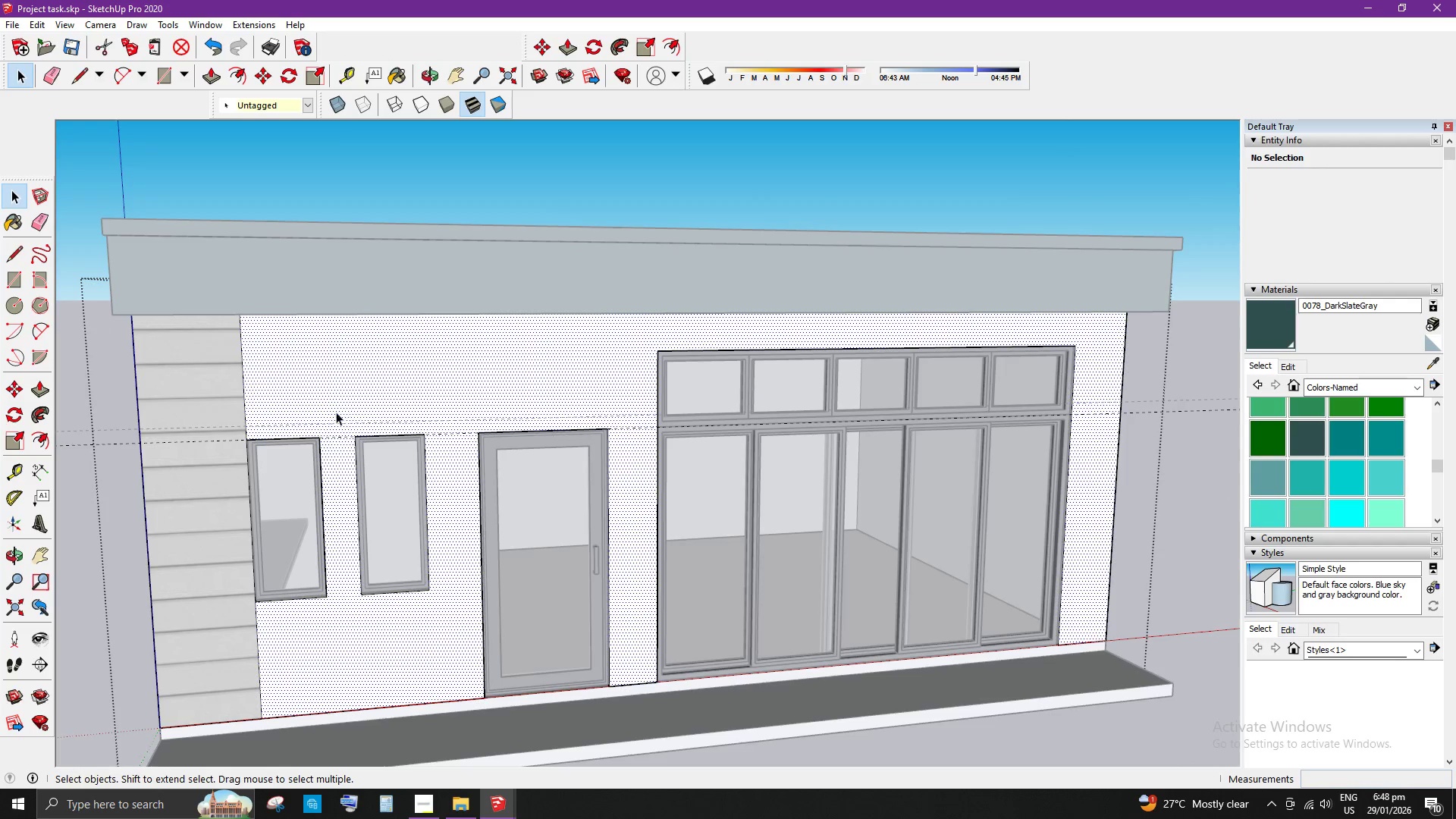 
key(R)
 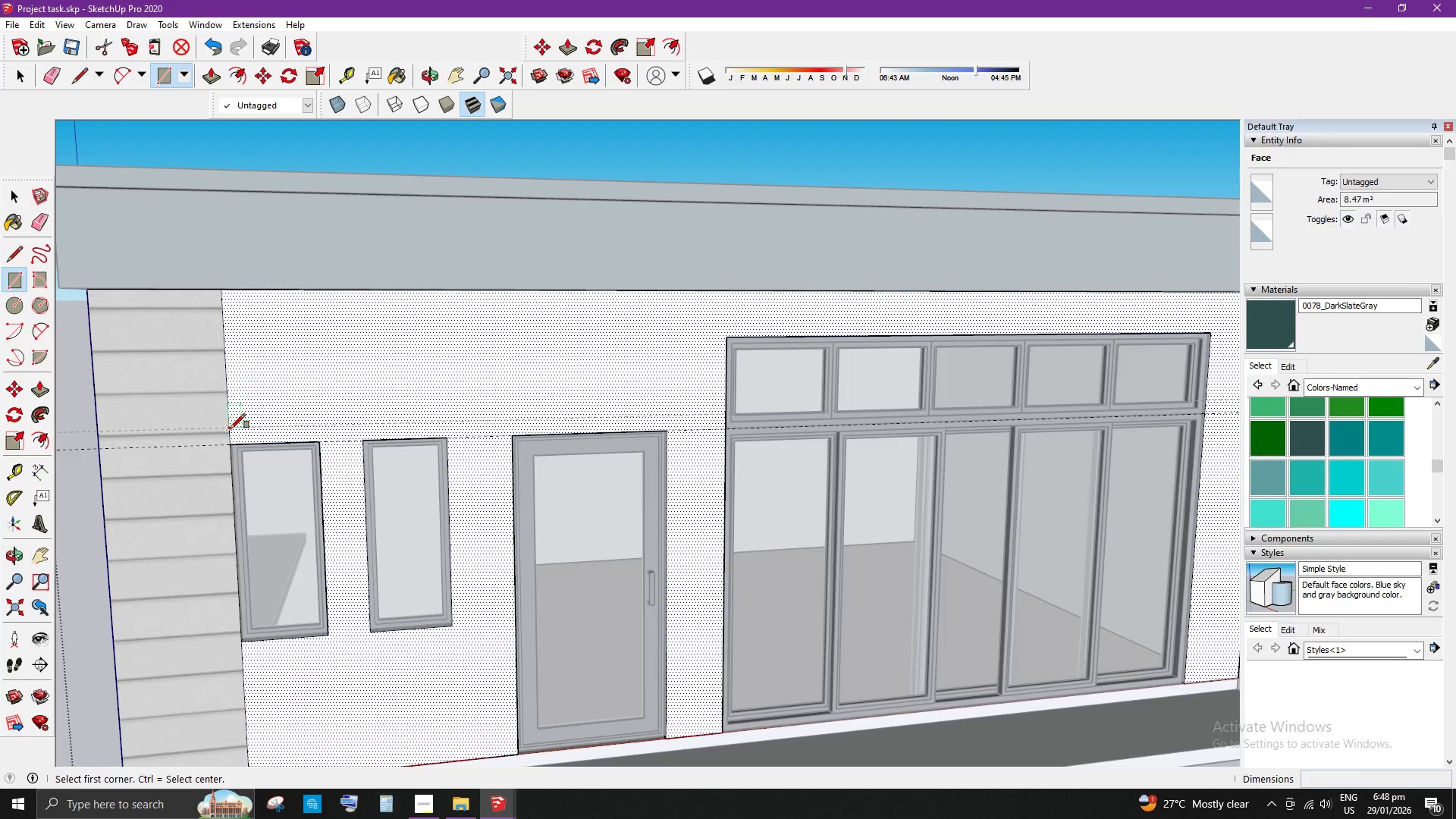 
scroll: coordinate [319, 419], scroll_direction: up, amount: 2.0
 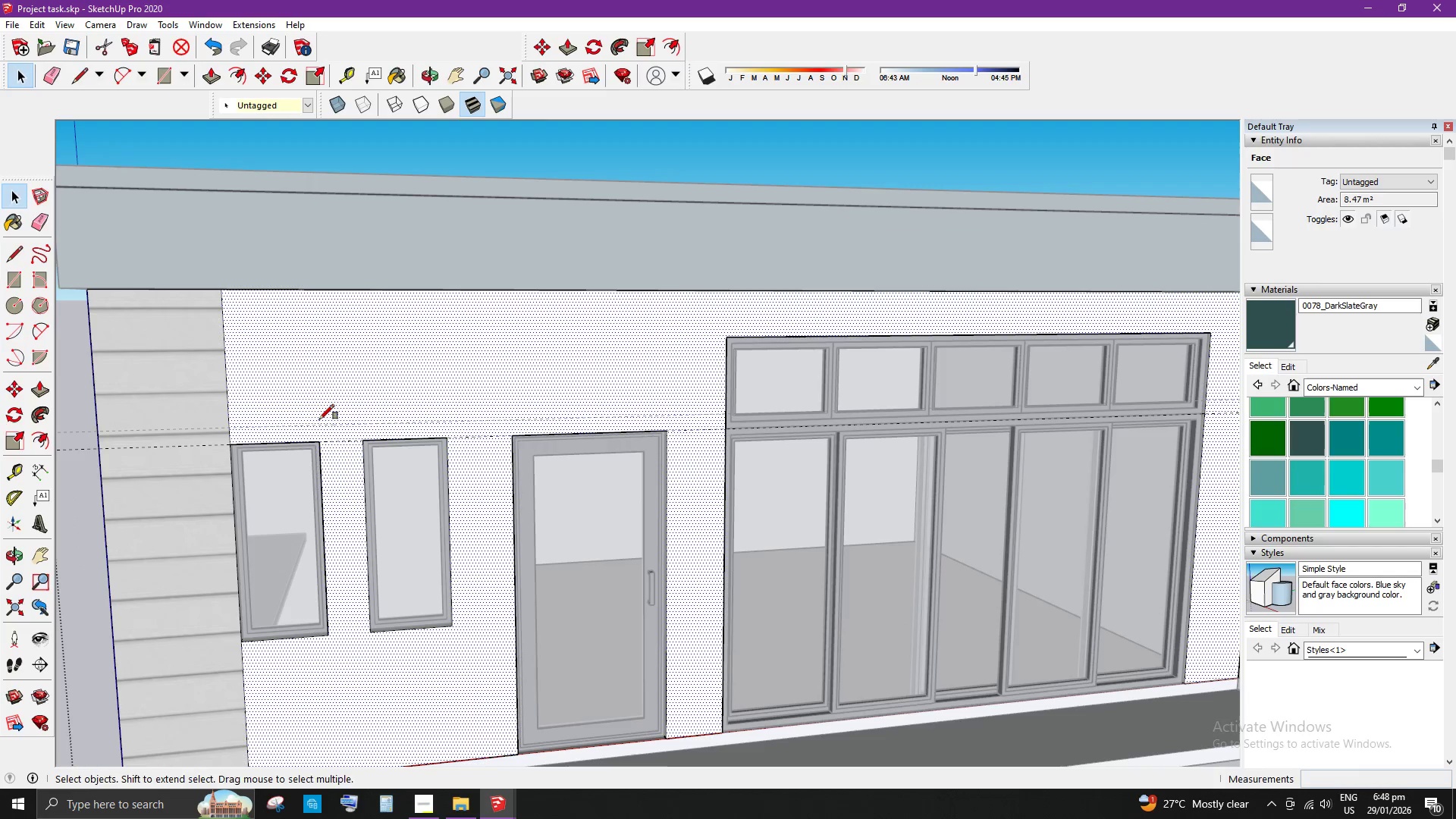 
left_click([231, 428])
 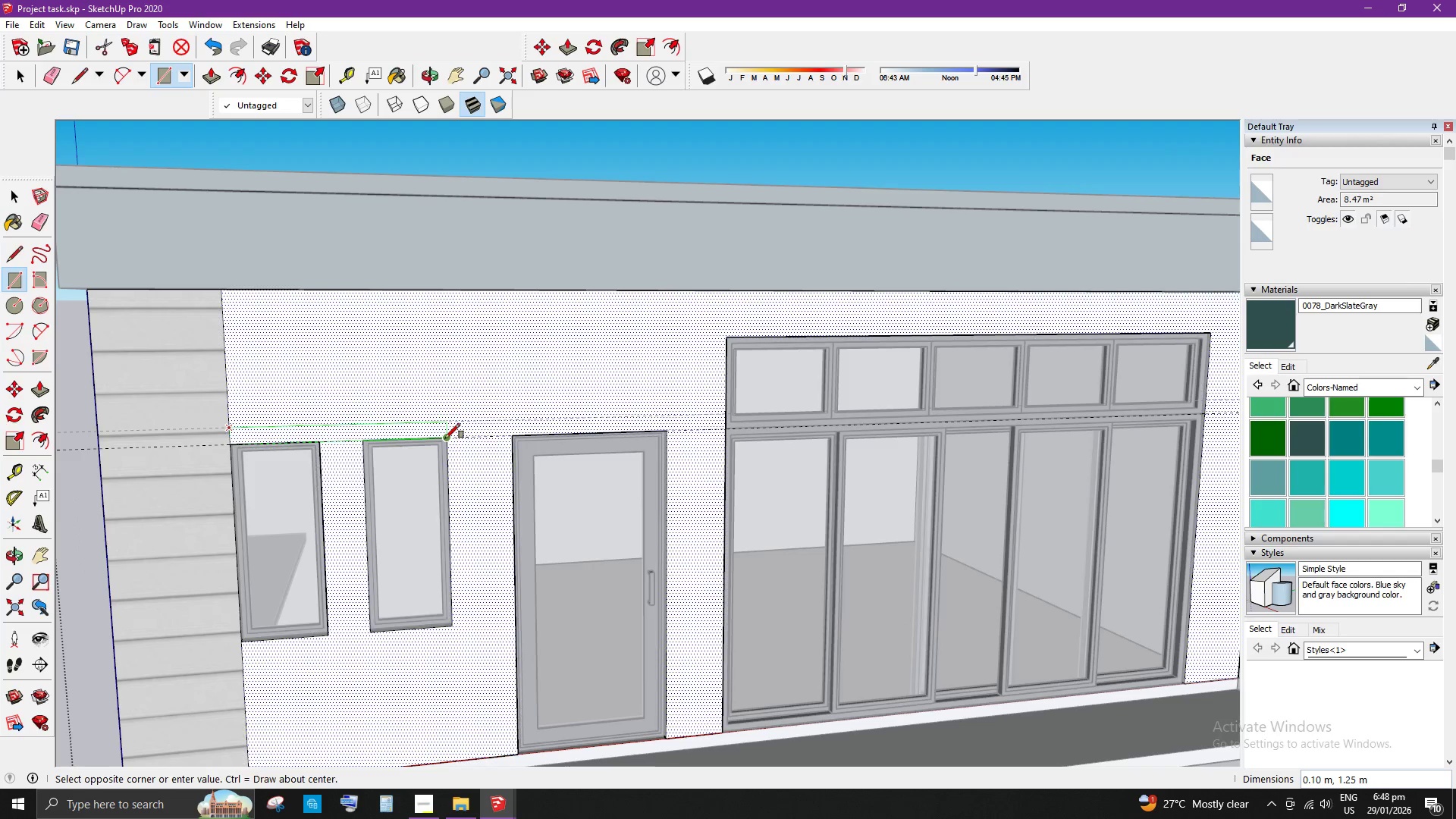 
key(Space)
 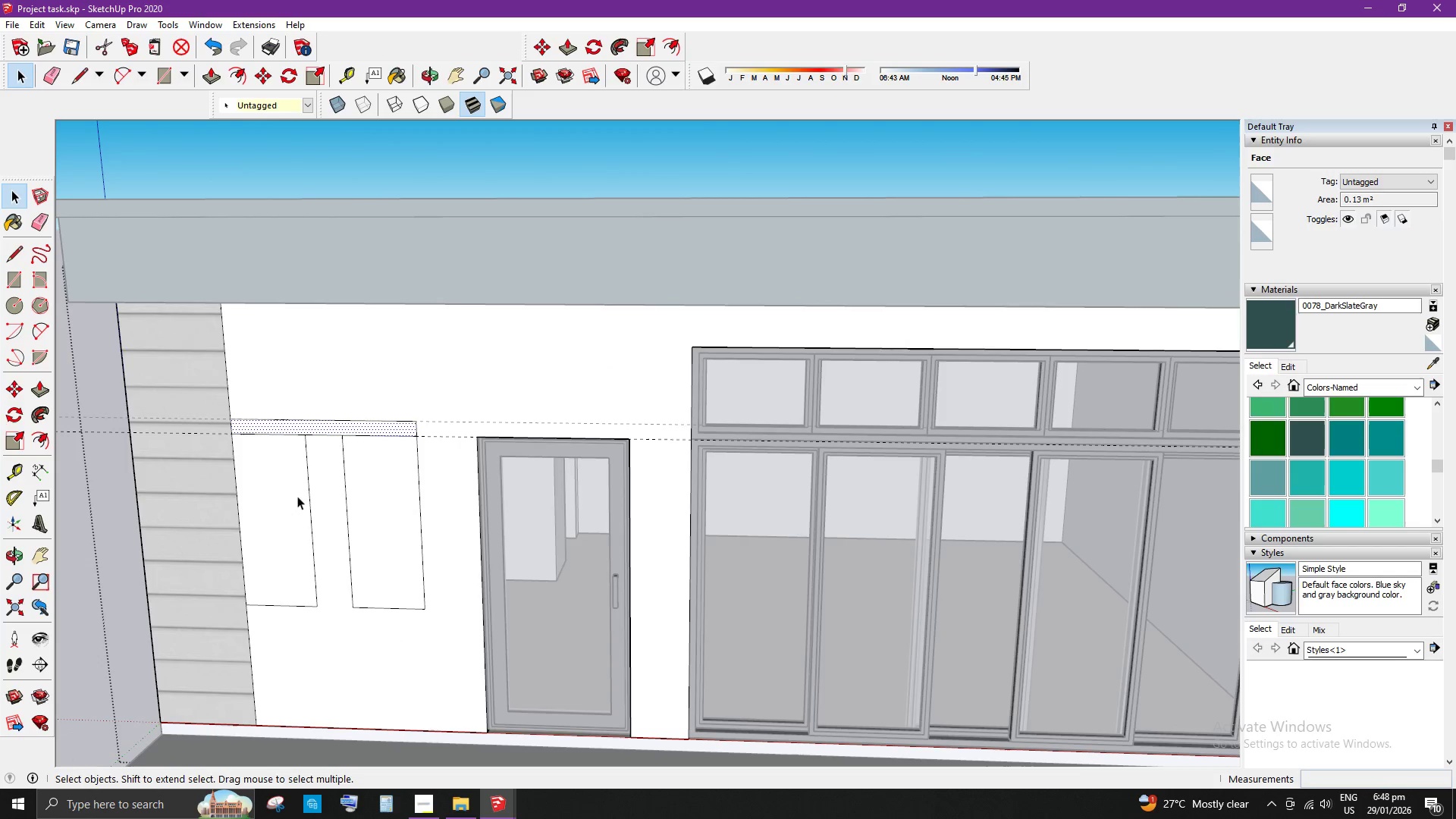 
left_click([284, 497])
 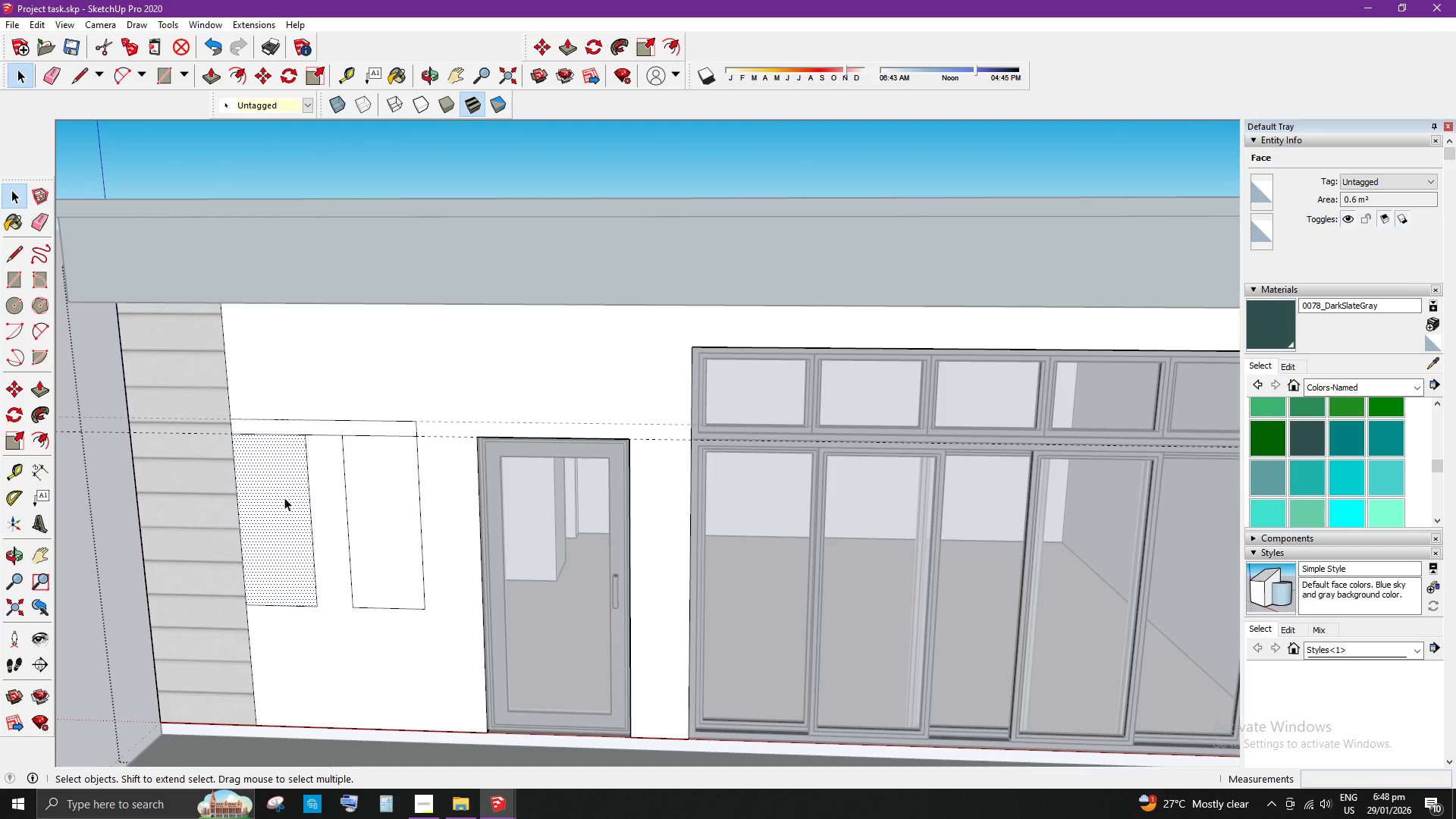 
key(Delete)
 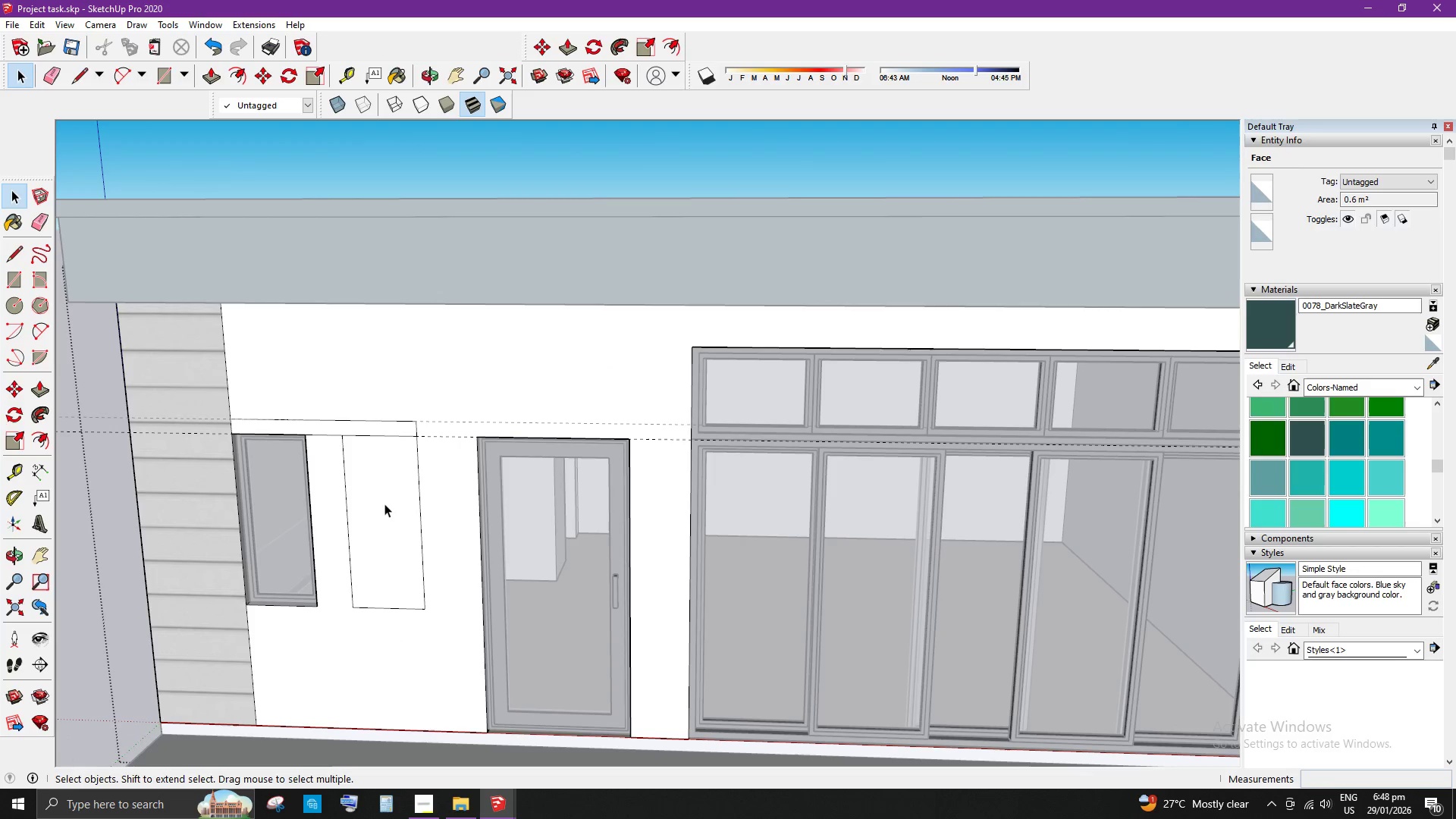 
left_click([384, 504])
 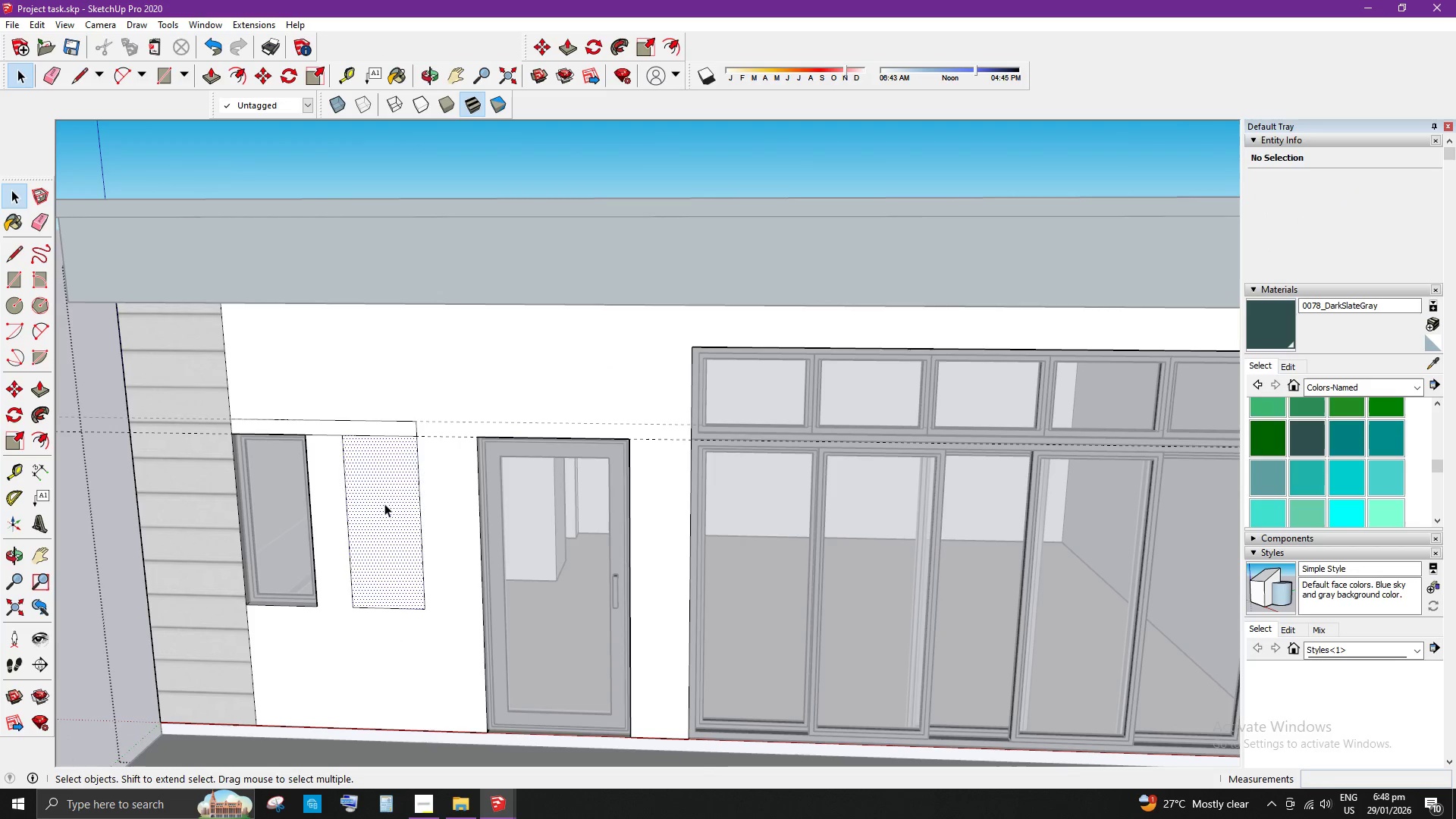 
key(Delete)
 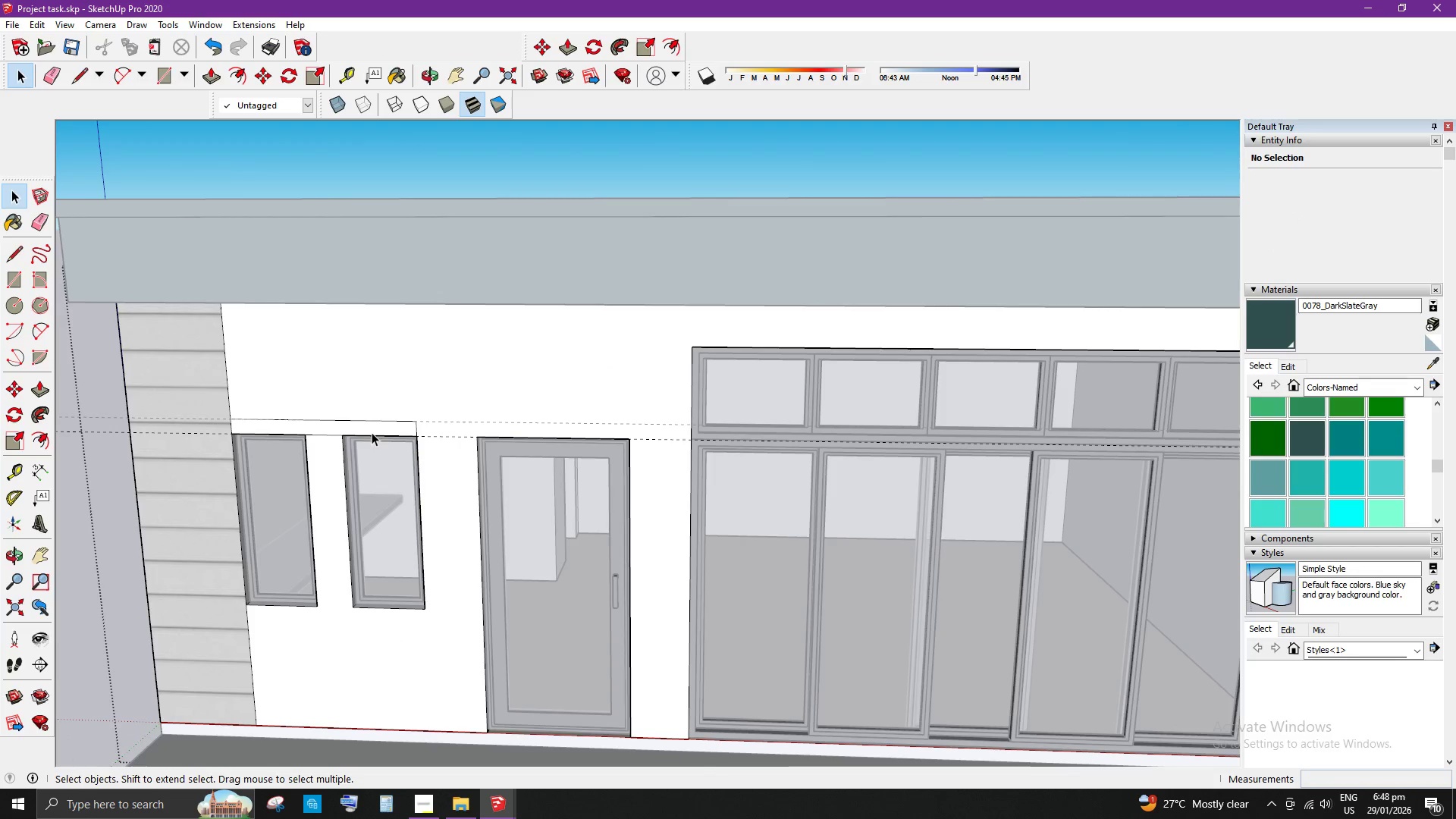 
left_click([372, 432])
 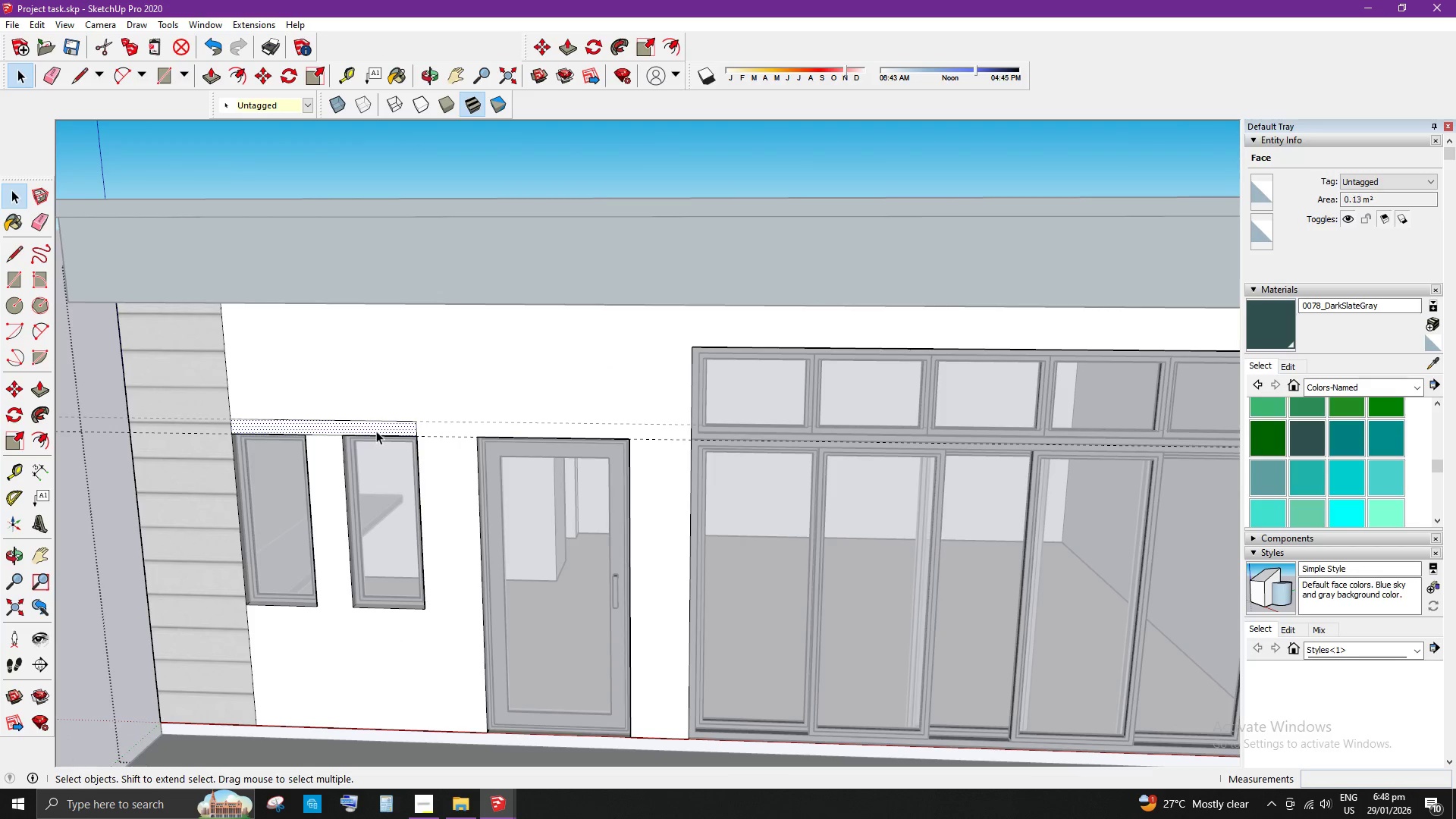 
key(P)
 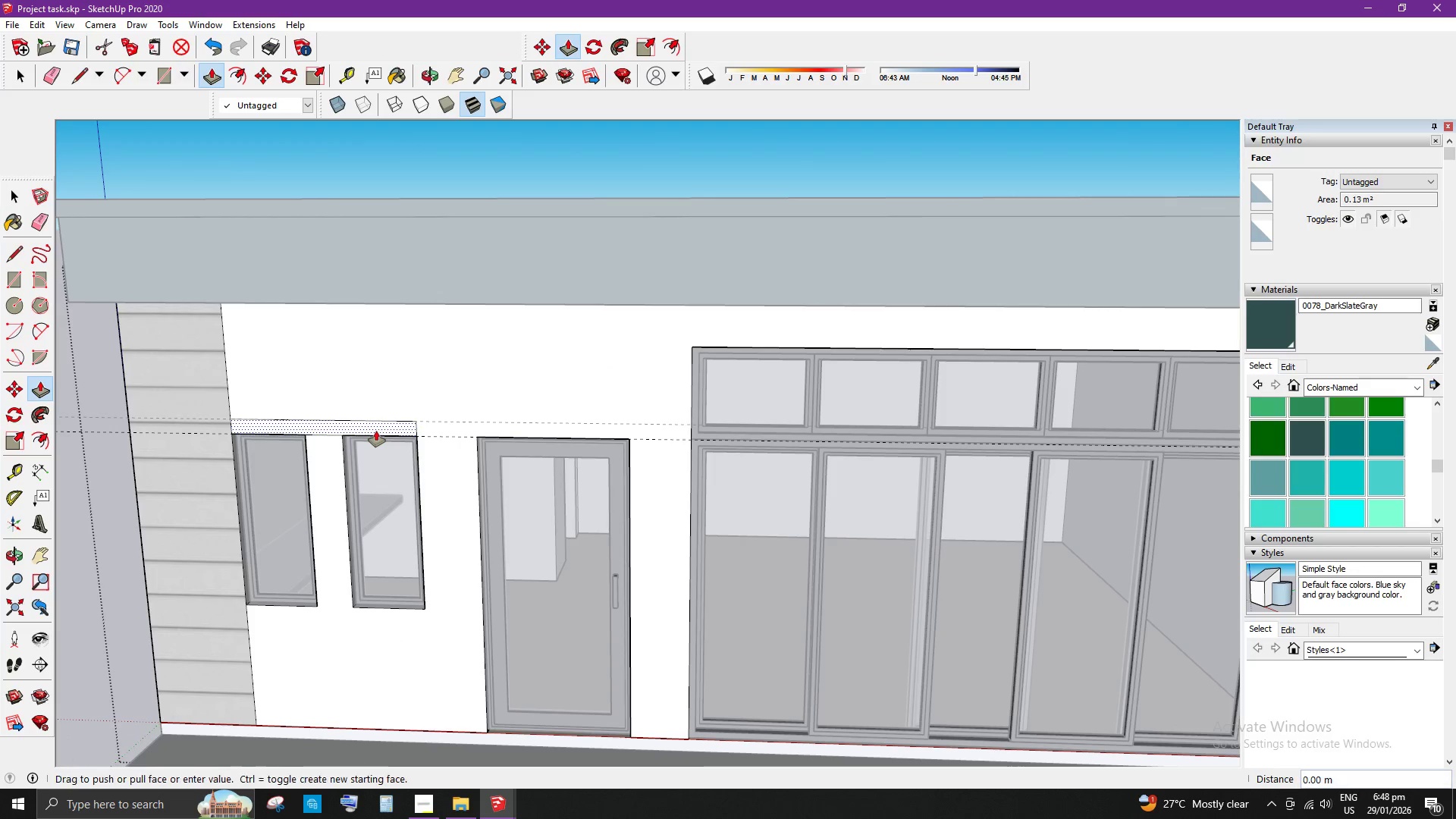 
left_click_drag(start_coordinate=[376, 431], to_coordinate=[365, 437])
 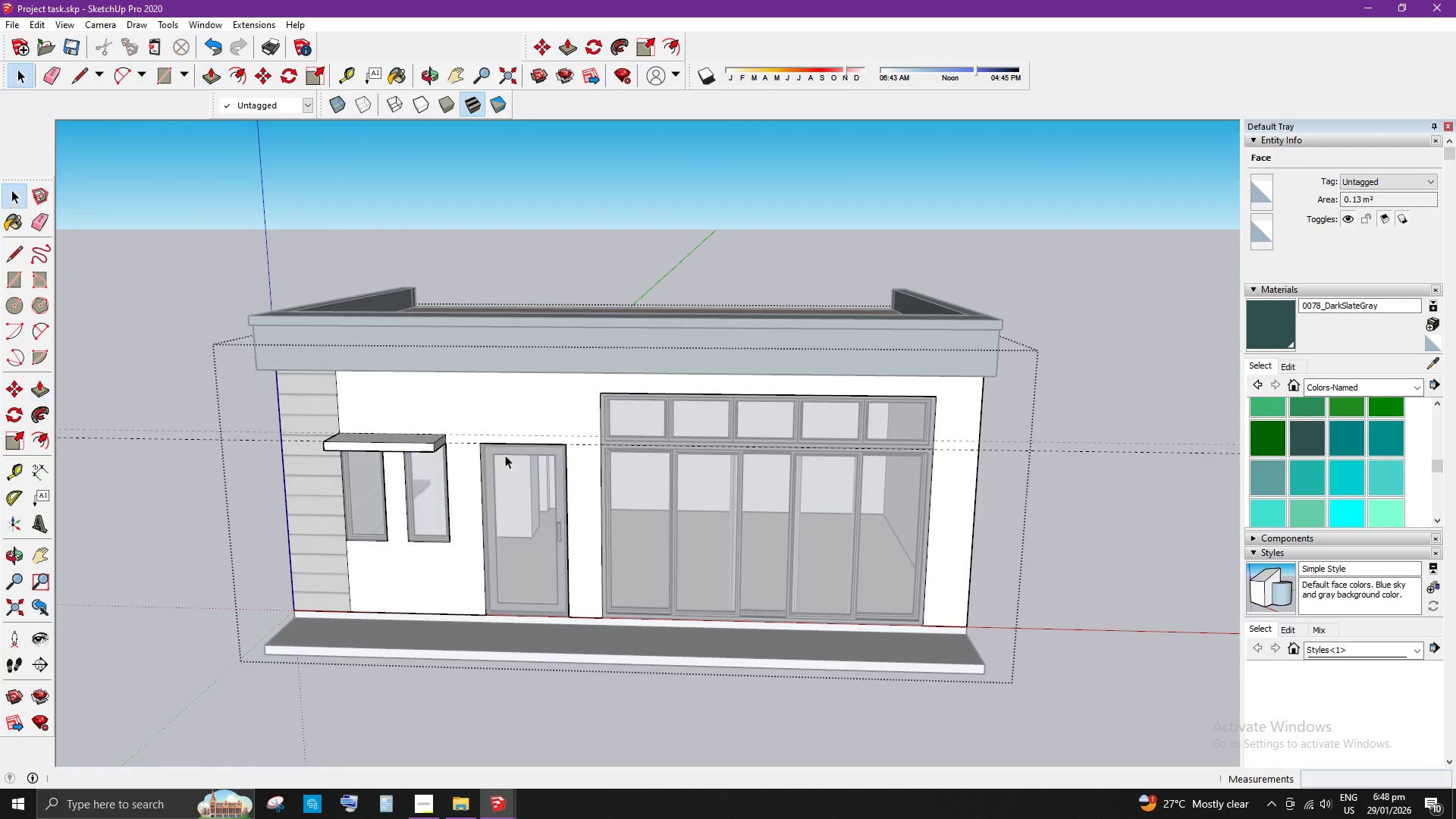 
key(NumpadDecimal)
 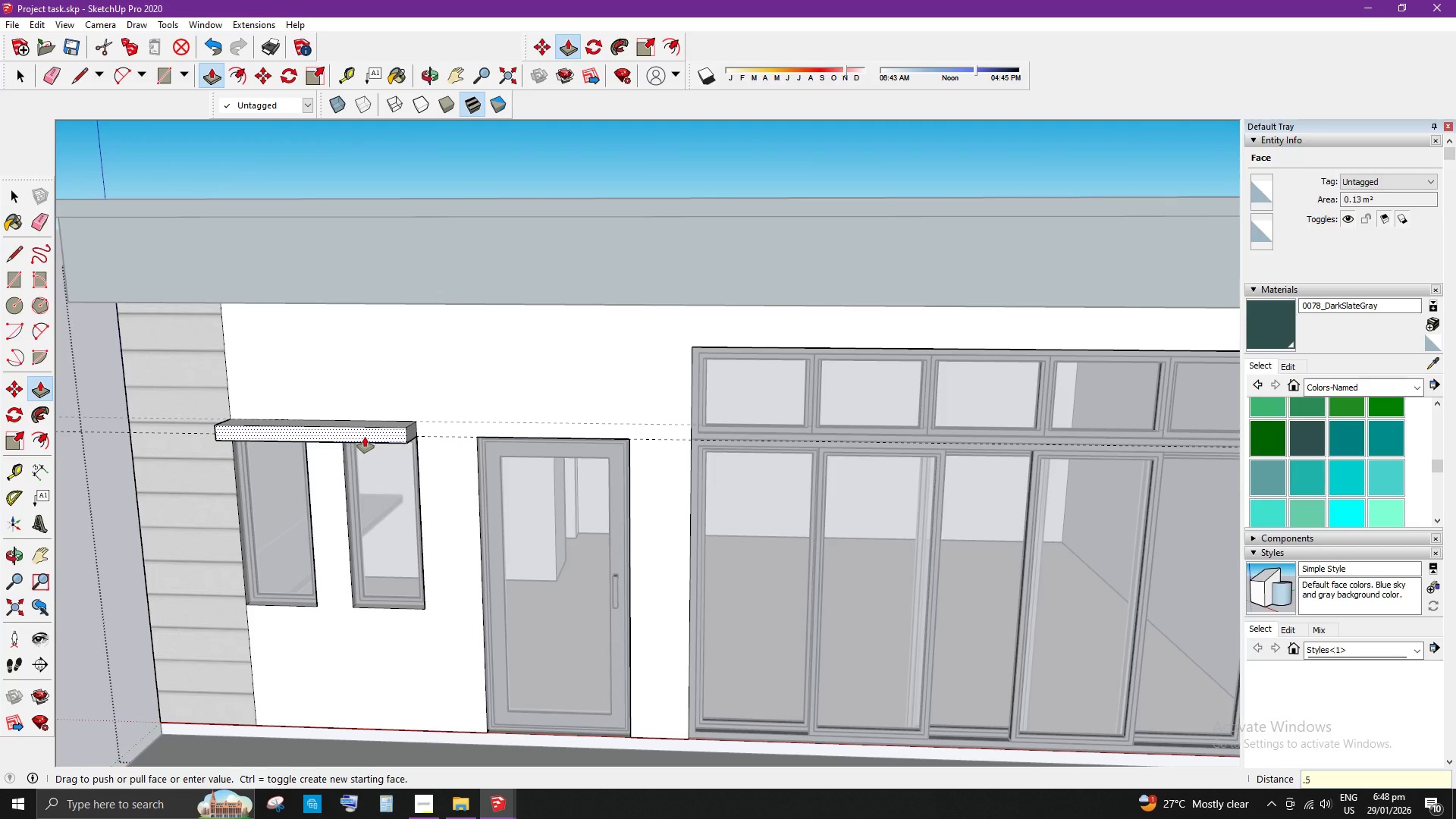 
key(Numpad5)
 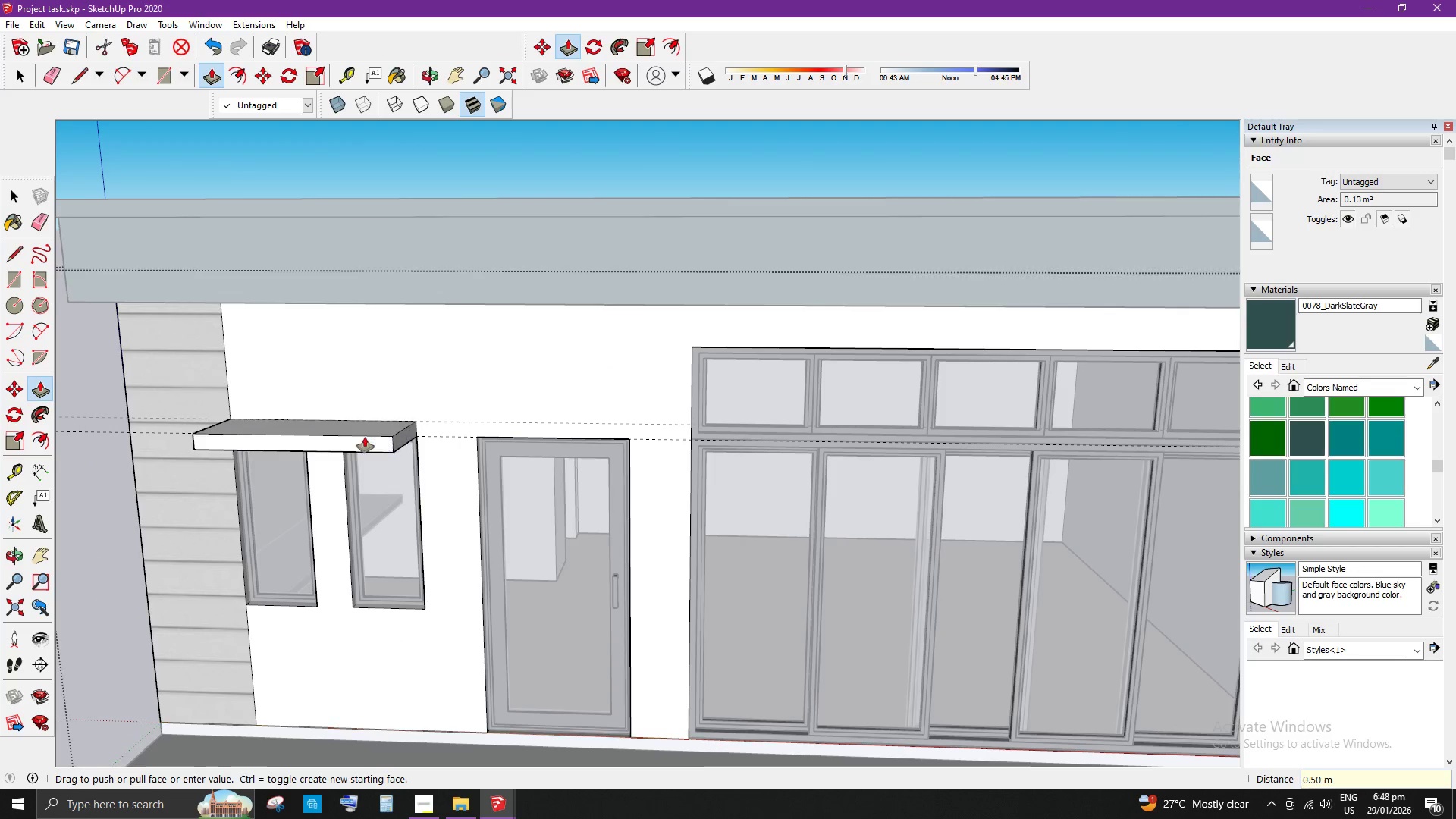 
key(Enter)
 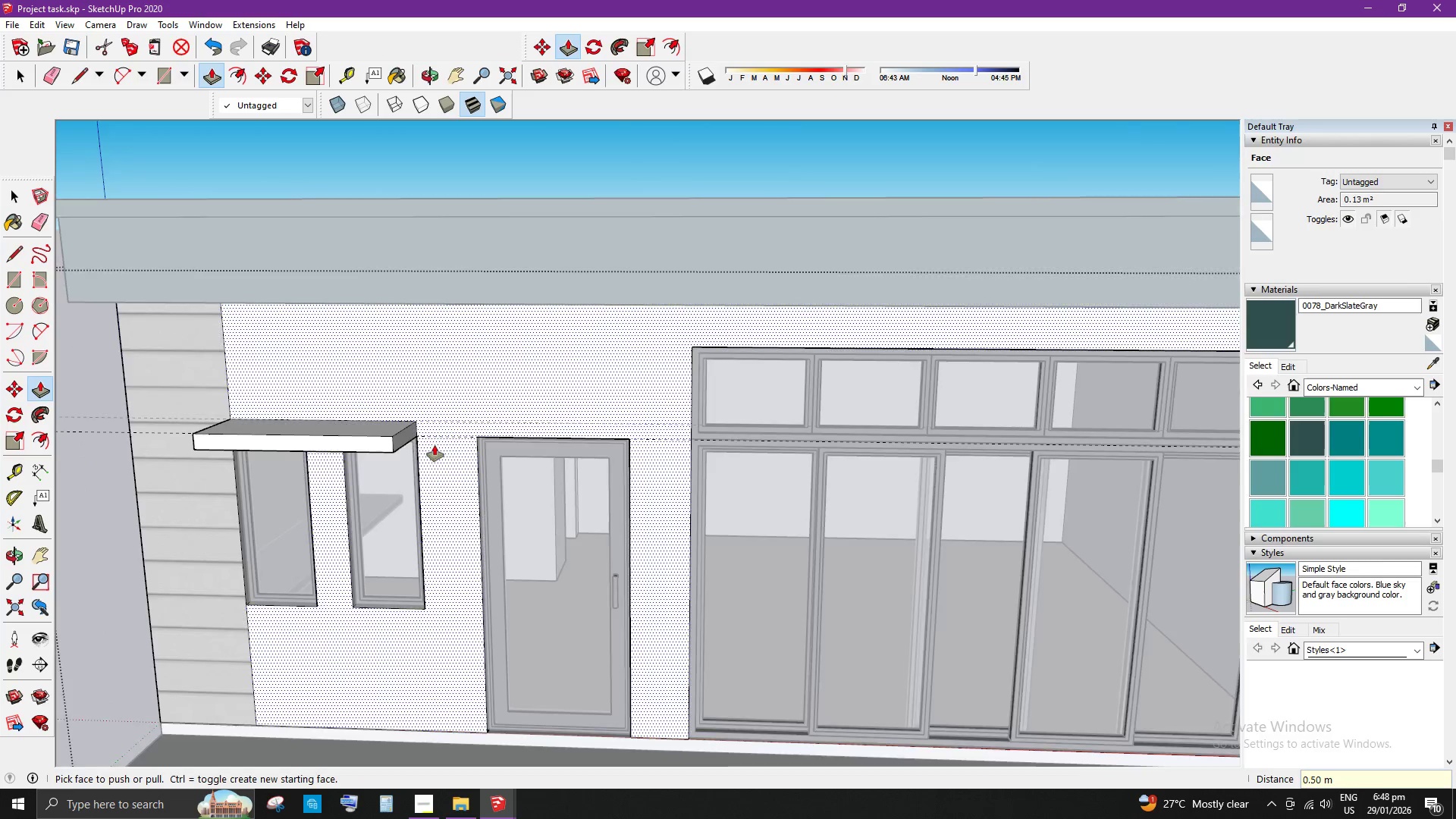 
key(Space)
 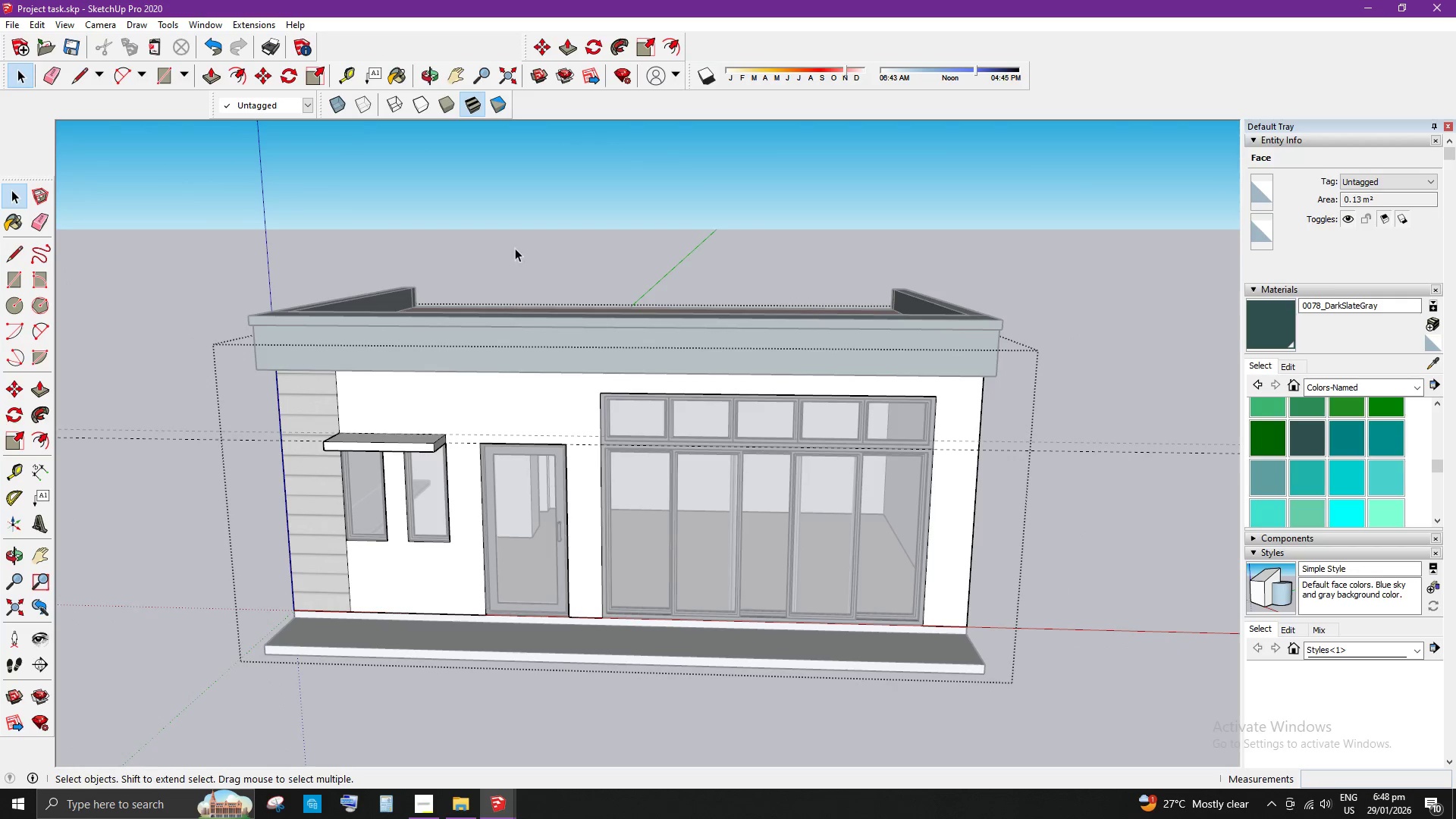 
left_click([522, 231])
 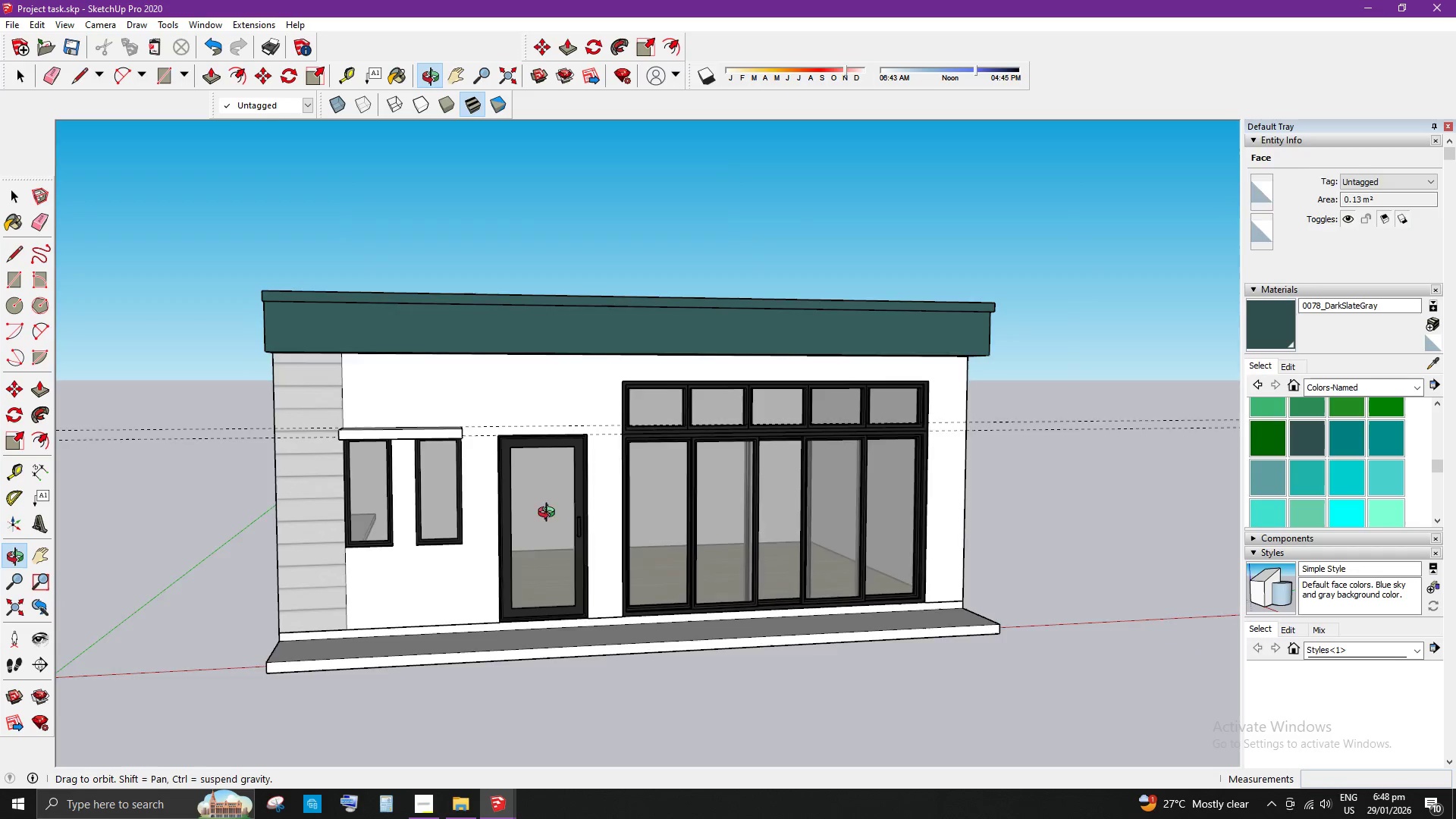 
scroll: coordinate [566, 502], scroll_direction: down, amount: 8.0
 